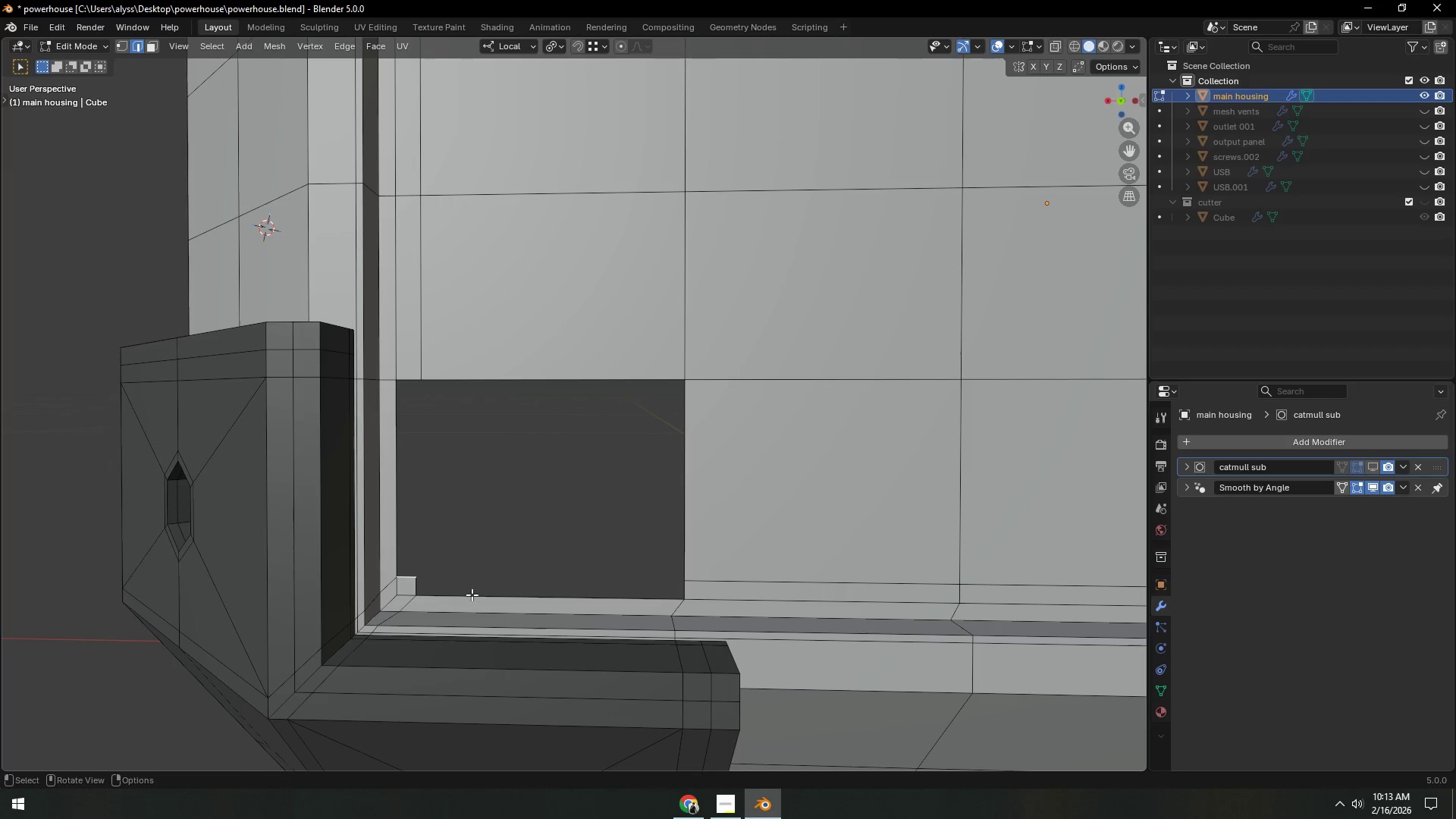 
left_click([479, 597])
 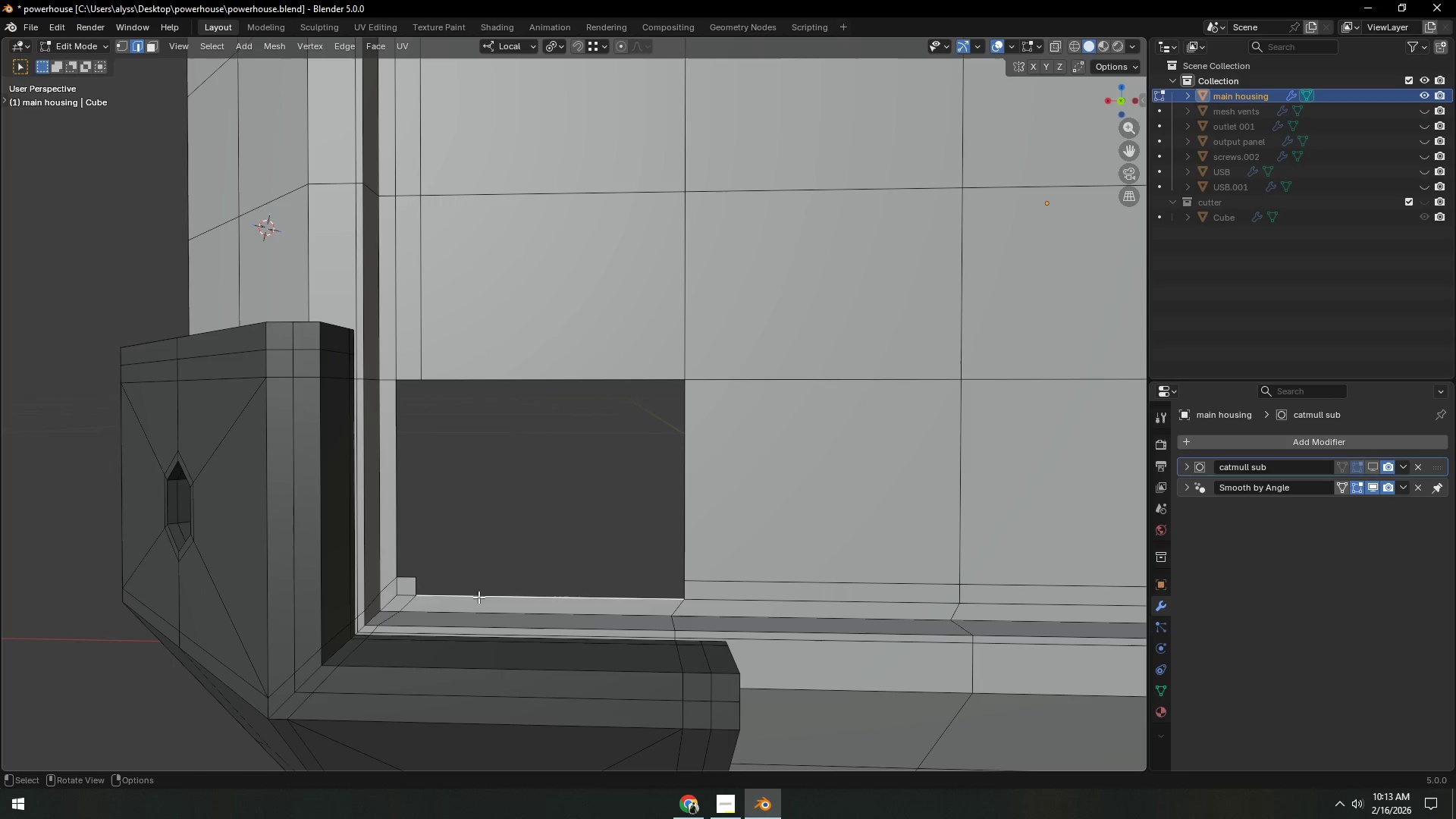 
key(F)
 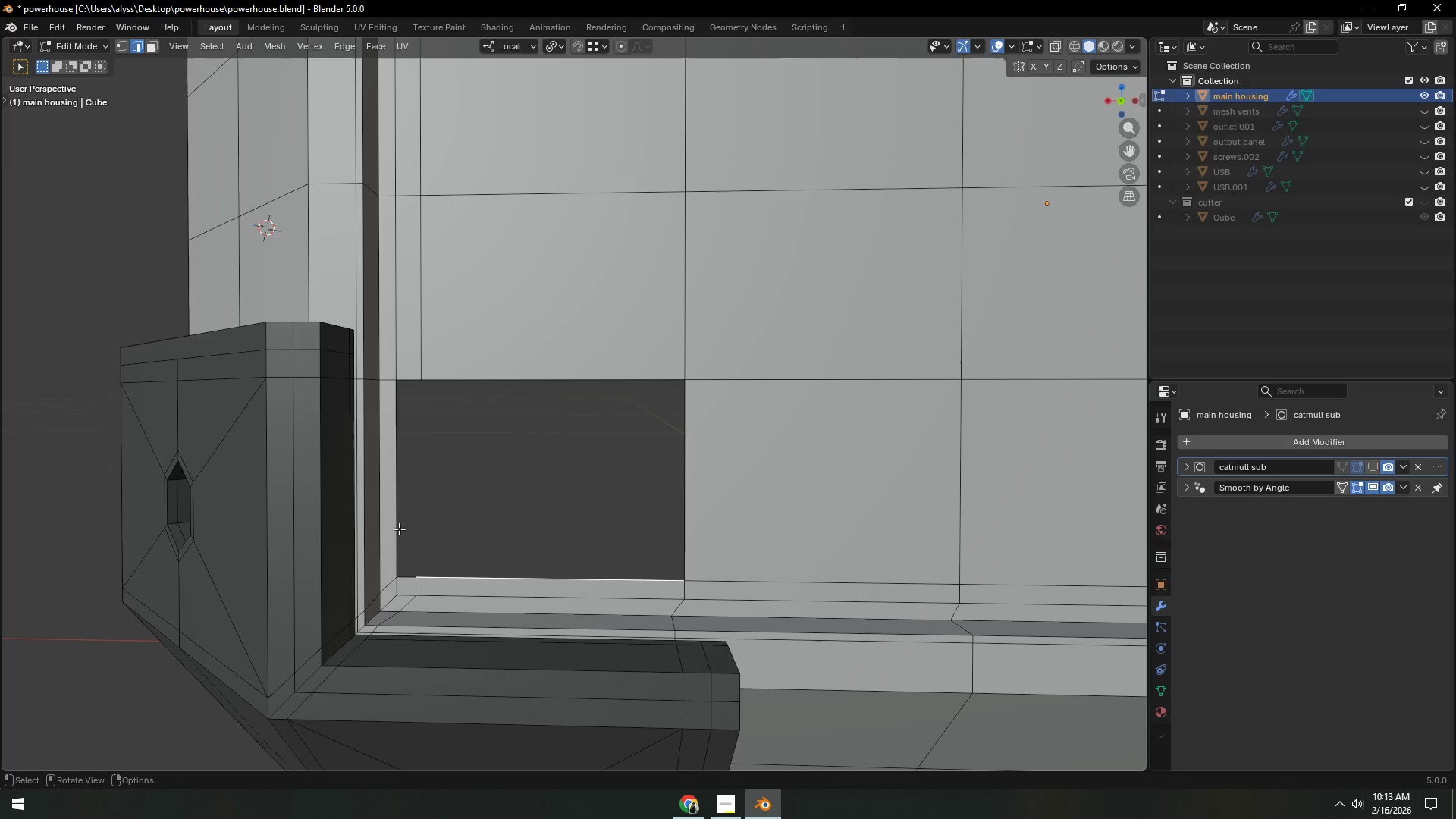 
left_click([395, 523])
 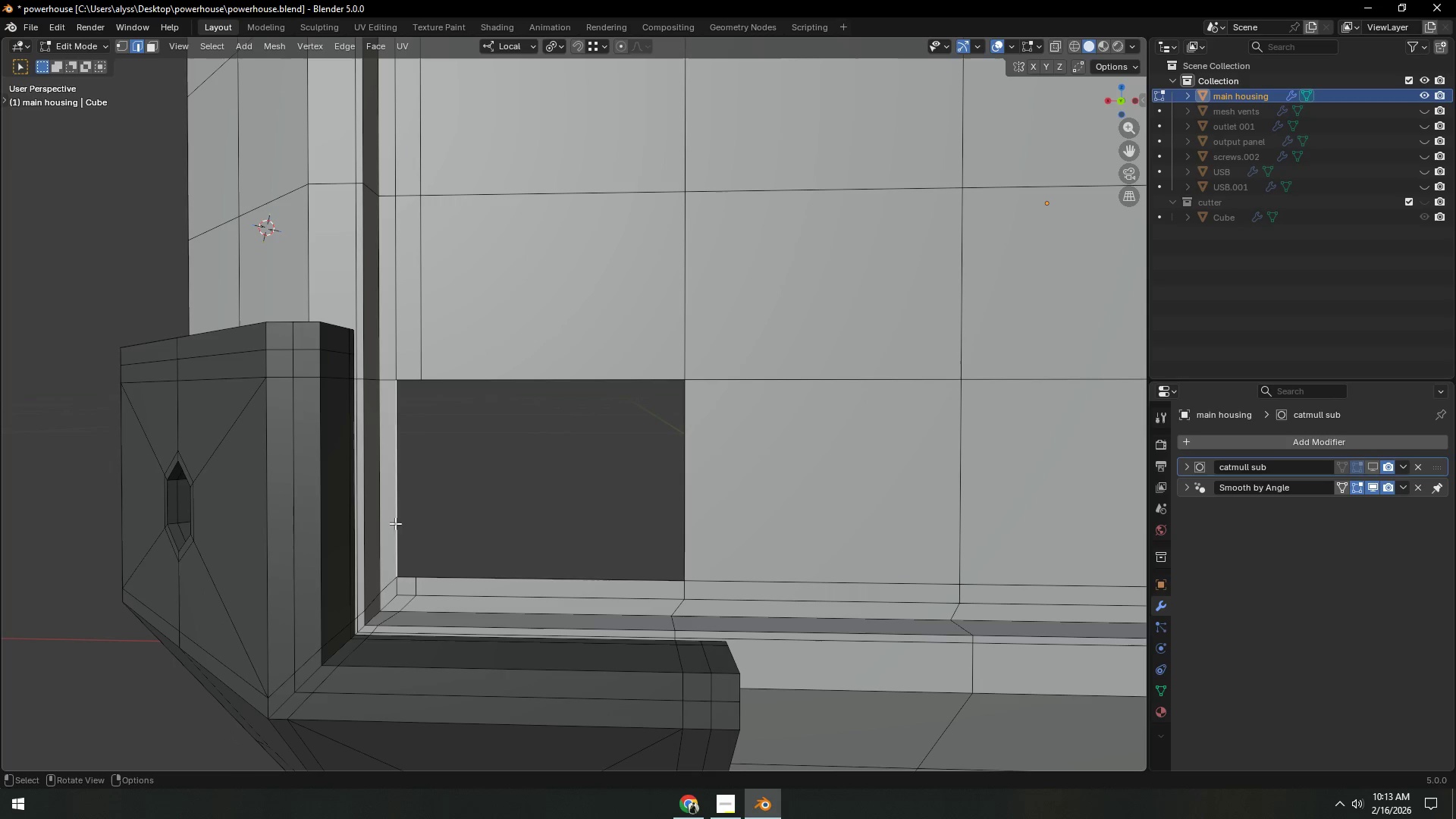 
type(ff)
 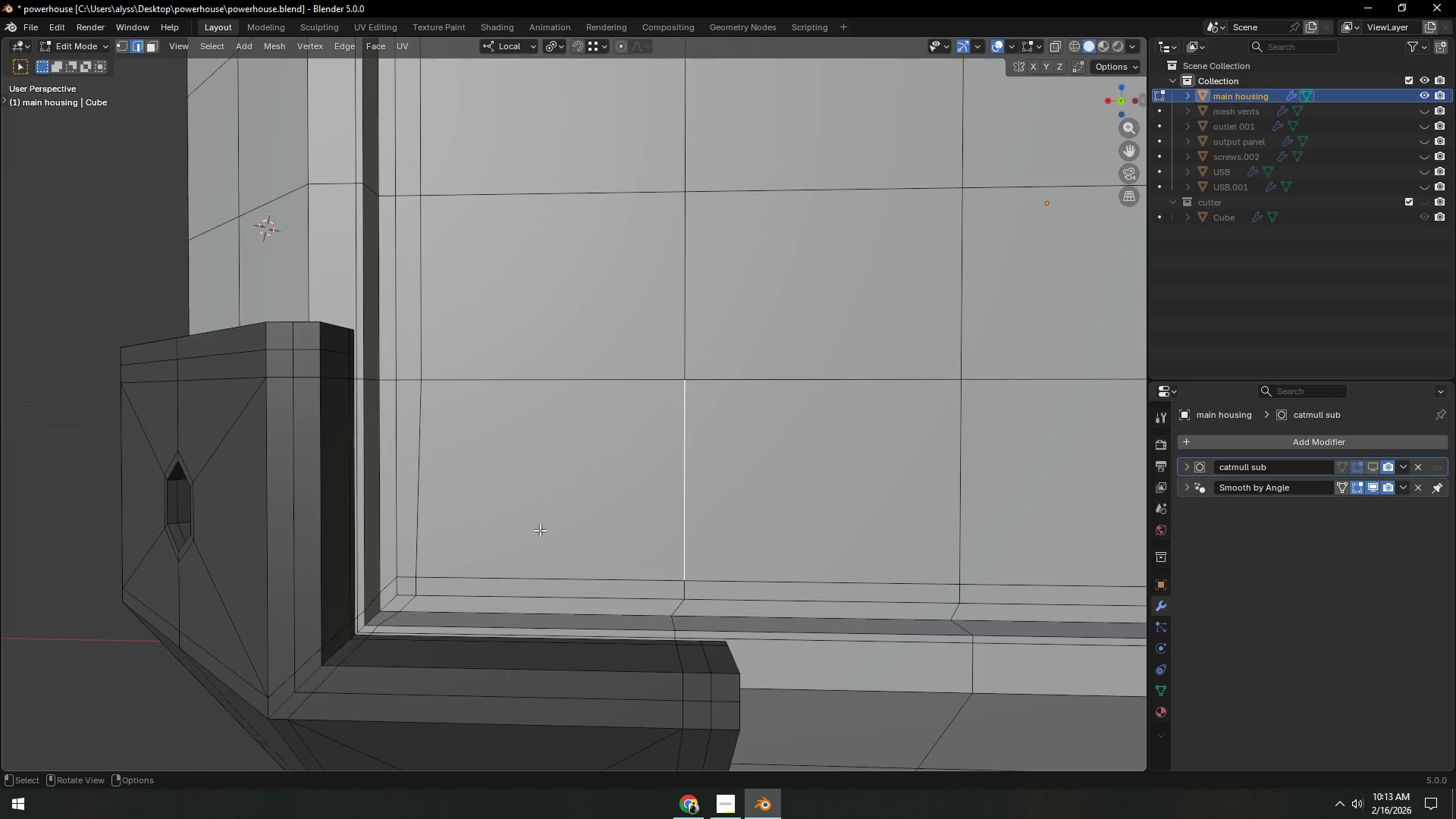 
left_click([259, 520])
 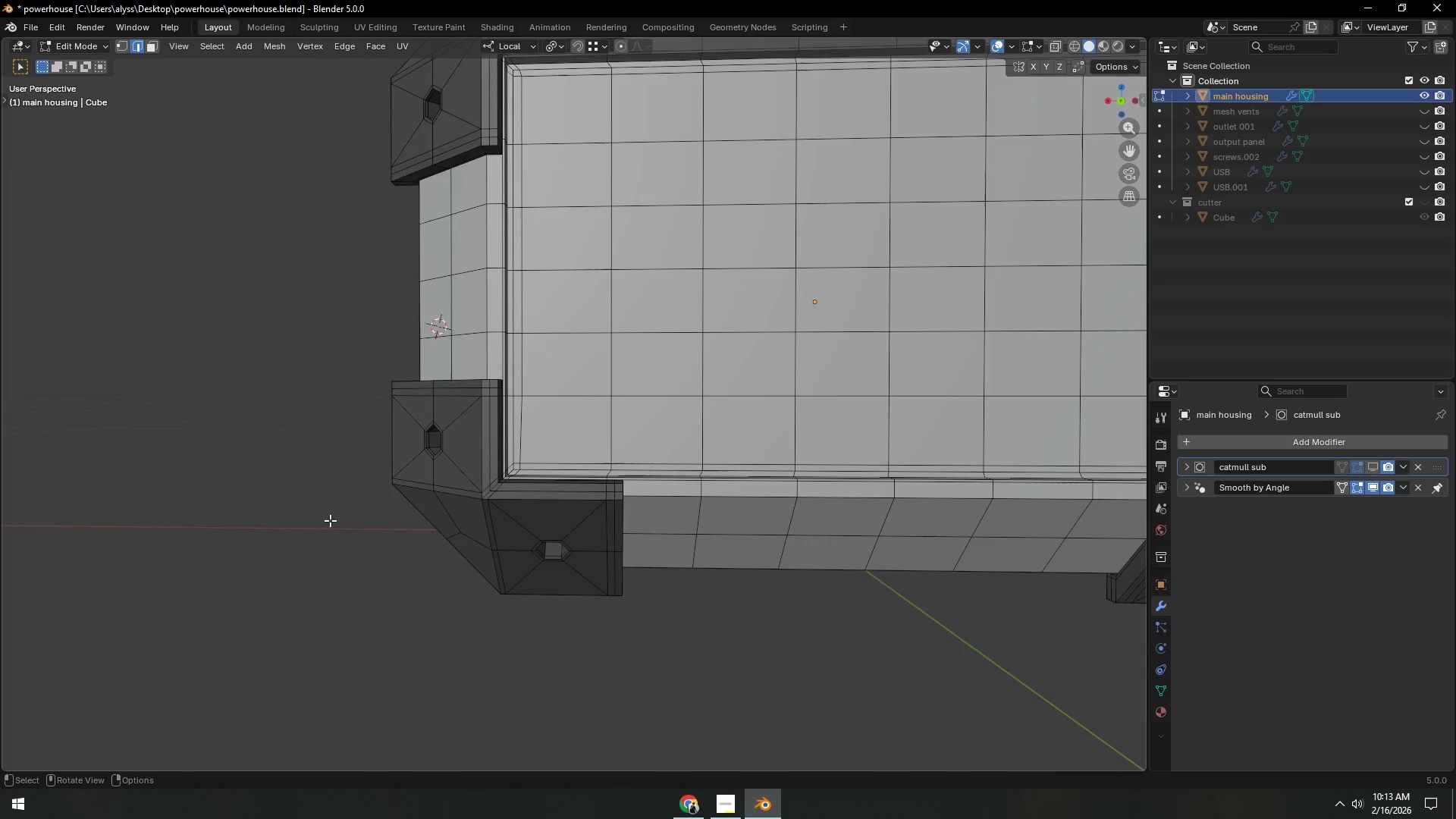 
scroll: coordinate [594, 526], scroll_direction: down, amount: 6.0
 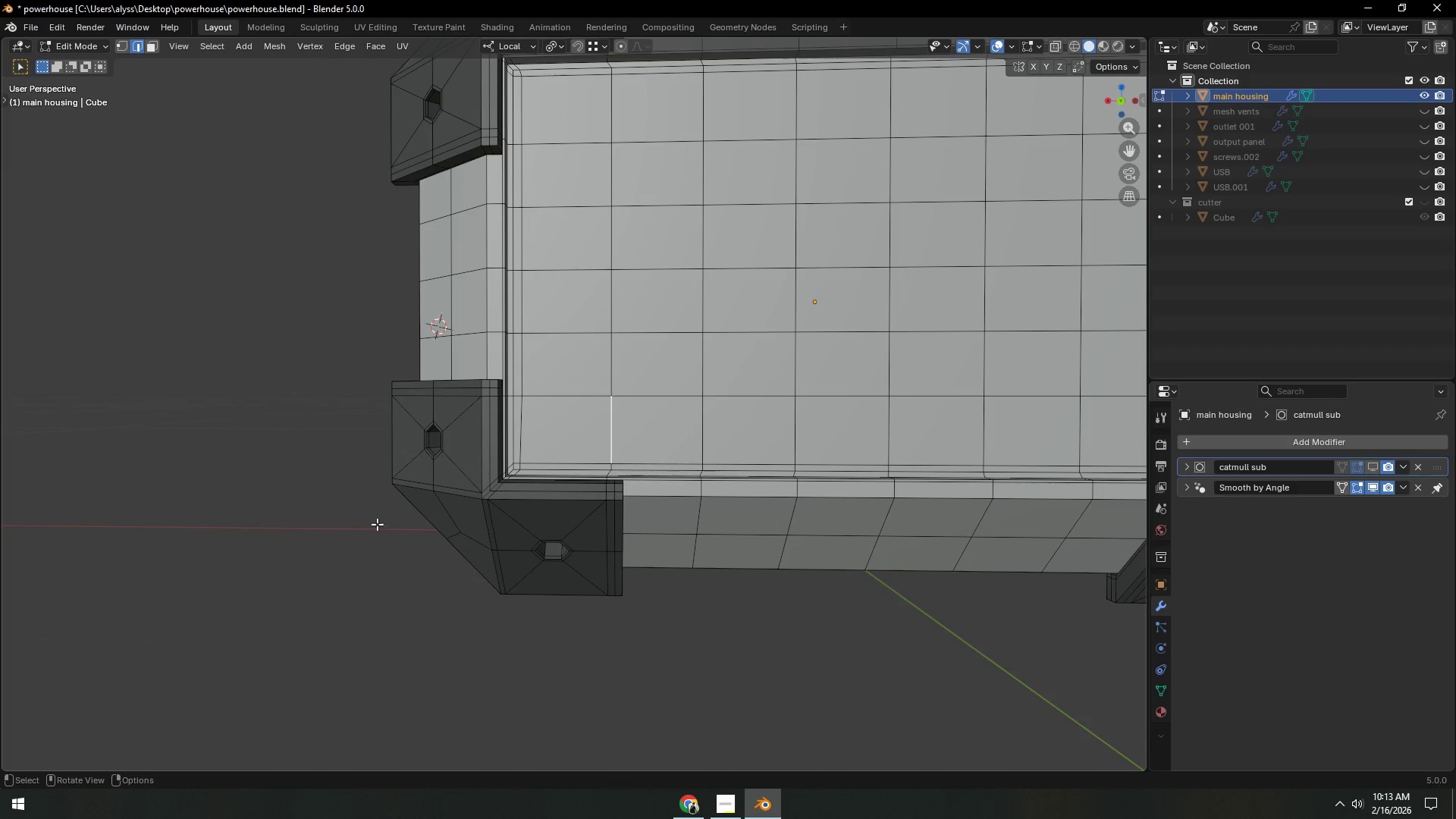 
hold_key(key=ShiftLeft, duration=0.8)
 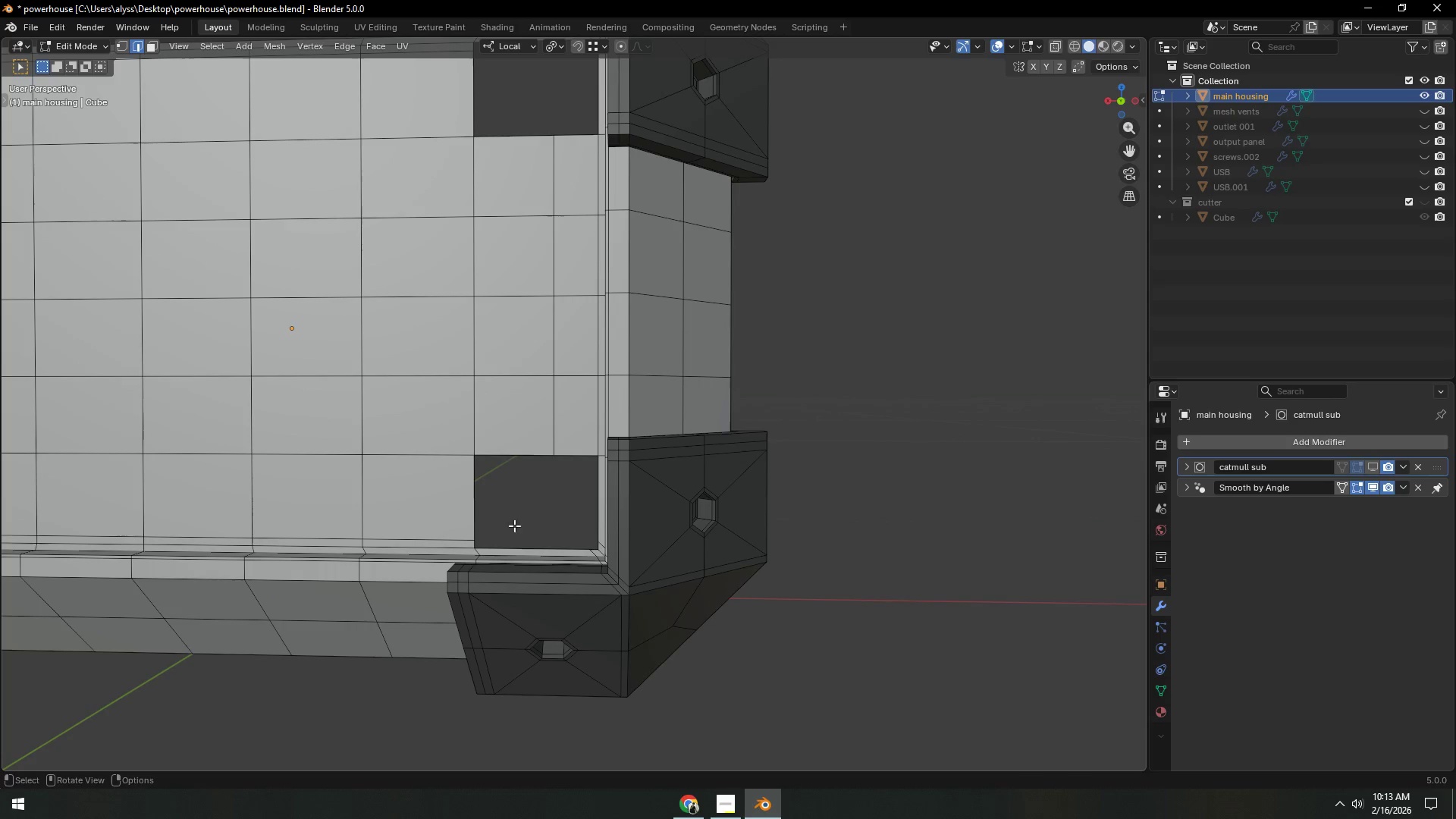 
scroll: coordinate [413, 526], scroll_direction: down, amount: 3.0
 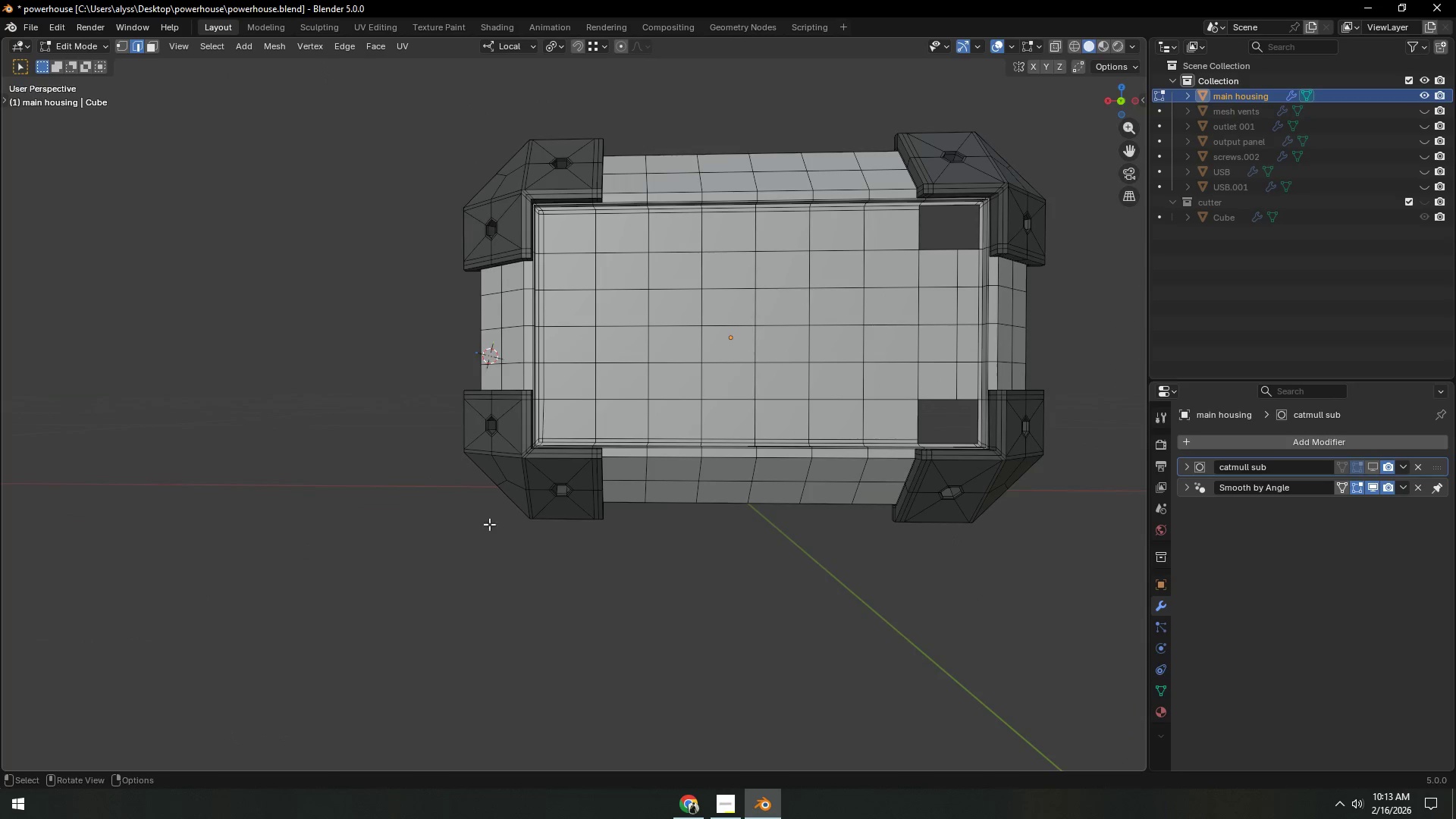 
hold_key(key=ShiftLeft, duration=1.11)
scroll: coordinate [510, 526], scroll_direction: up, amount: 4.0
 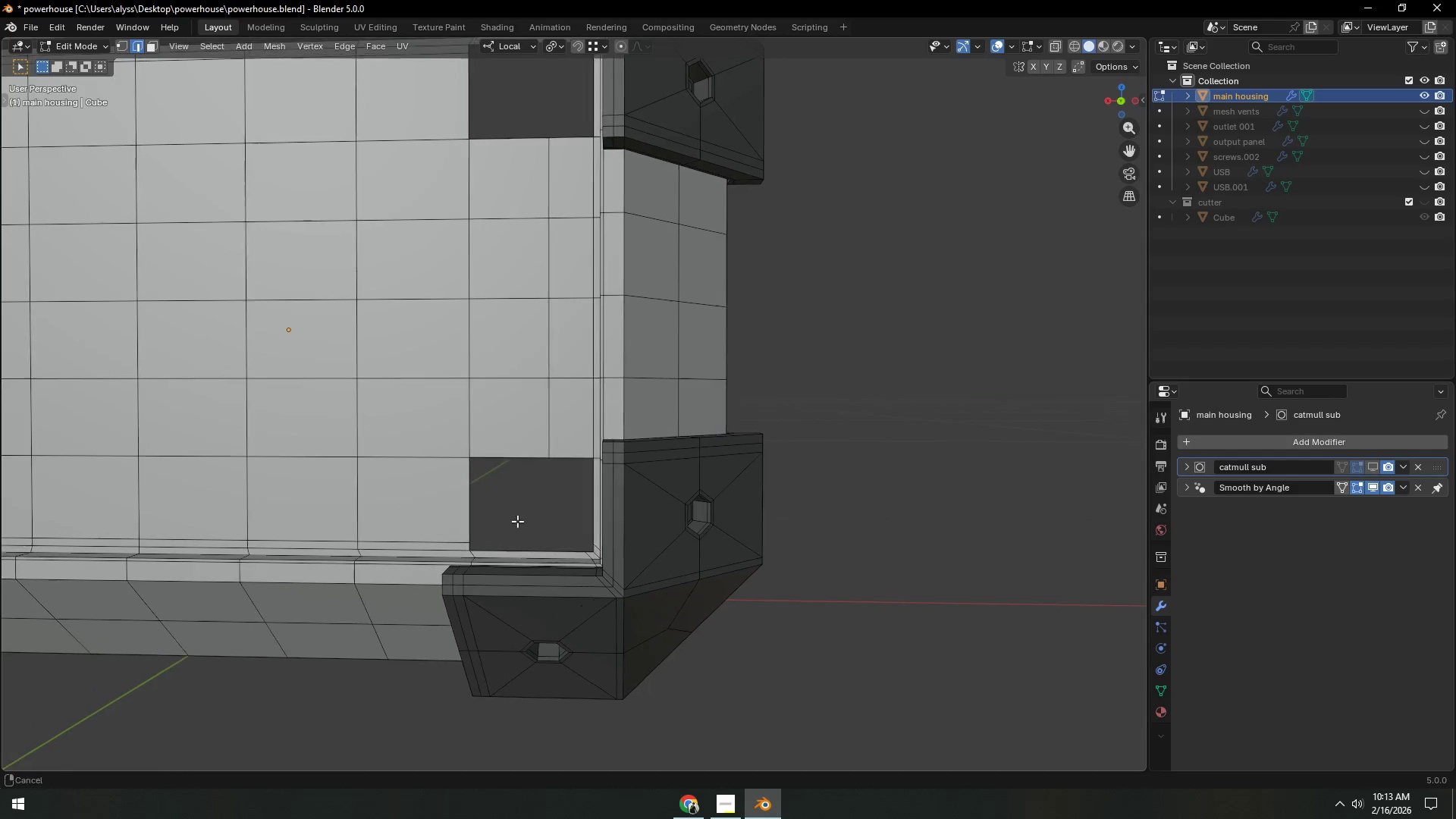 
left_click([475, 457])
 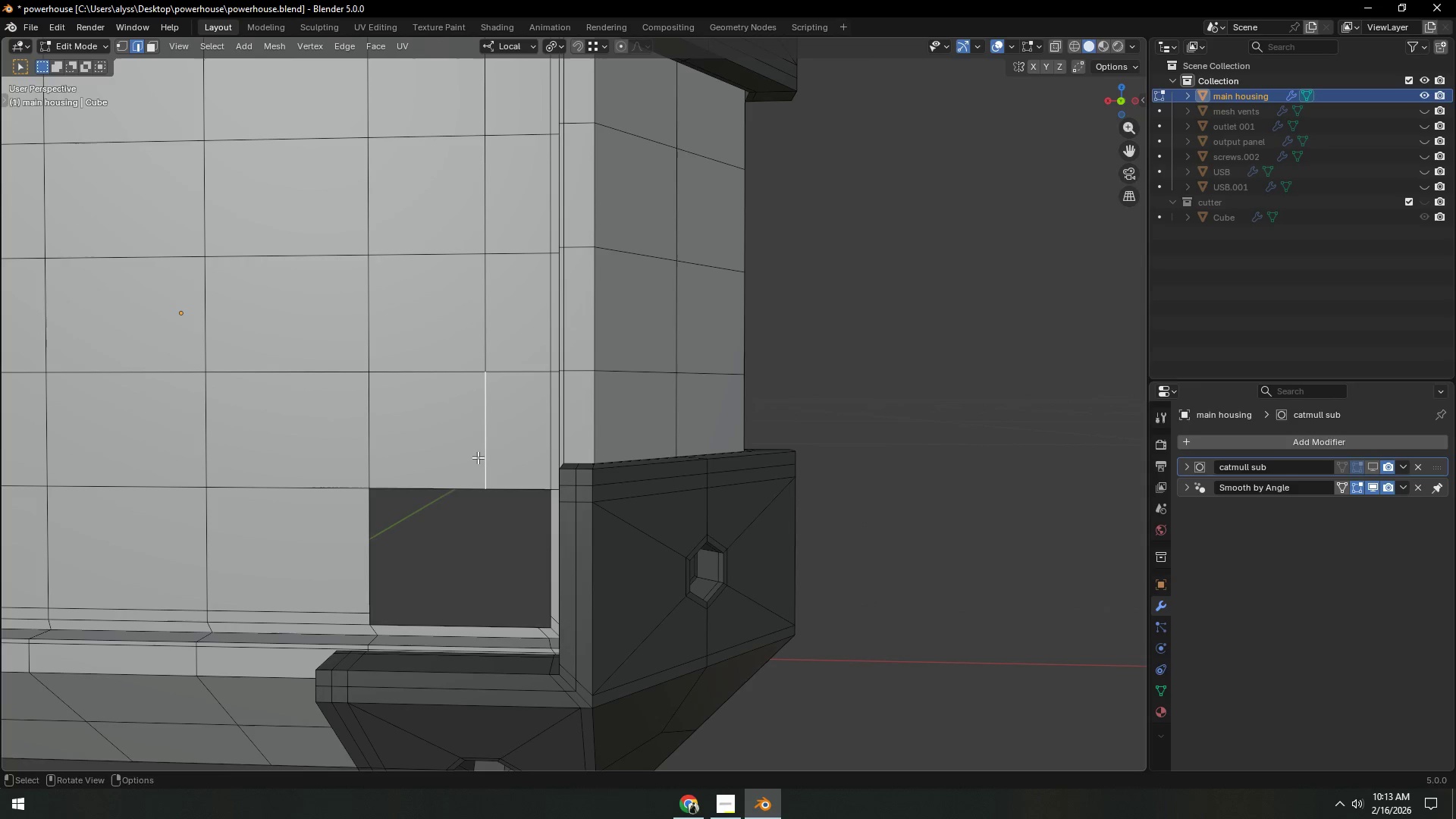 
scroll: coordinate [482, 522], scroll_direction: up, amount: 2.0
 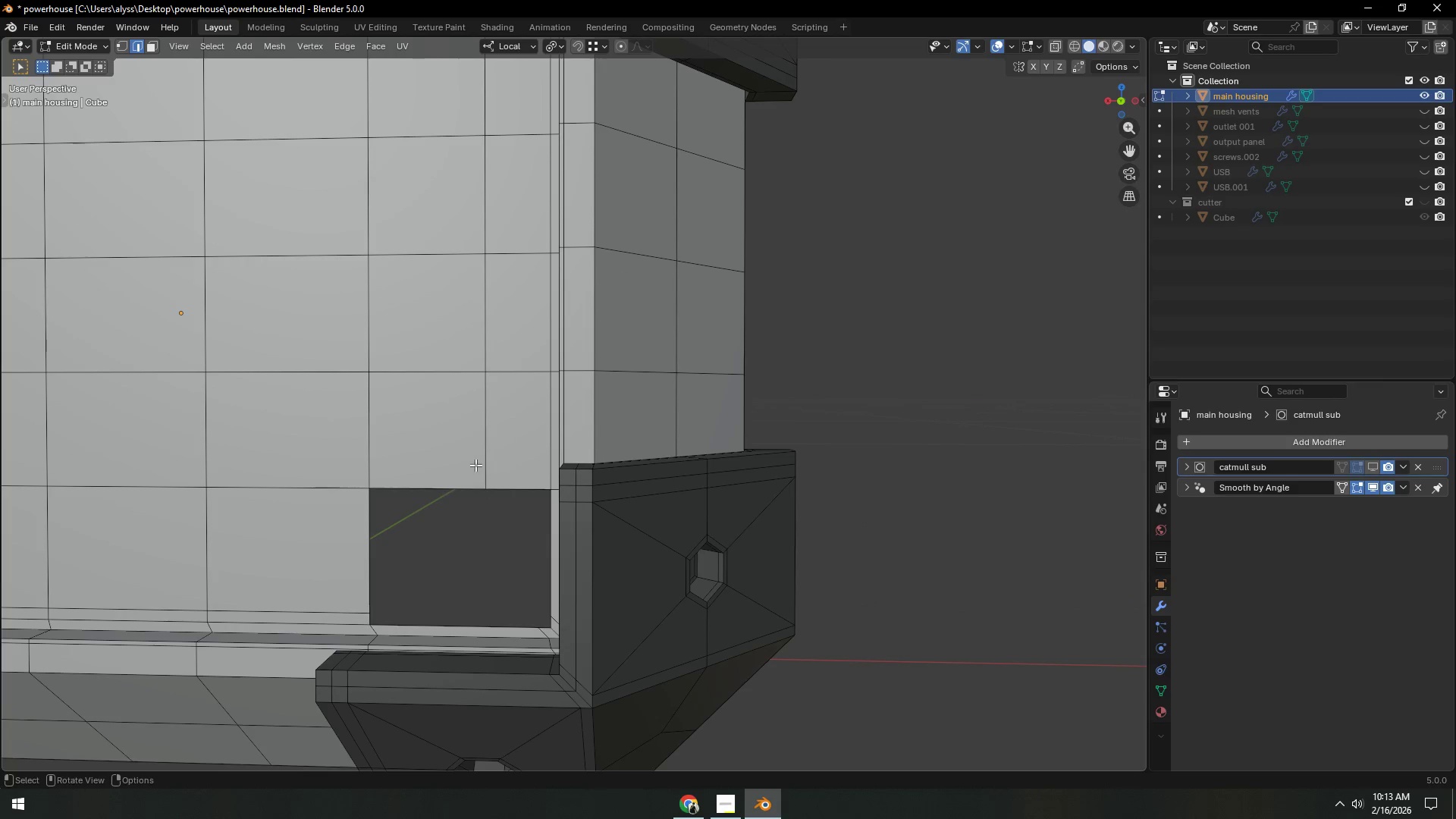 
key(Alt+AltLeft)
 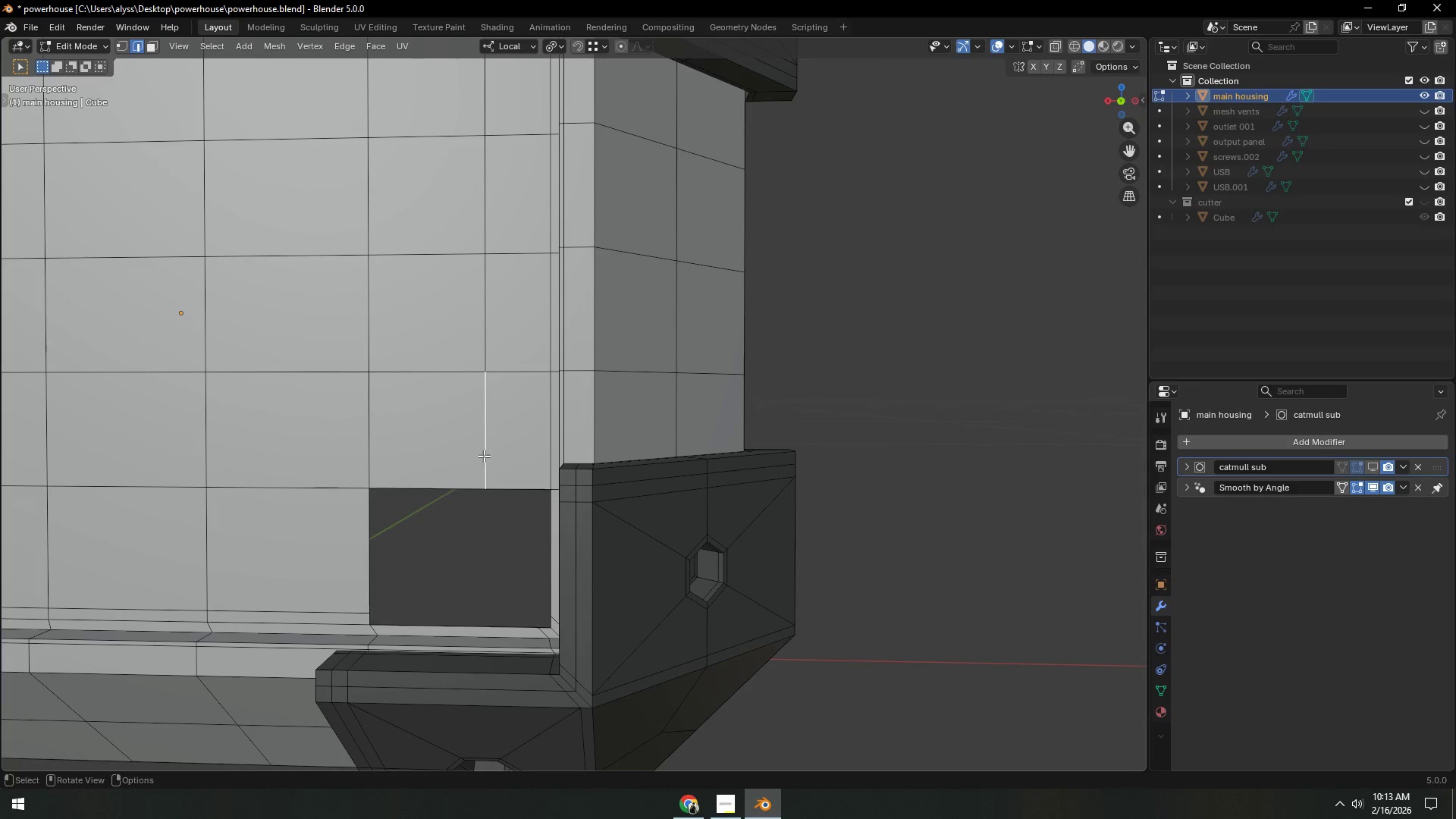 
double_click([484, 456])
 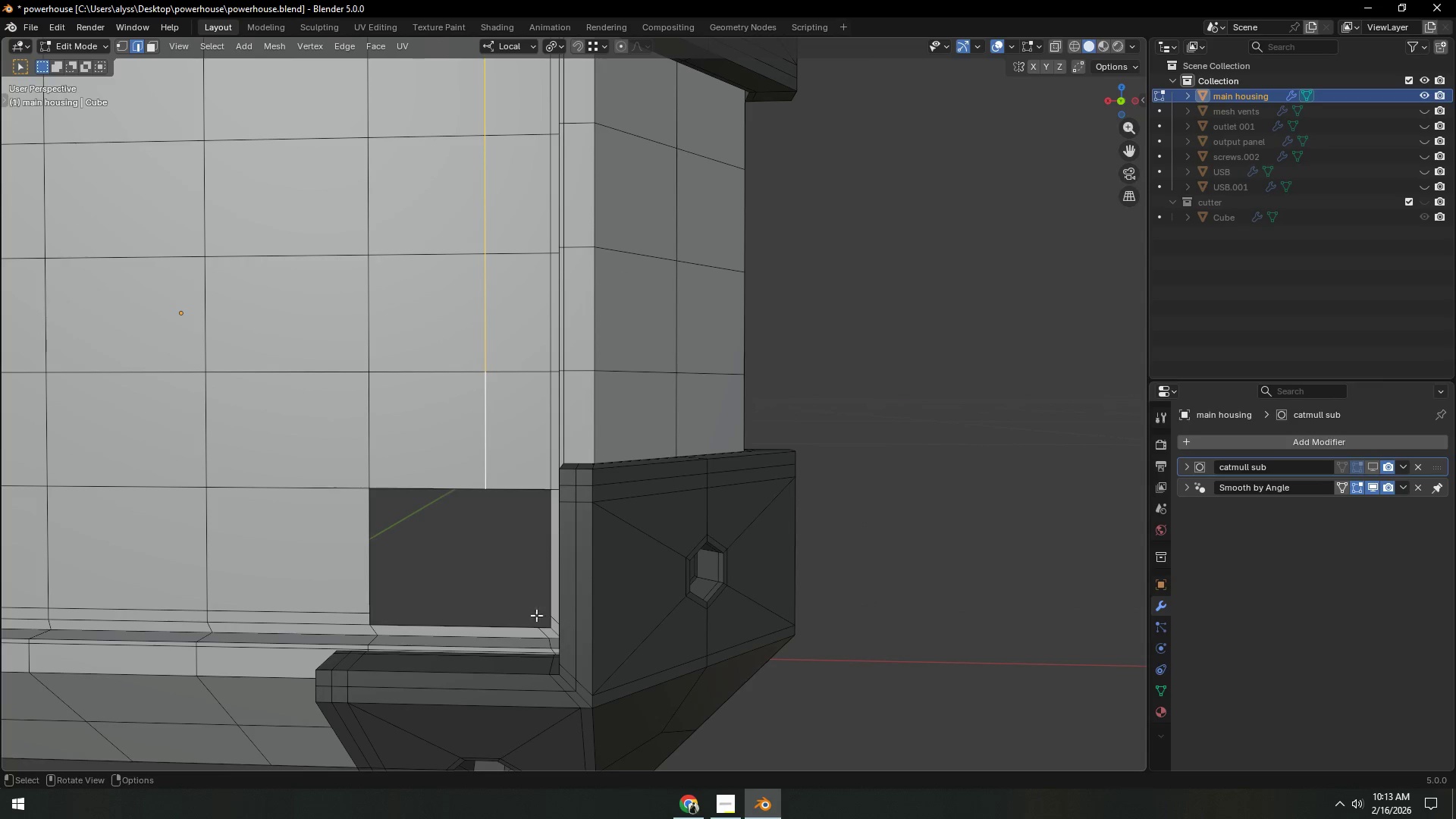 
type(gx)
 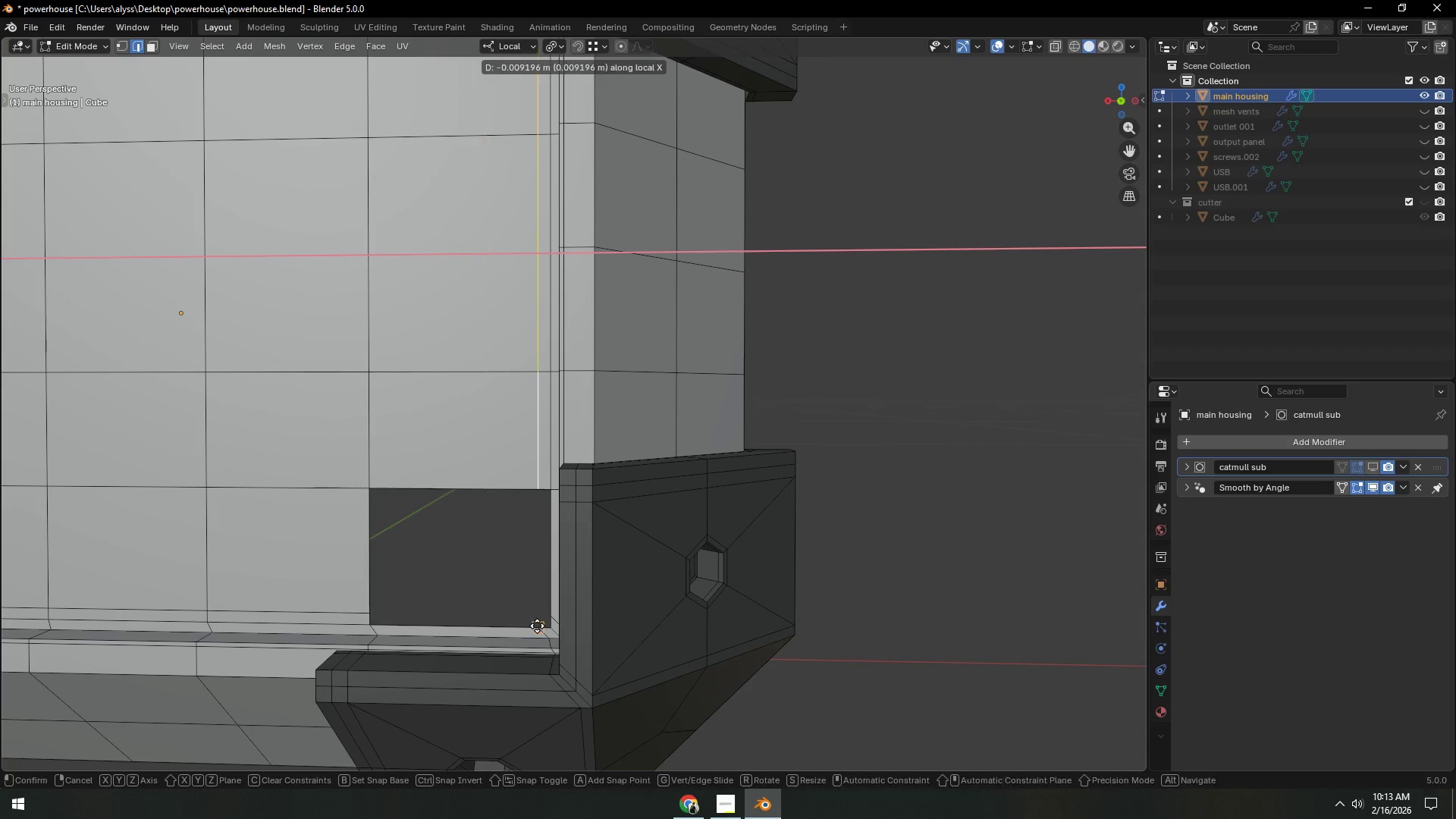 
hold_key(key=ControlLeft, duration=1.5)
 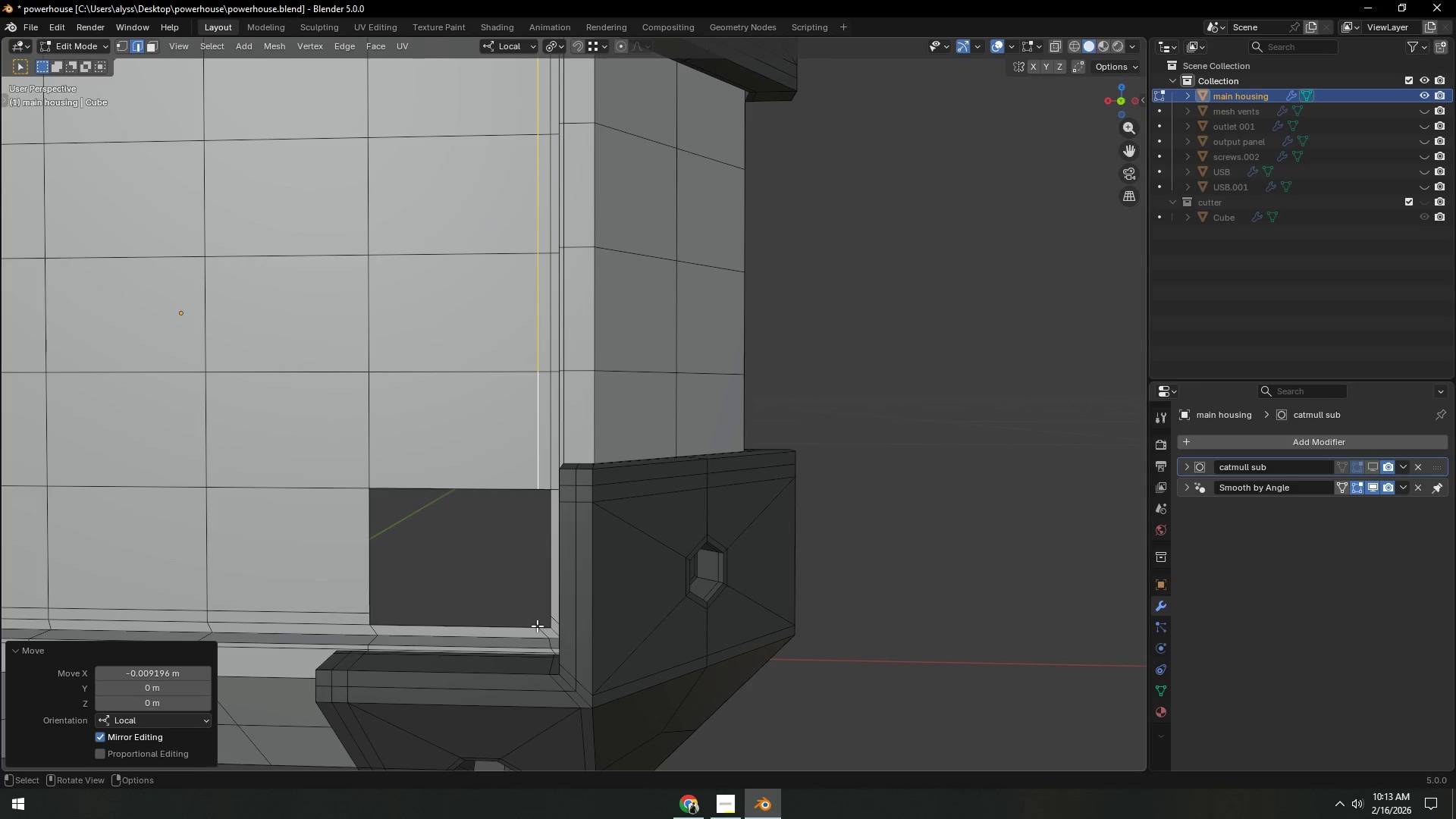 
hold_key(key=ControlLeft, duration=0.42)
left_click([537, 626])
 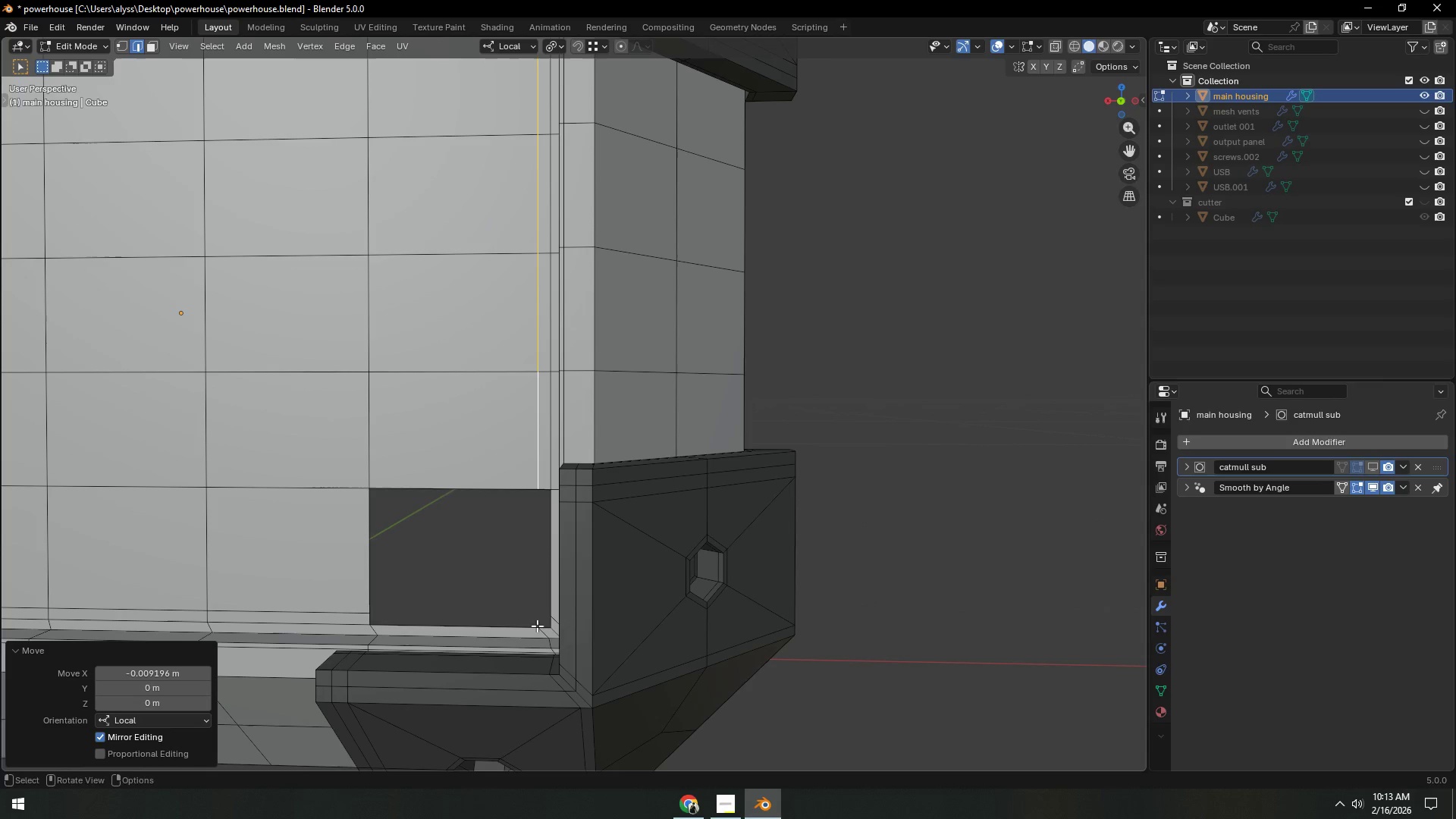 
type(gx)
 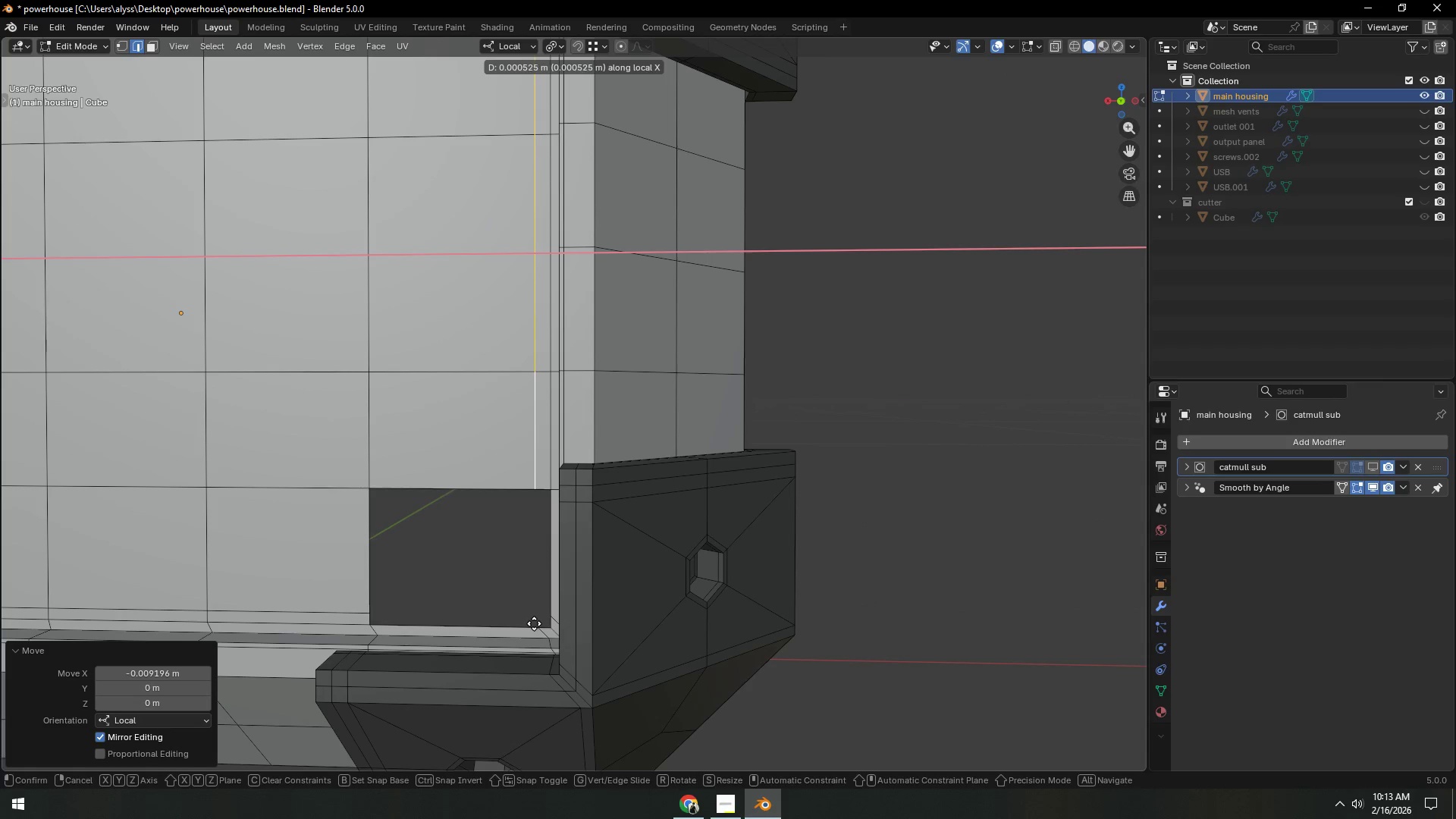 
left_click([534, 623])
 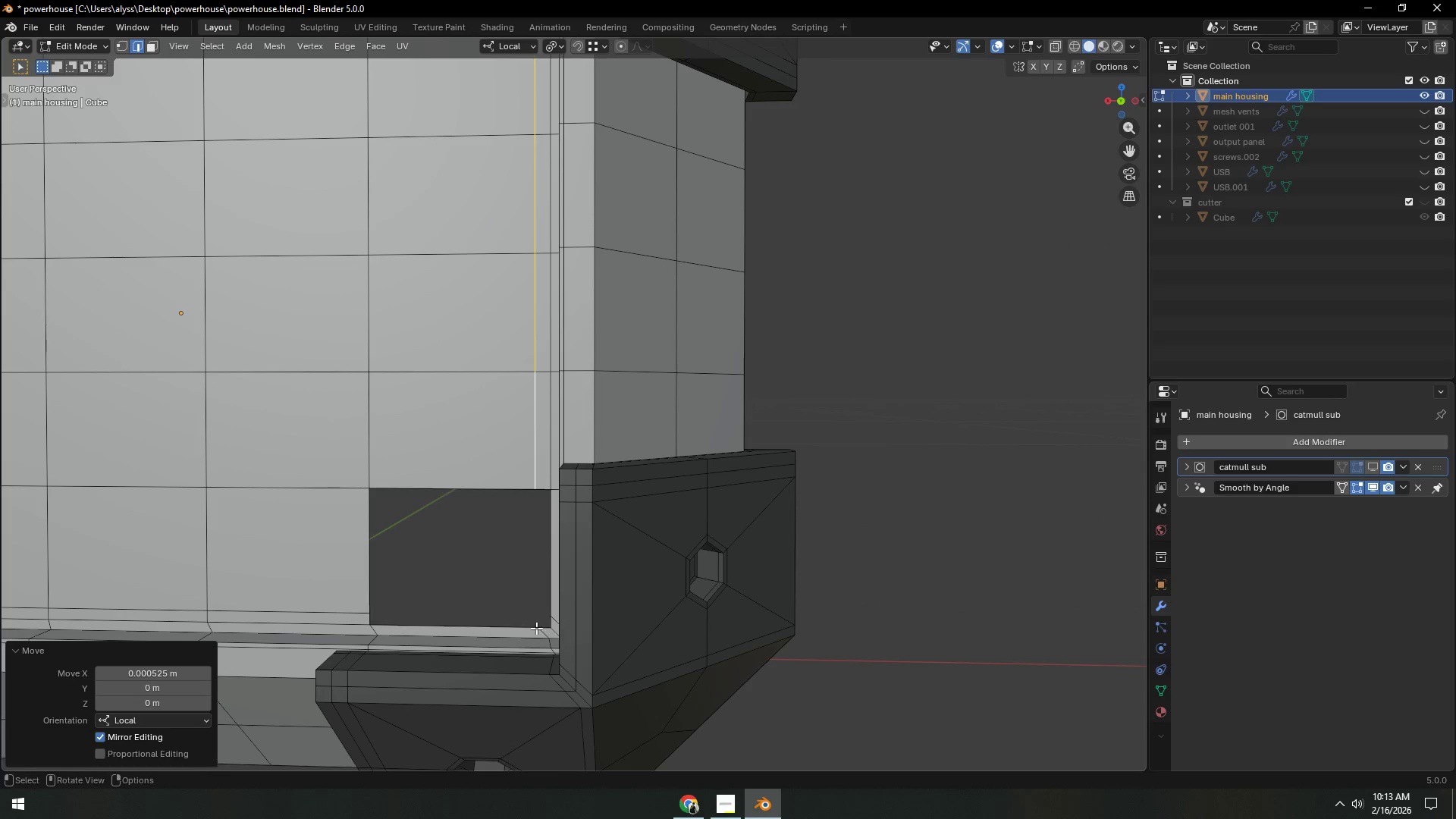 
key(1)
 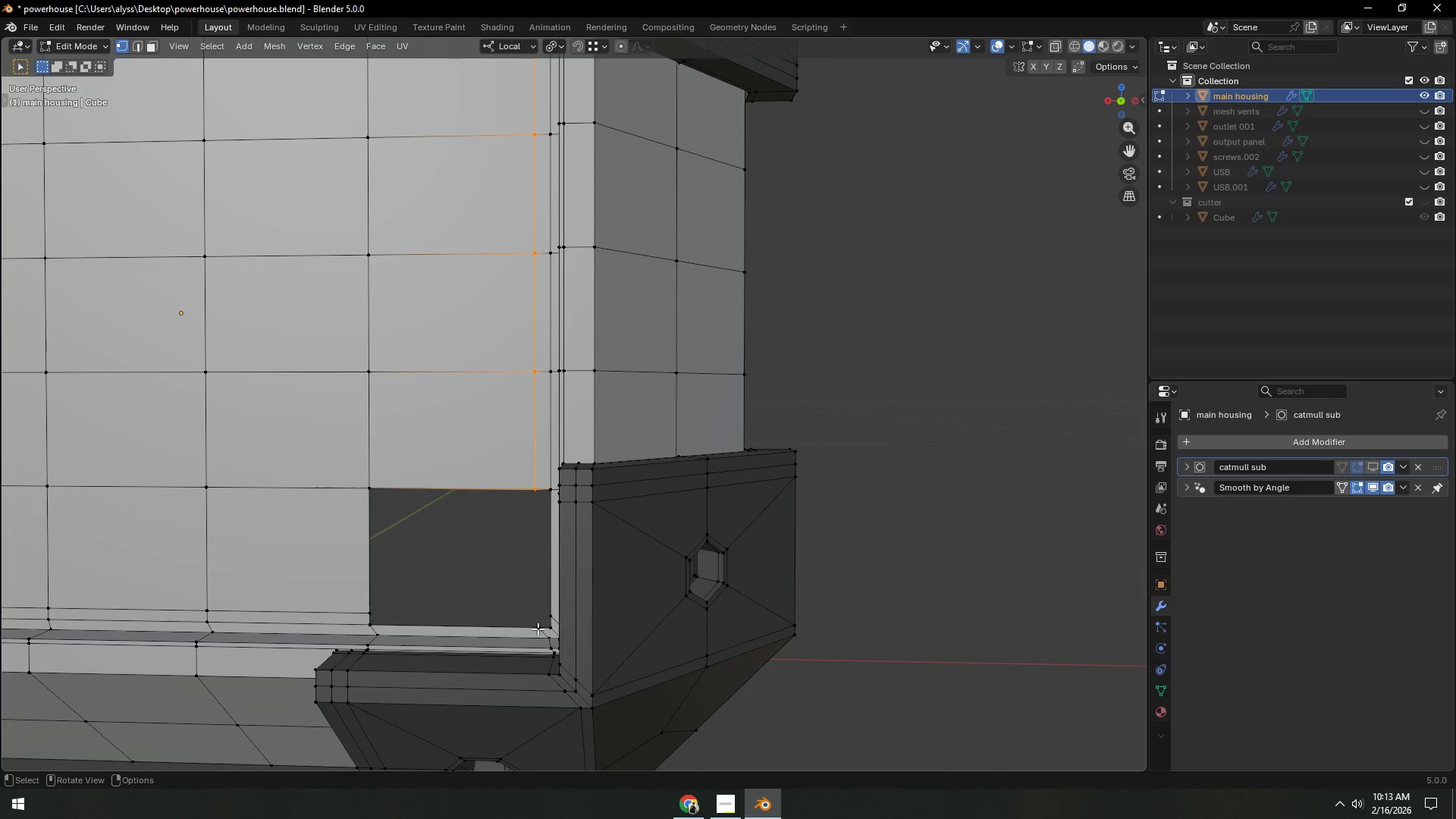 
left_click([538, 629])
 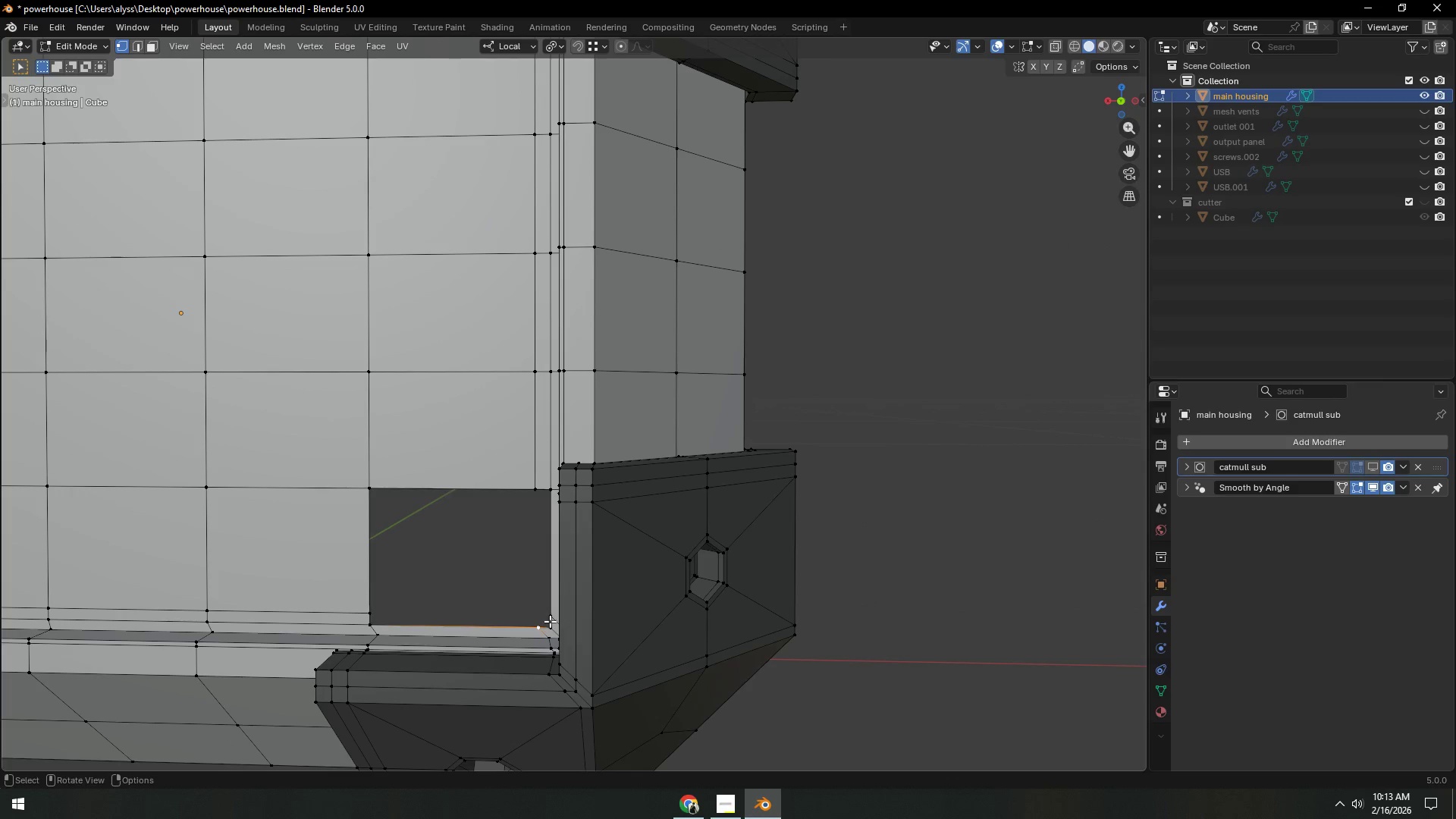 
type(ez)
 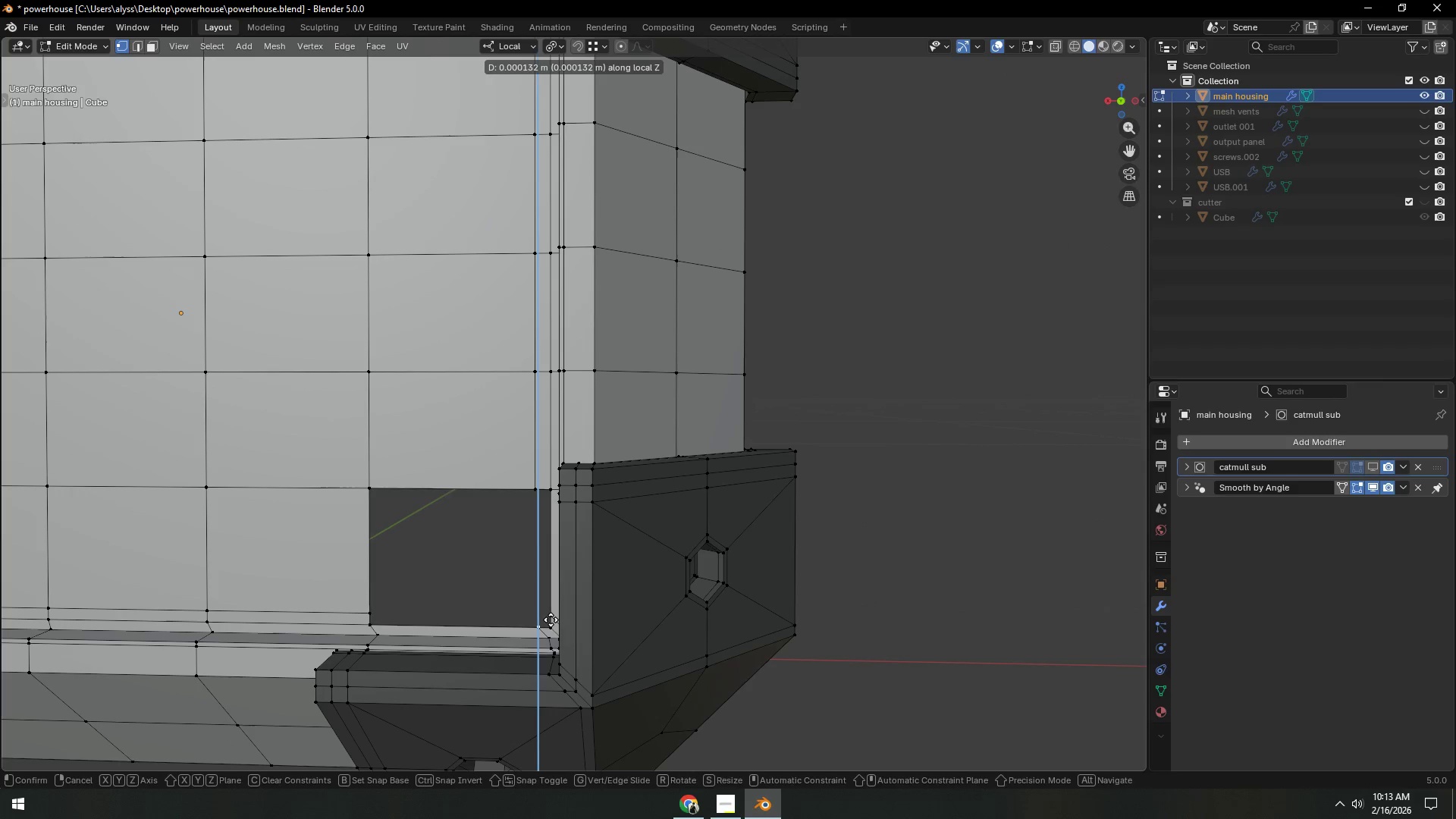 
hold_key(key=ControlLeft, duration=0.53)
left_click([551, 619])
 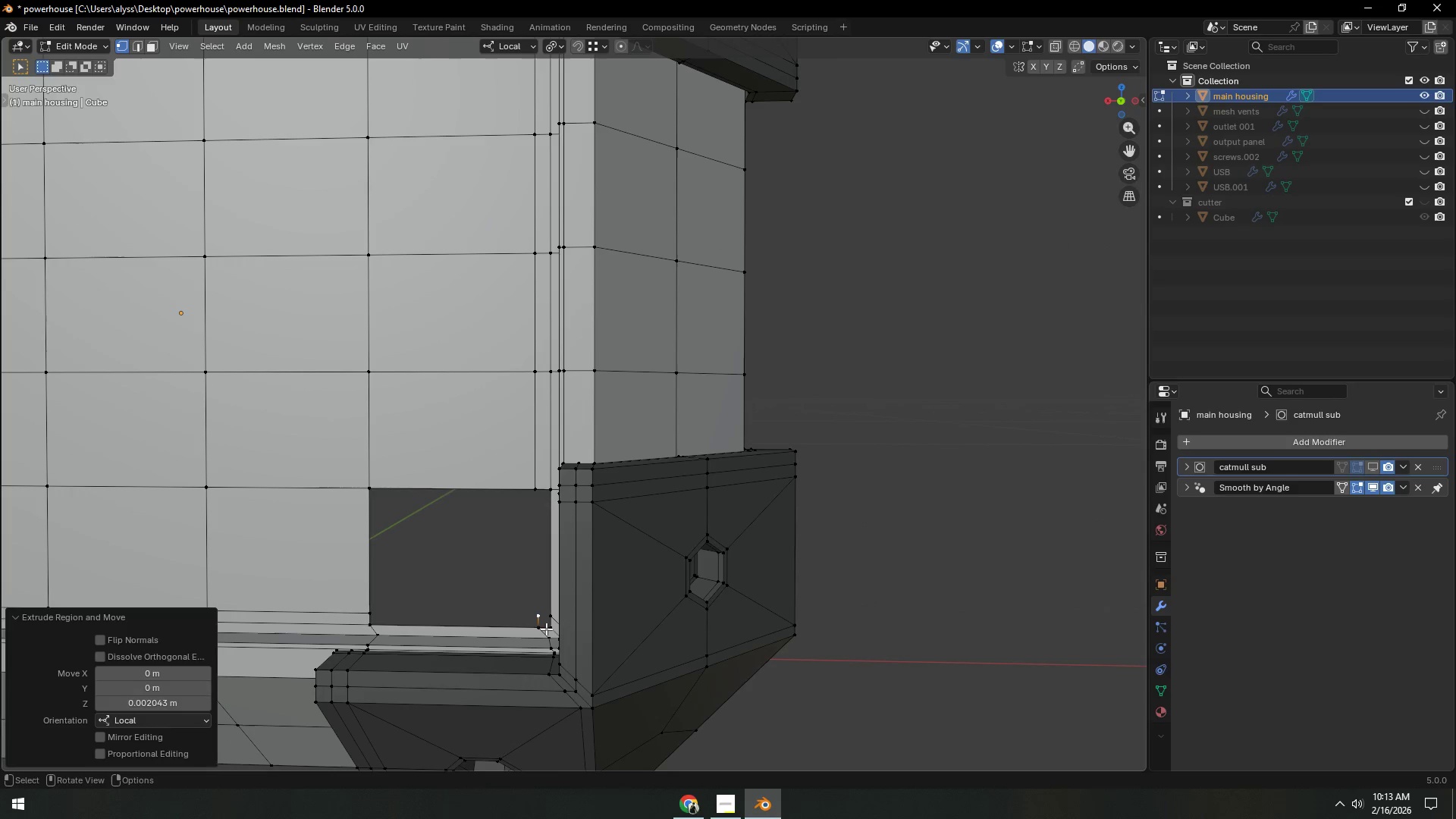 
key(2)
 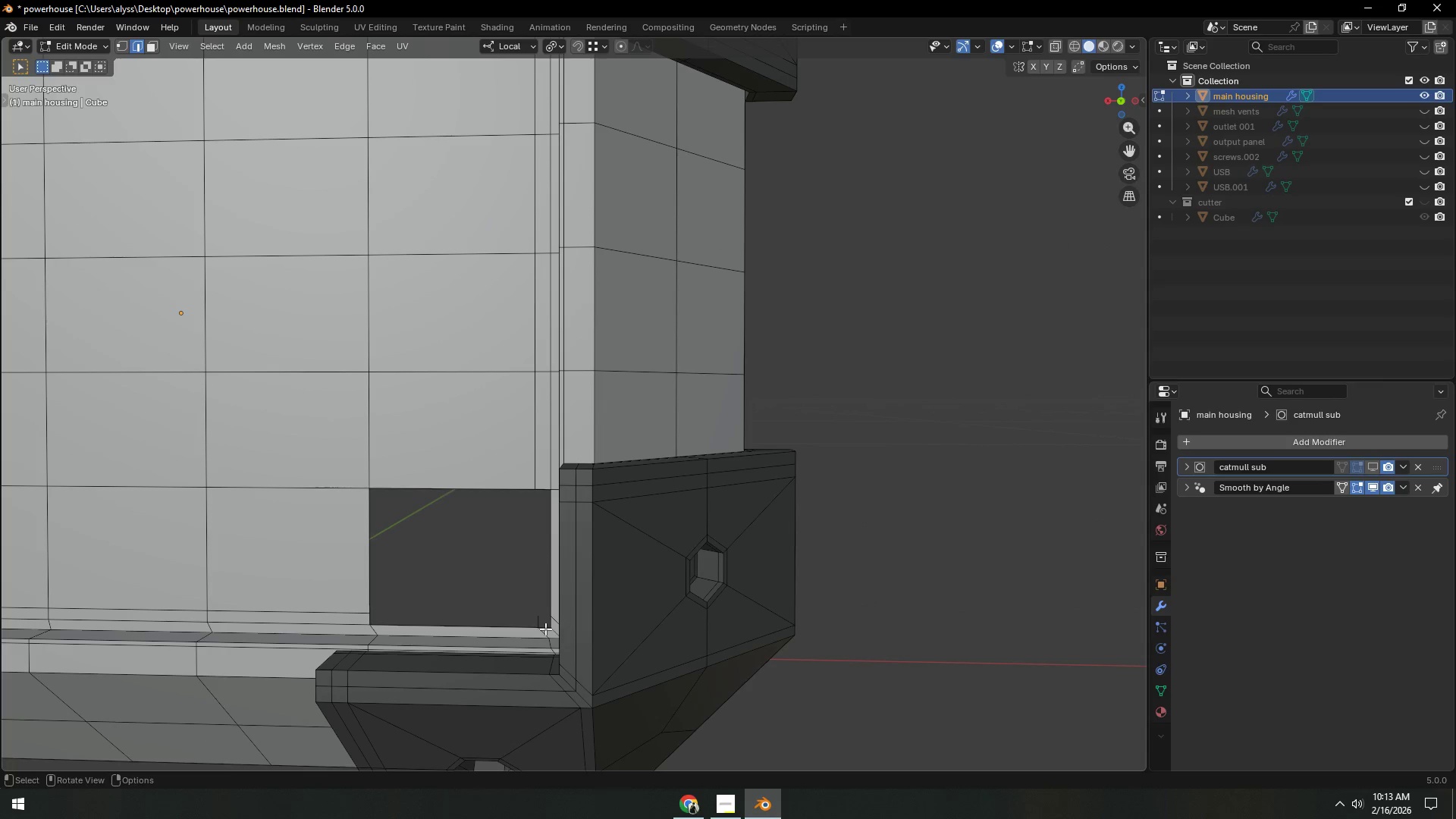 
left_click([545, 629])
 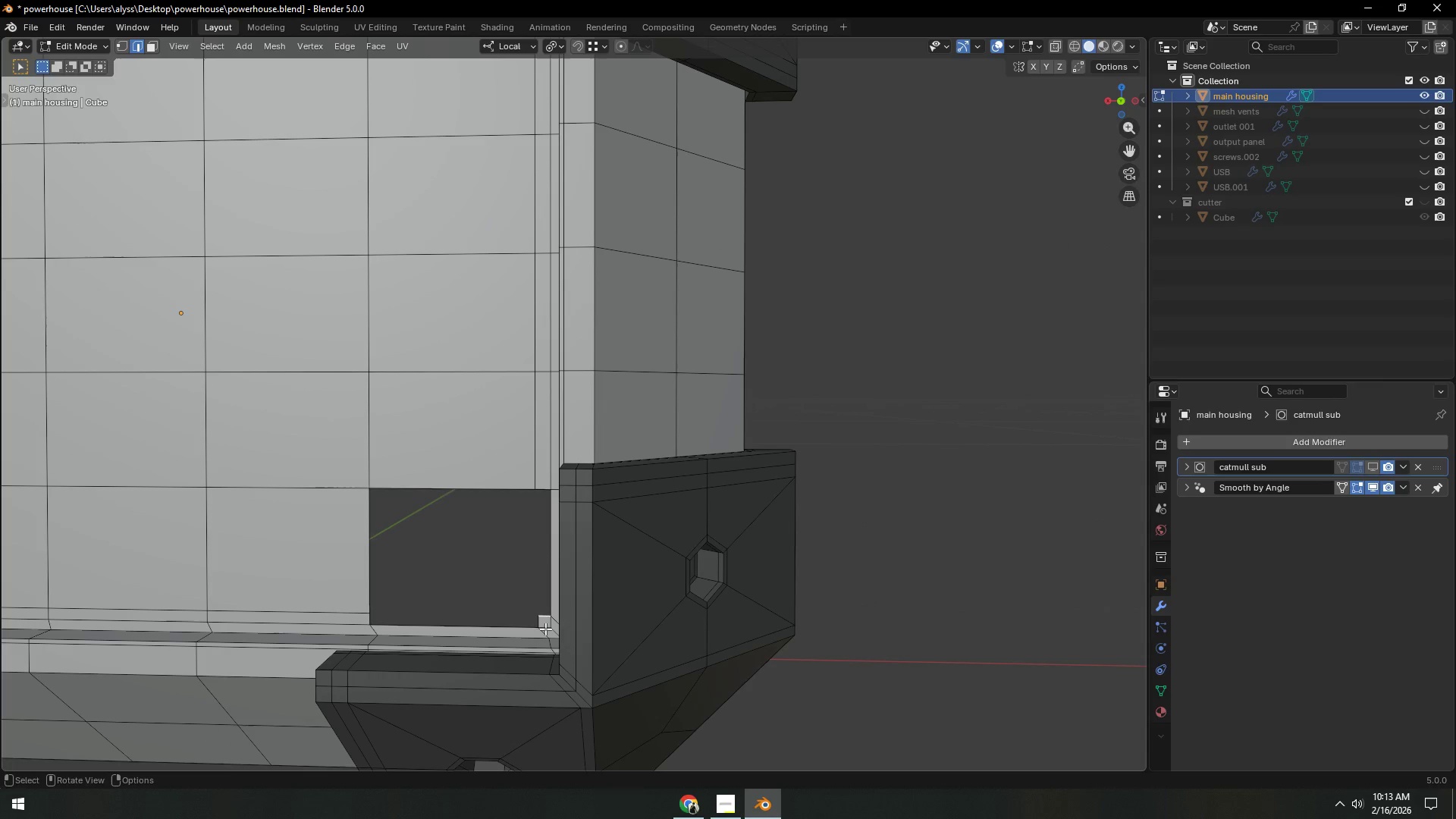 
key(F)
 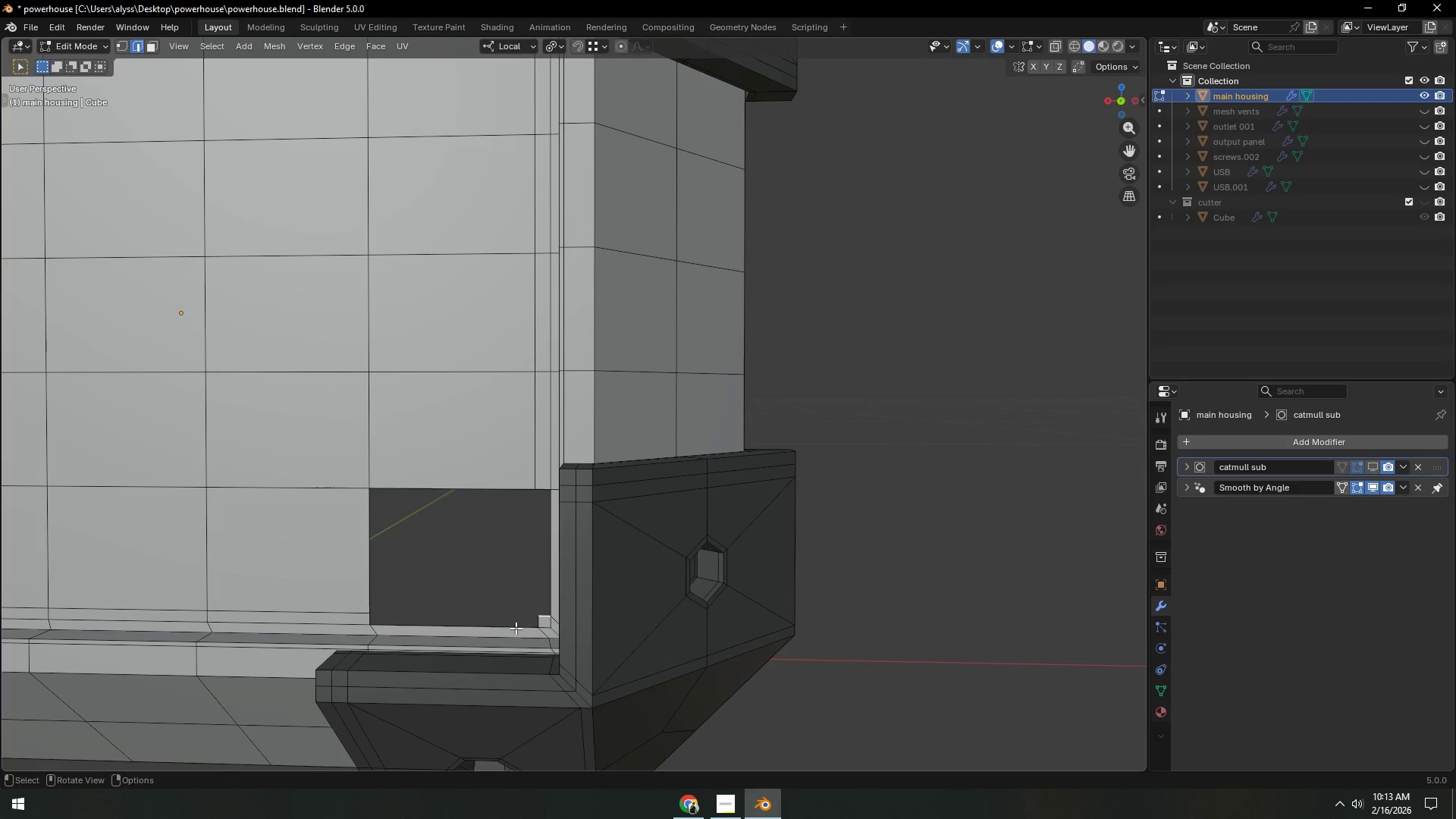 
left_click([503, 628])
 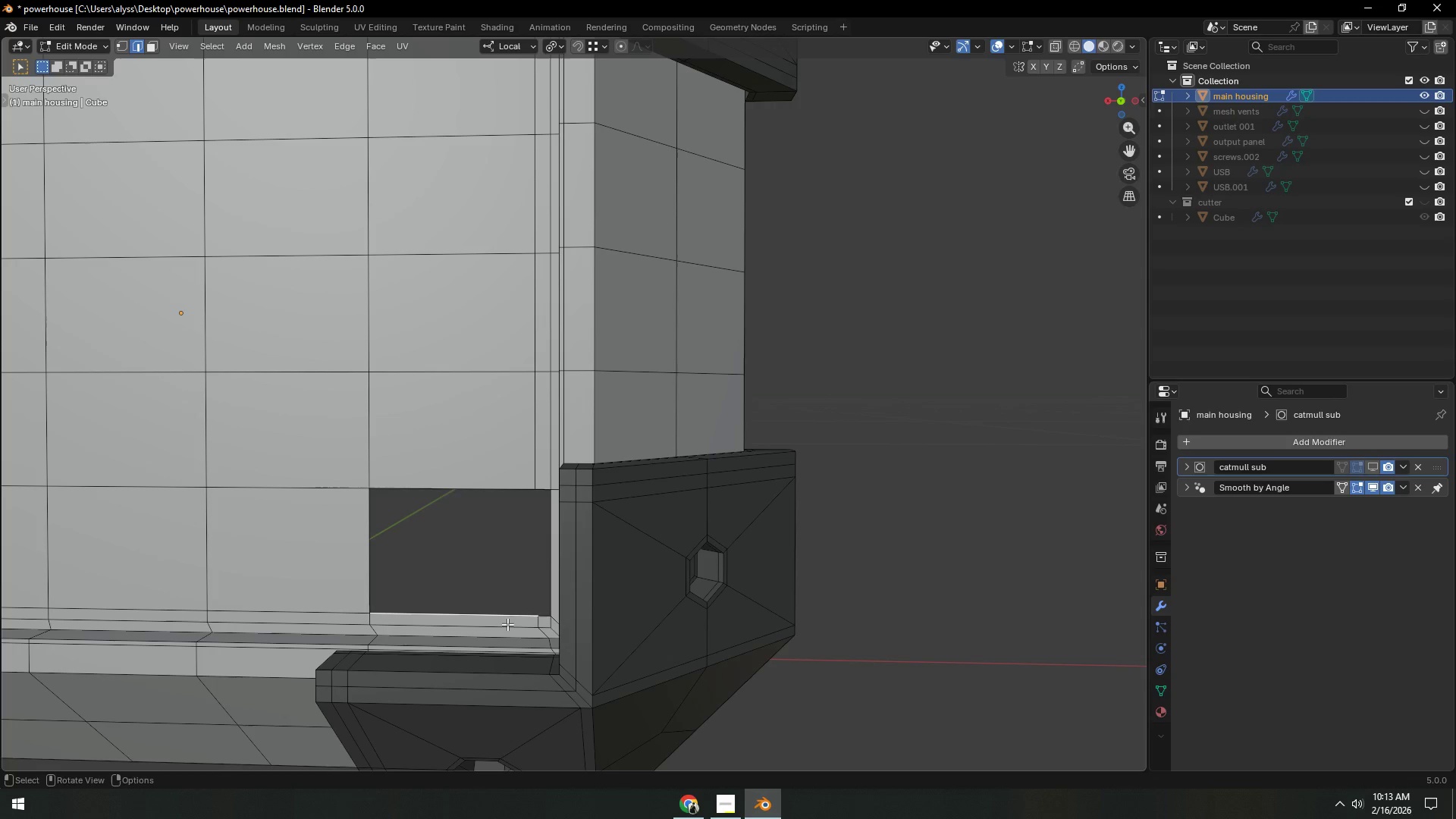 
key(F)
 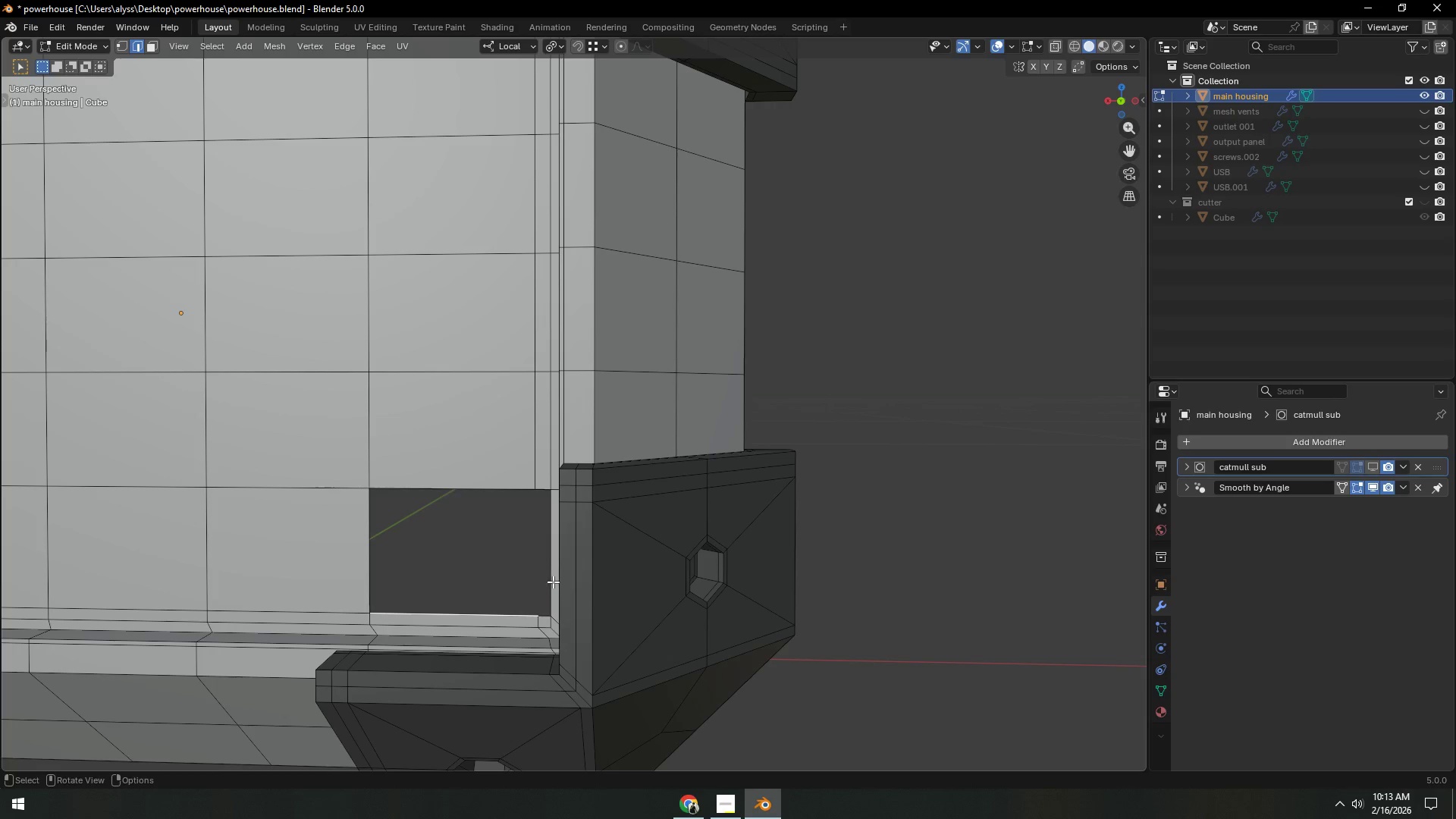 
left_click([556, 579])
 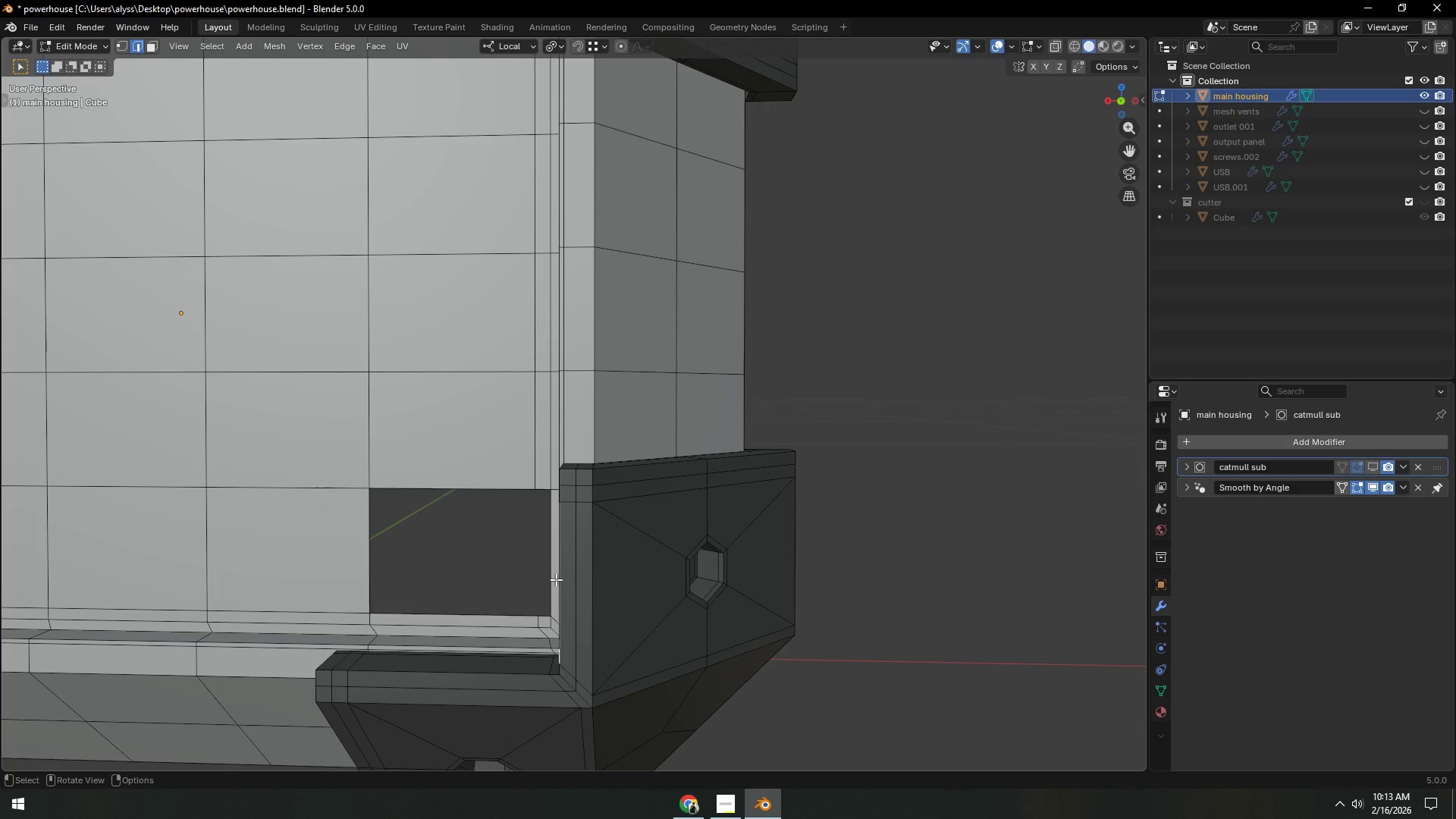 
type(ff)
 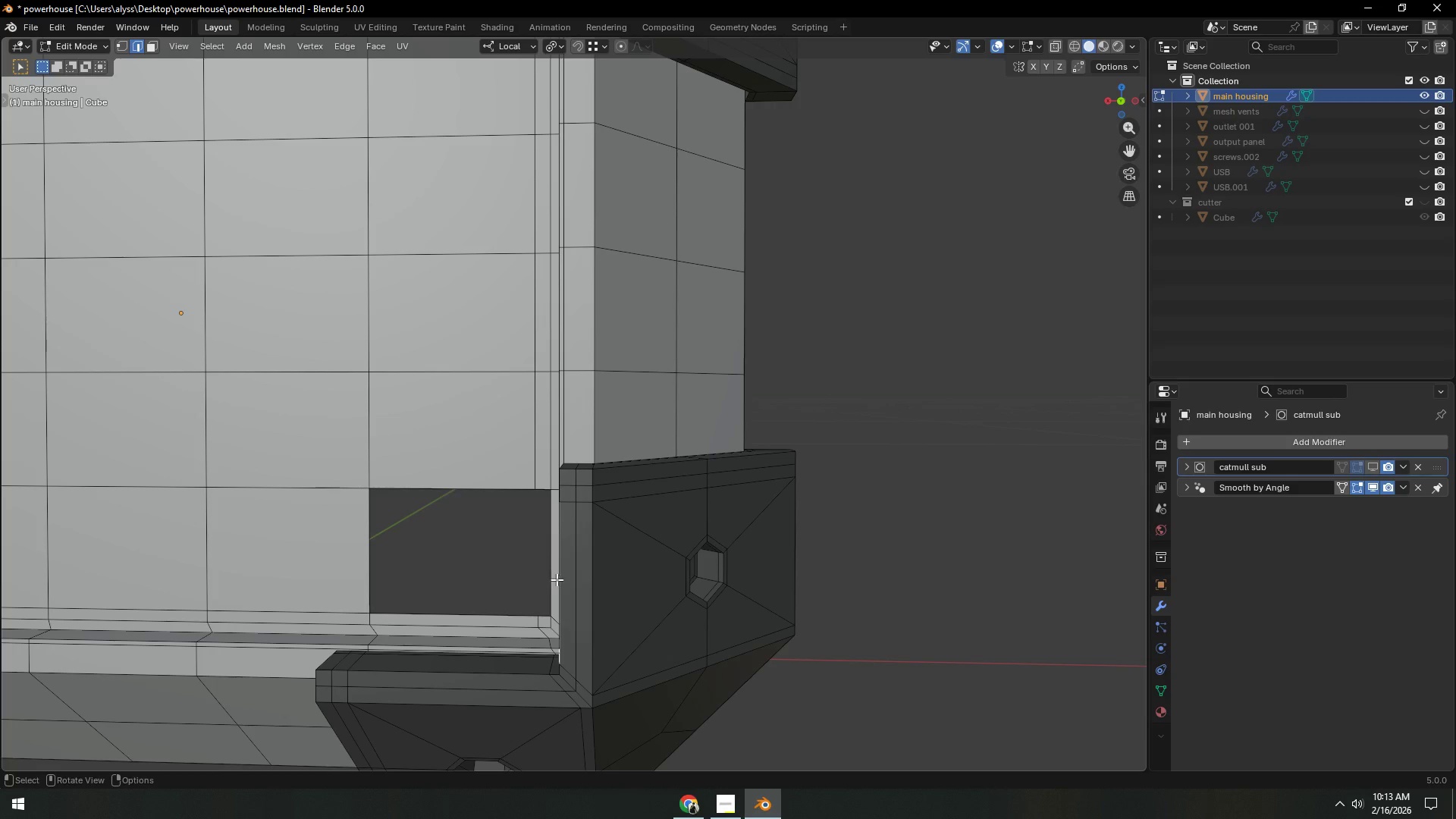 
key(Control+Z)
 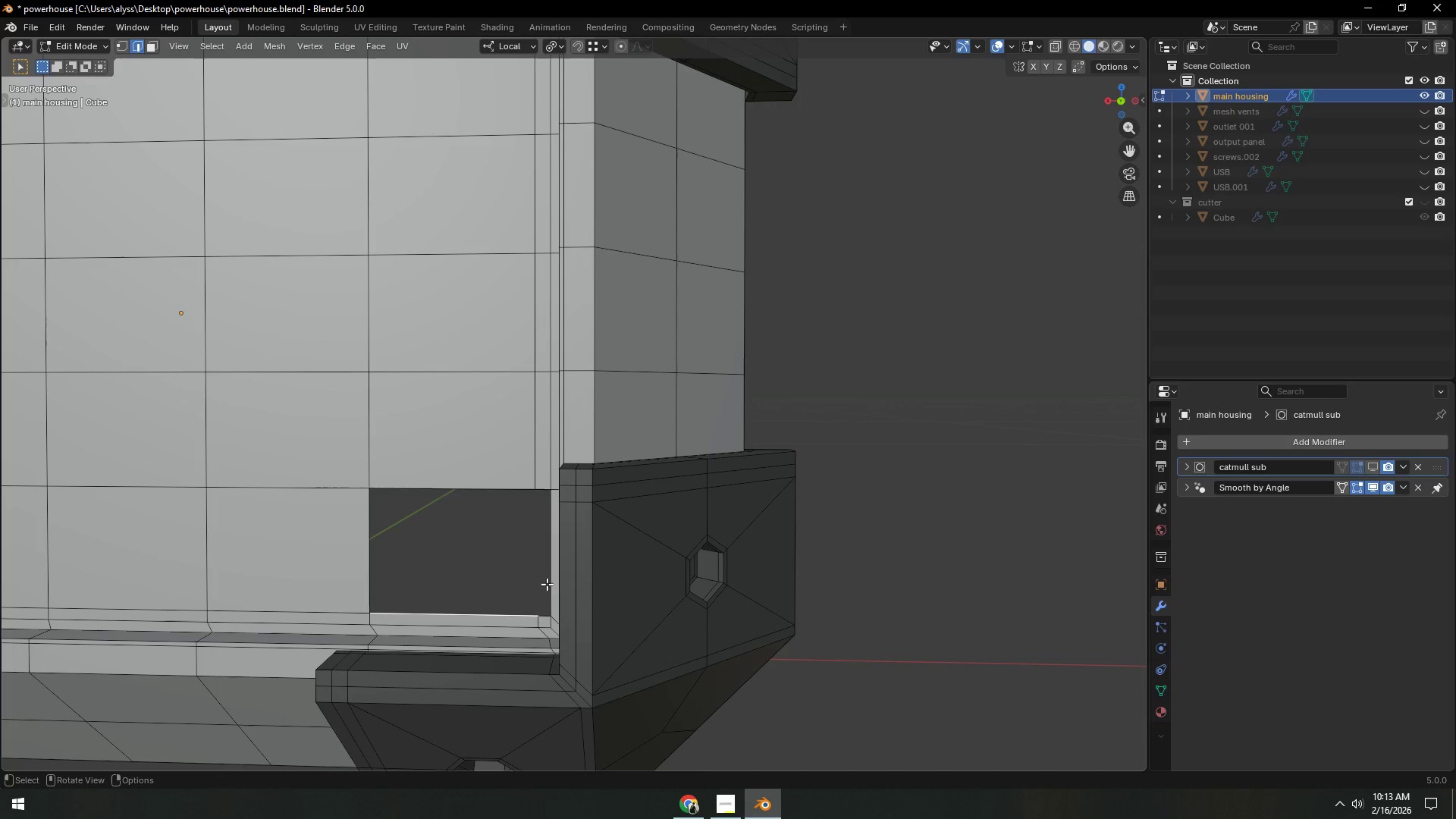 
left_click([548, 576])
 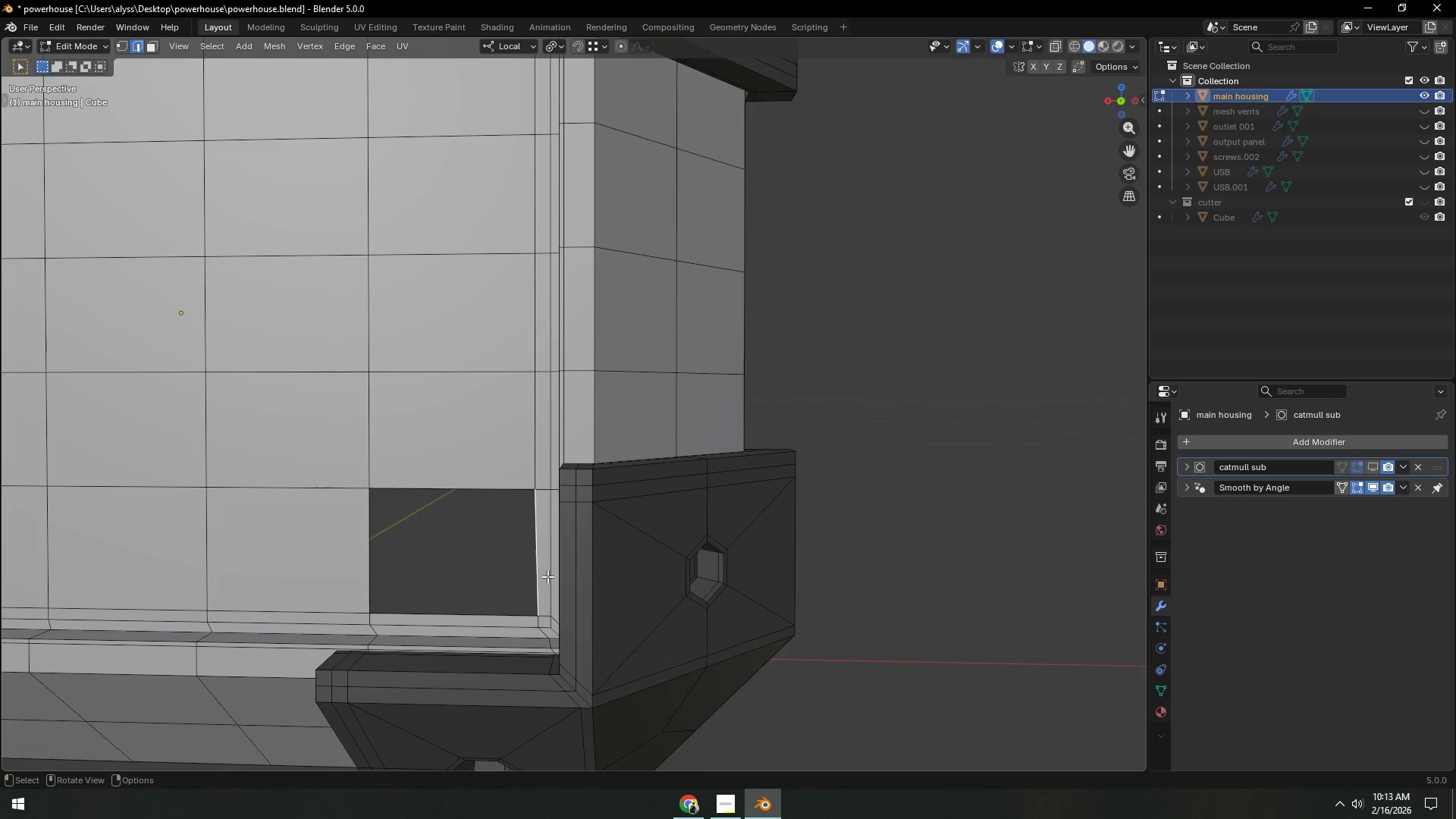 
type(ff)
 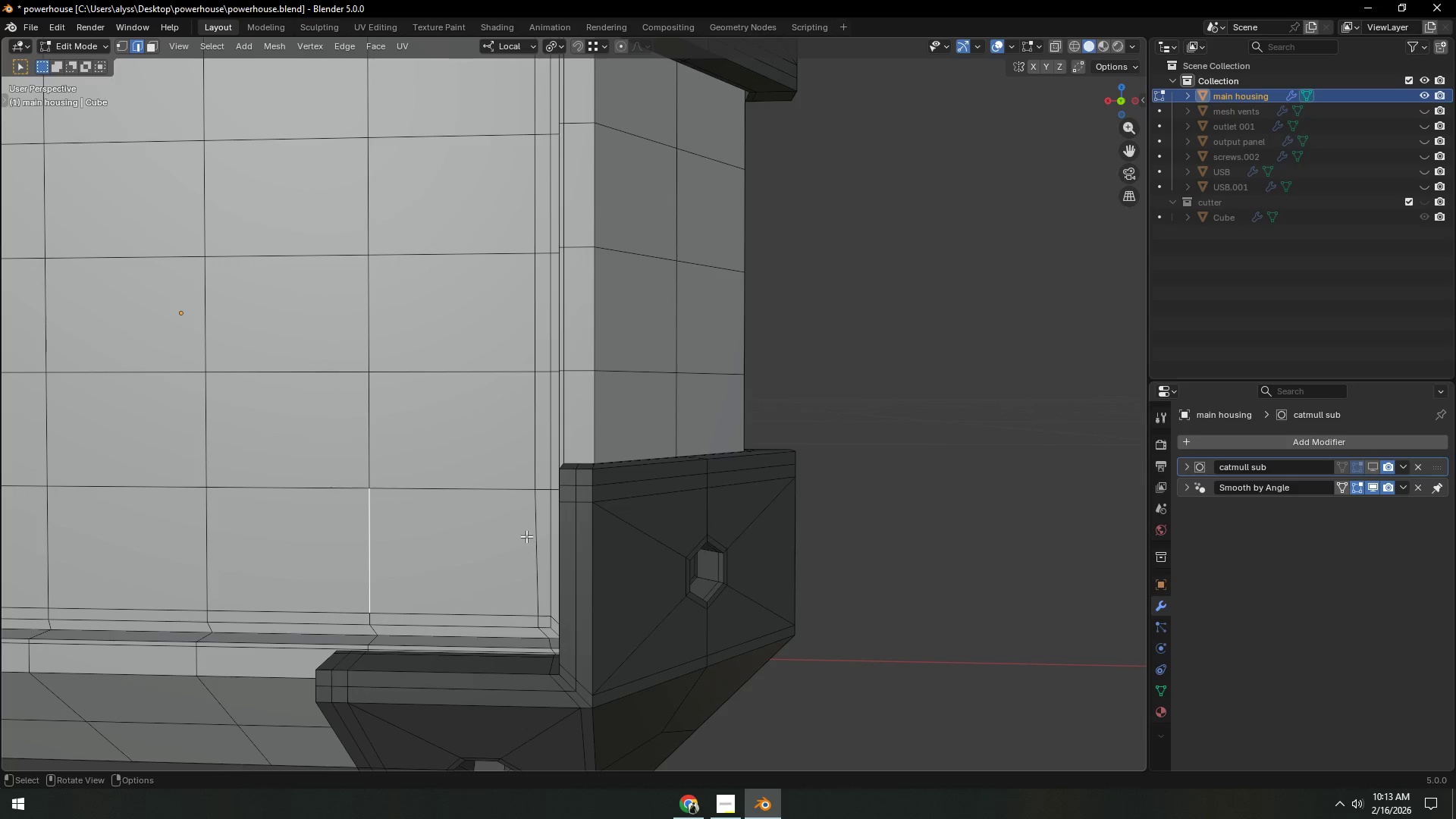 
hold_key(key=ShiftLeft, duration=0.38)
 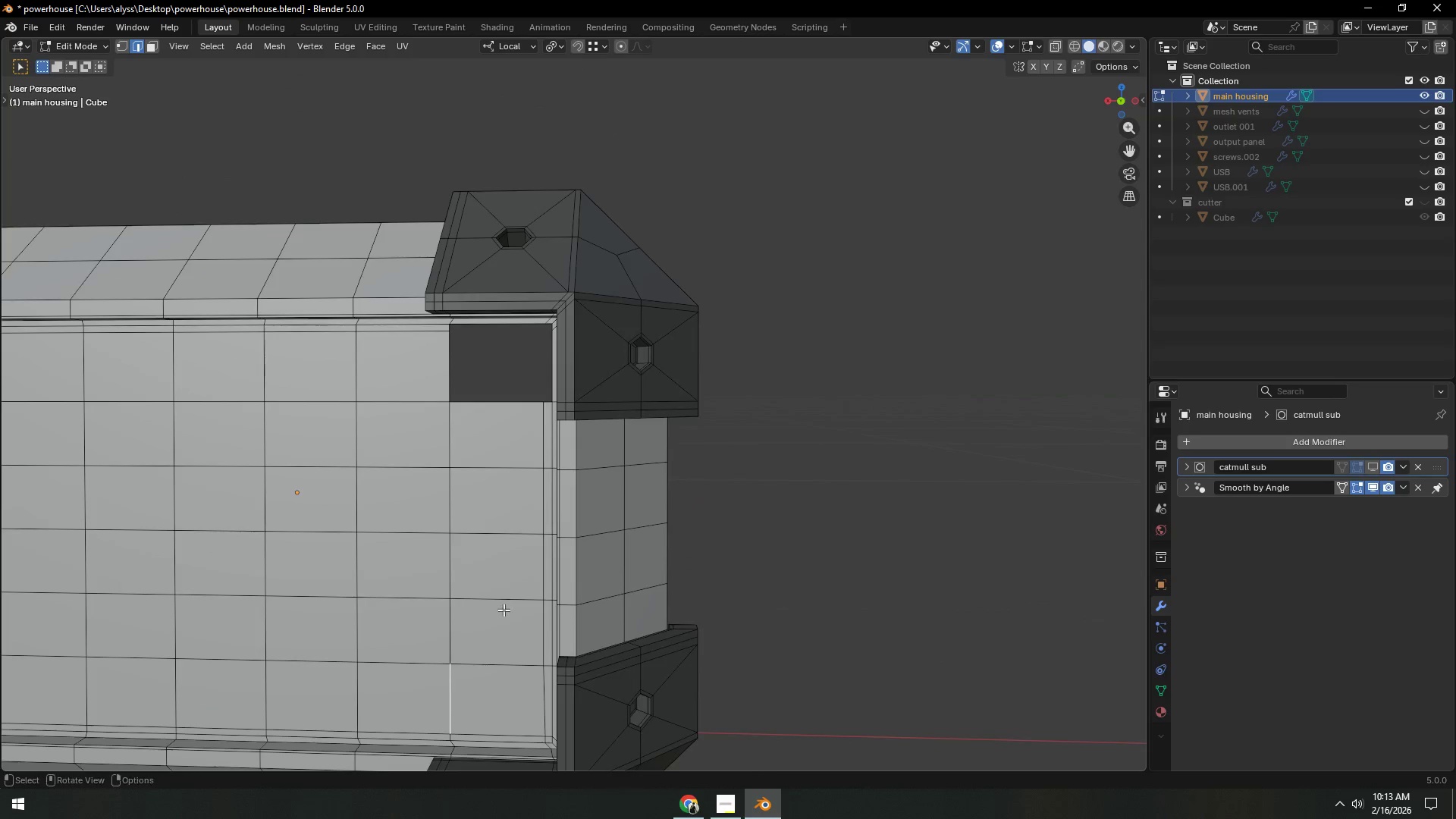 
scroll: coordinate [526, 536], scroll_direction: down, amount: 3.0
 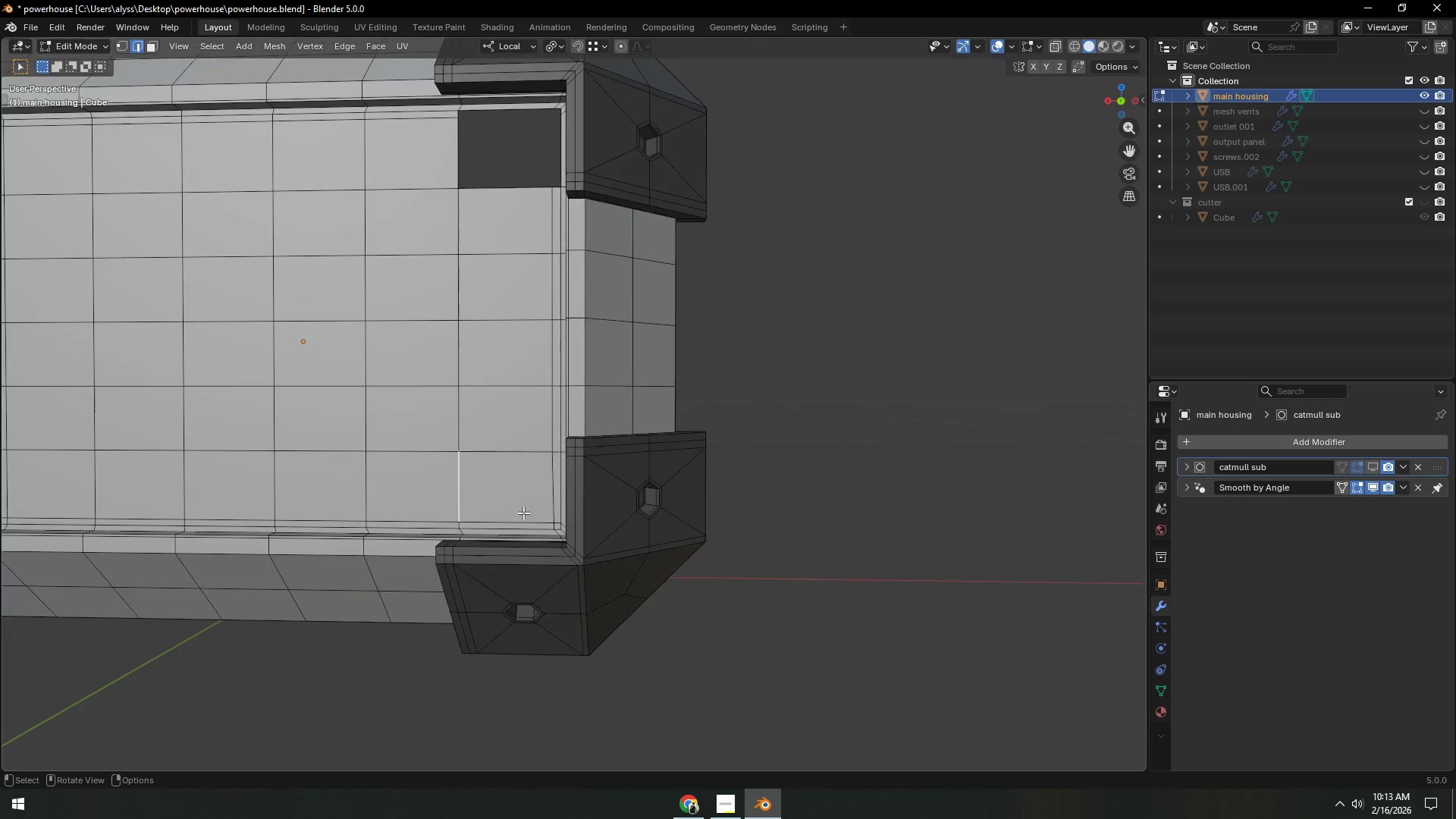 
key(Shift+ShiftLeft)
 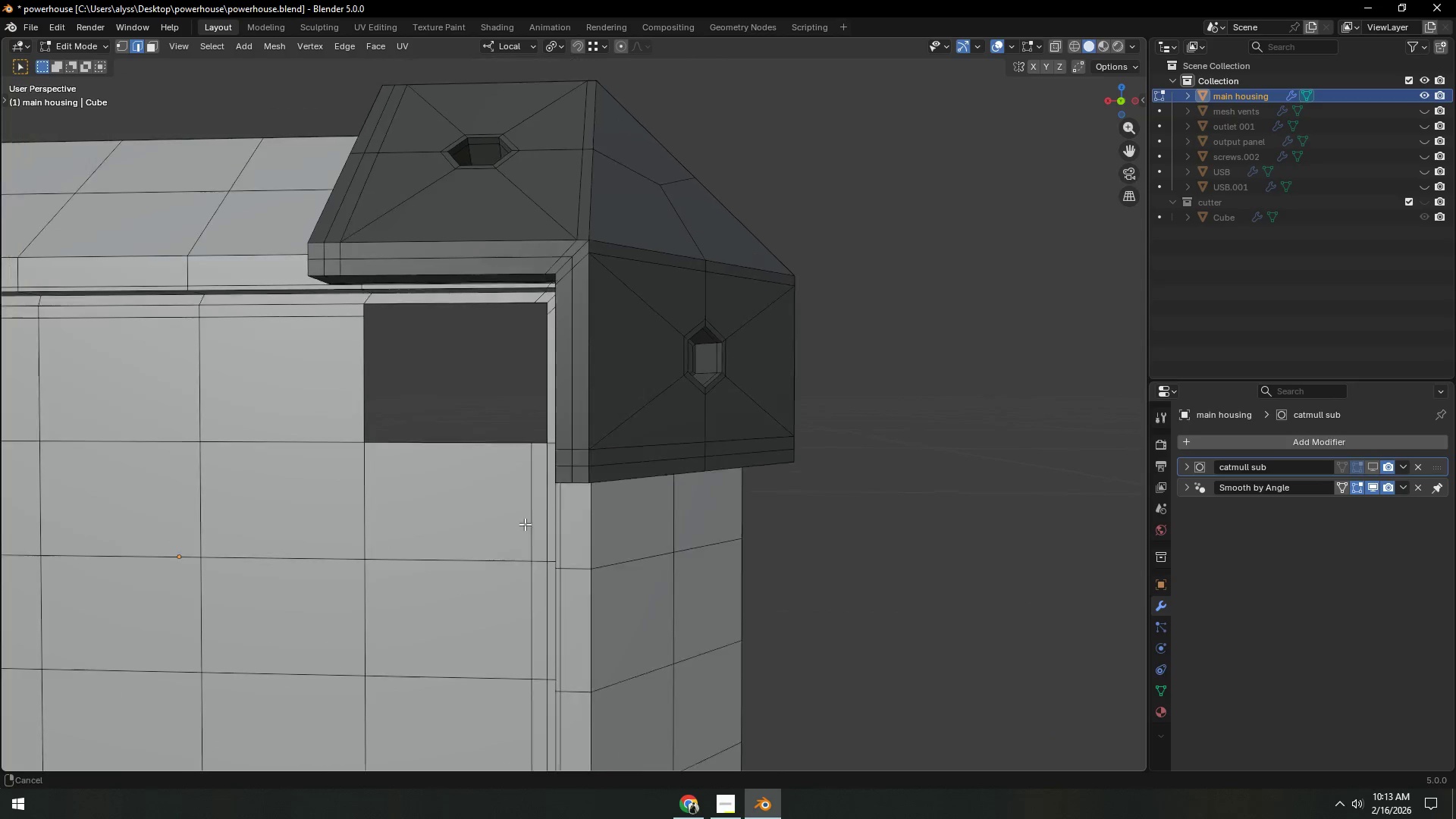 
scroll: coordinate [527, 536], scroll_direction: up, amount: 5.0
 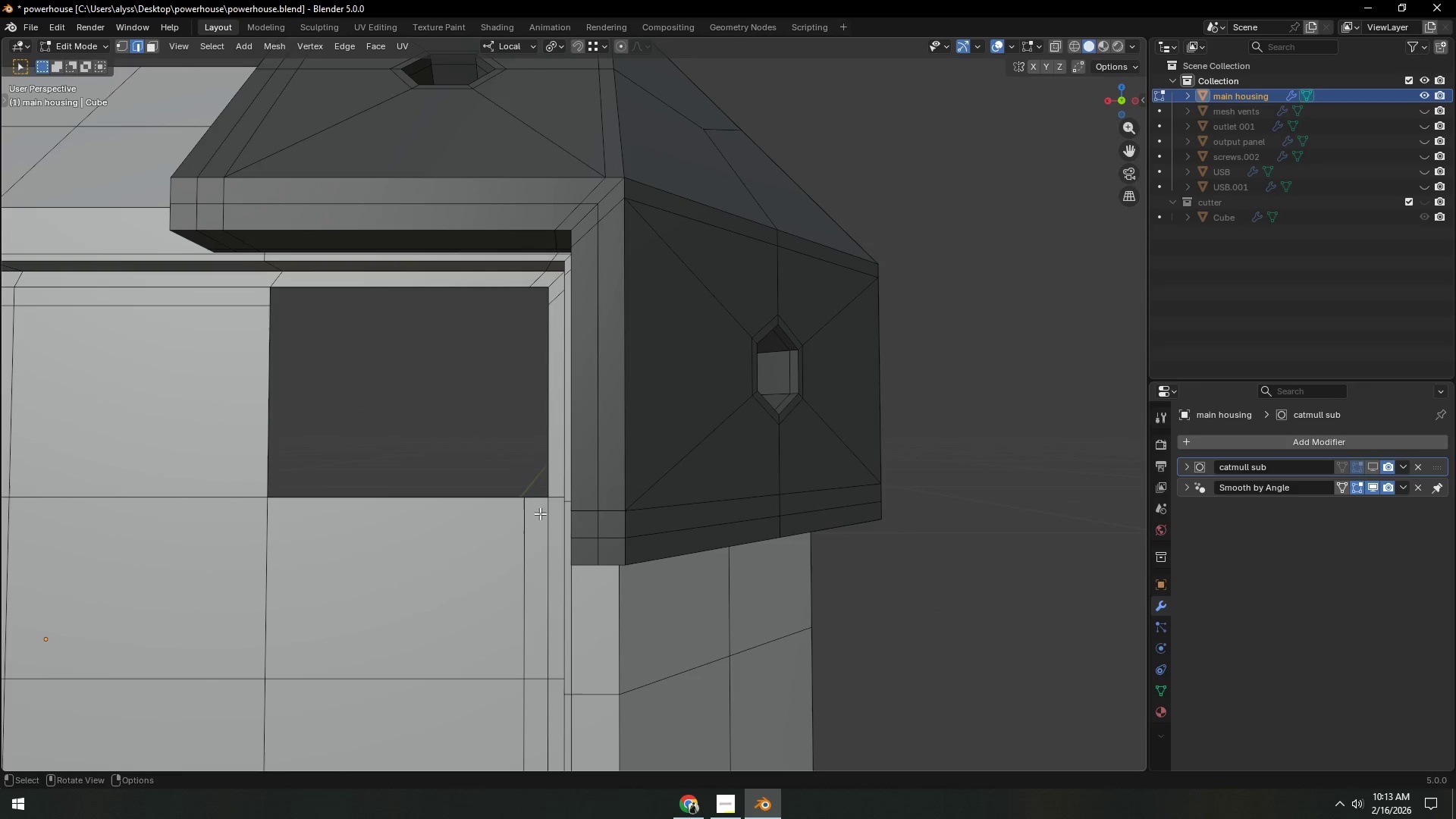 
key(1)
 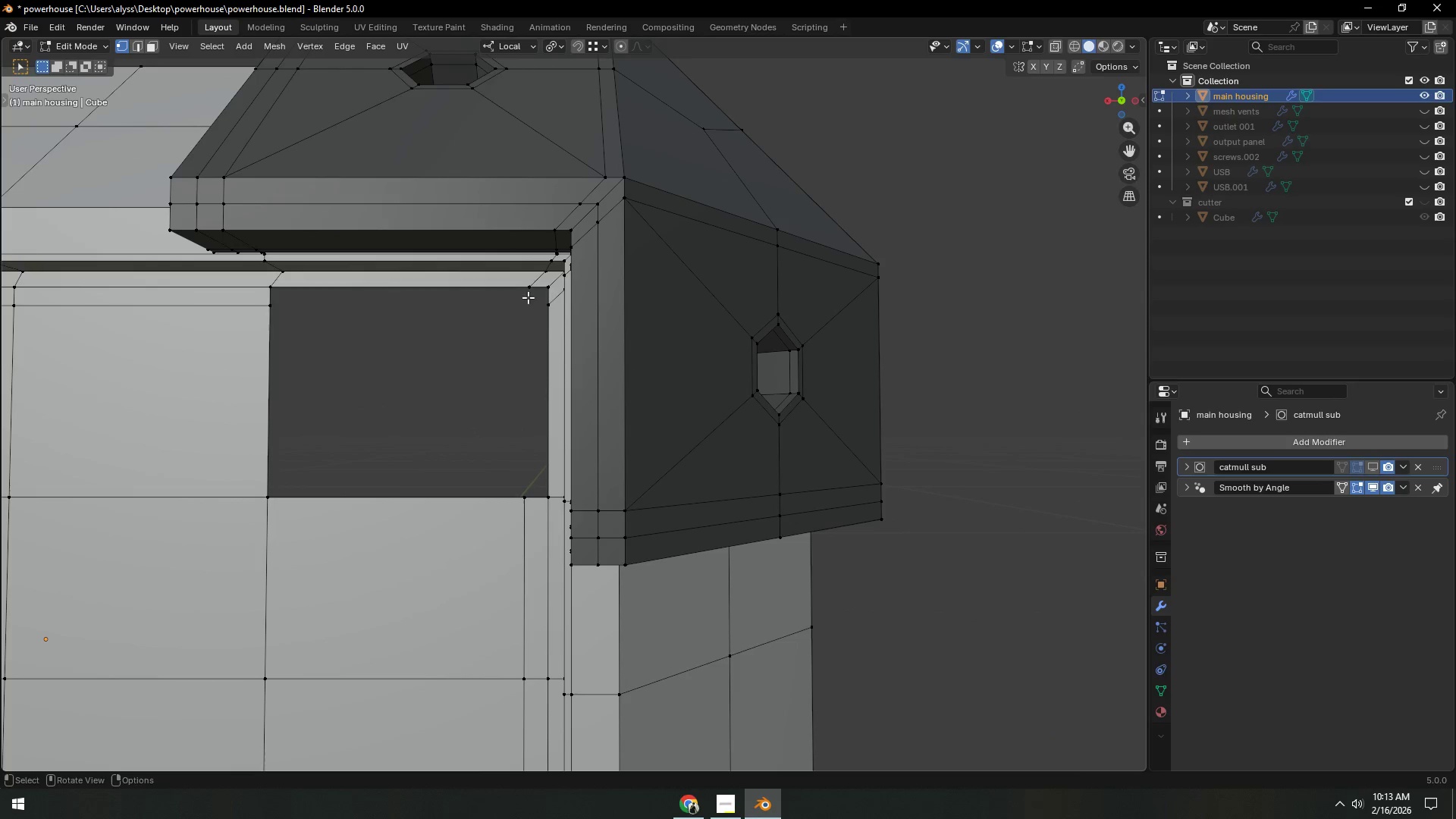 
left_click([524, 286])
 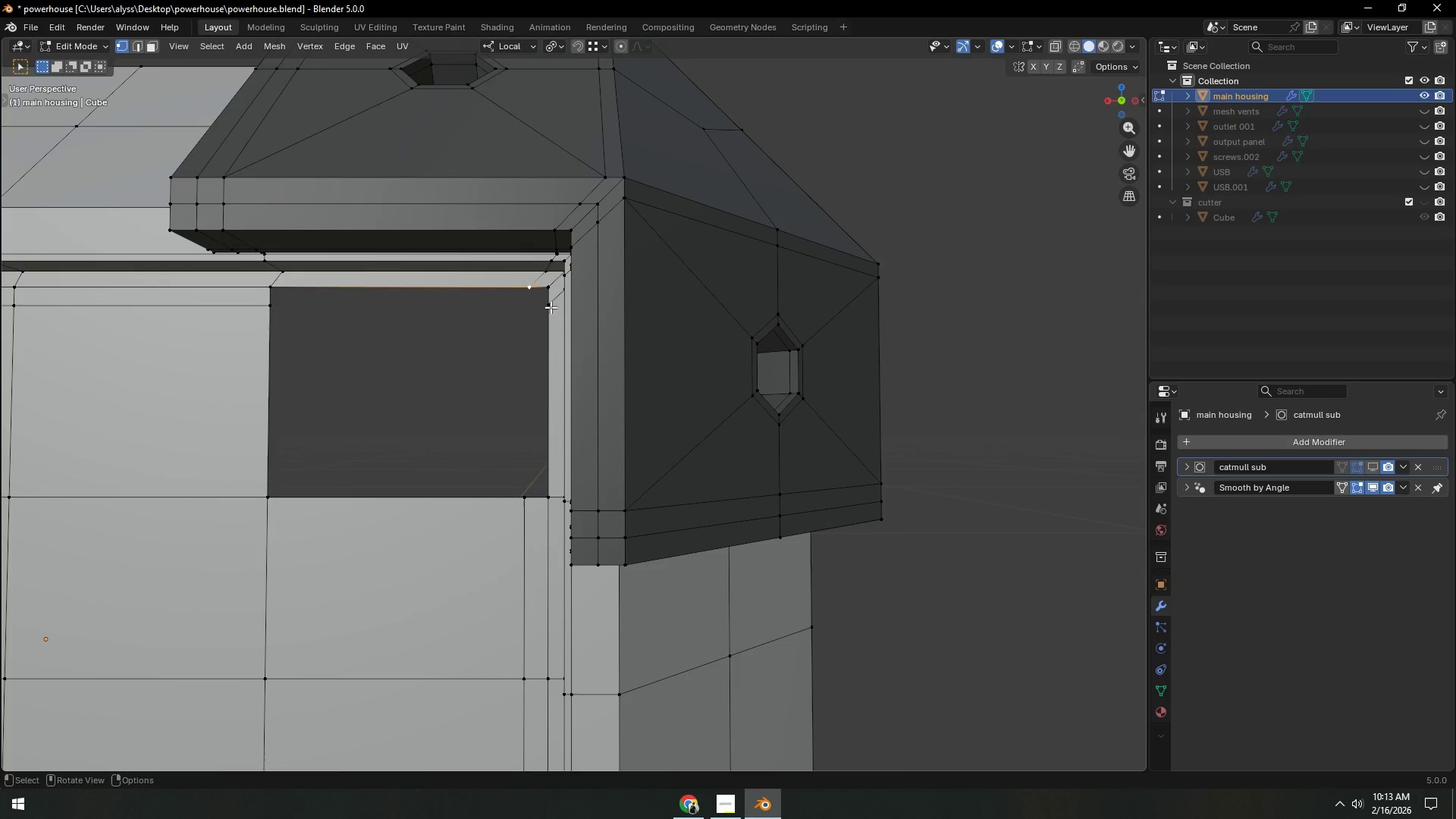 
type(ez)
 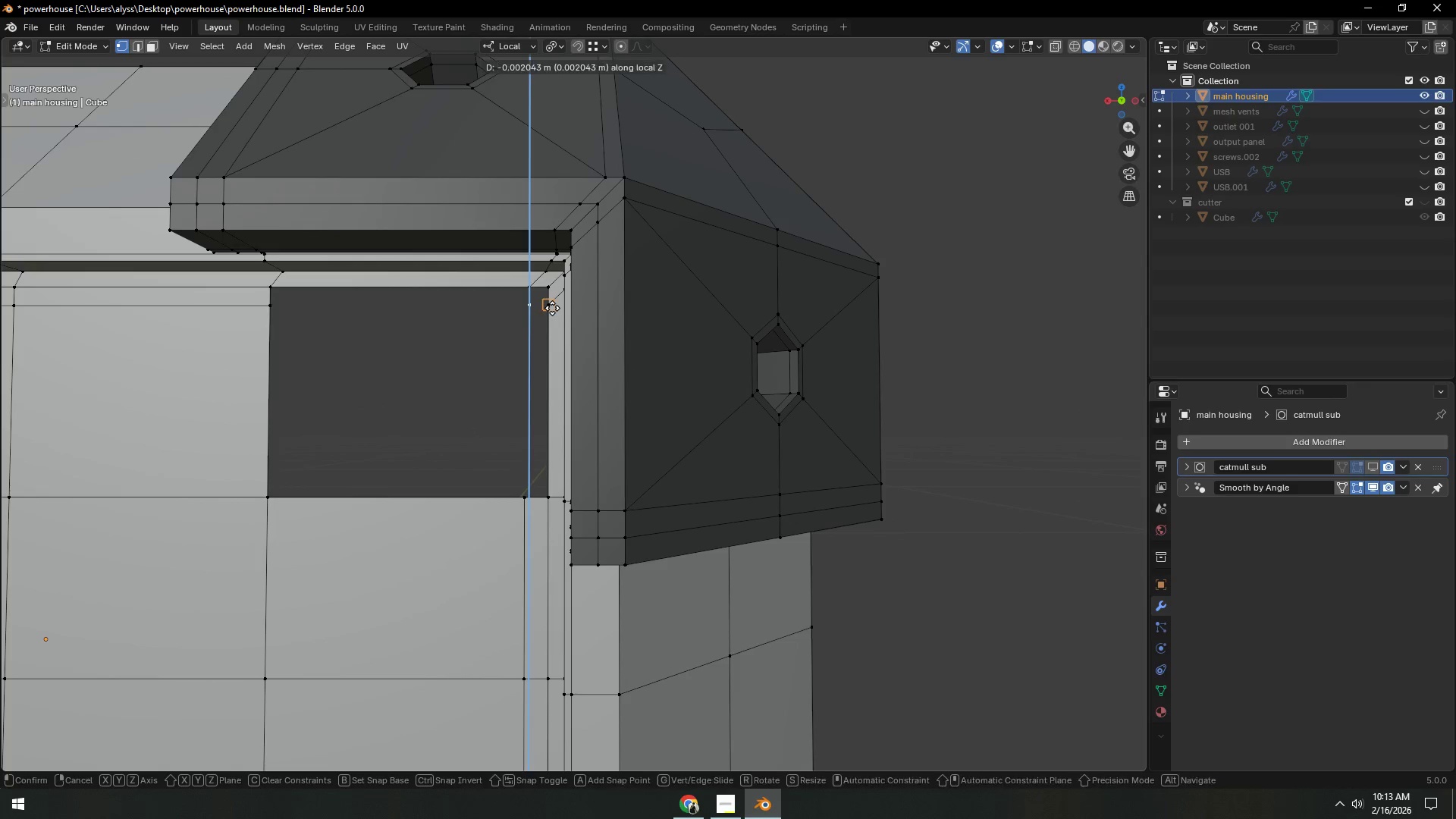 
hold_key(key=ControlLeft, duration=0.33)
left_click([552, 308])
 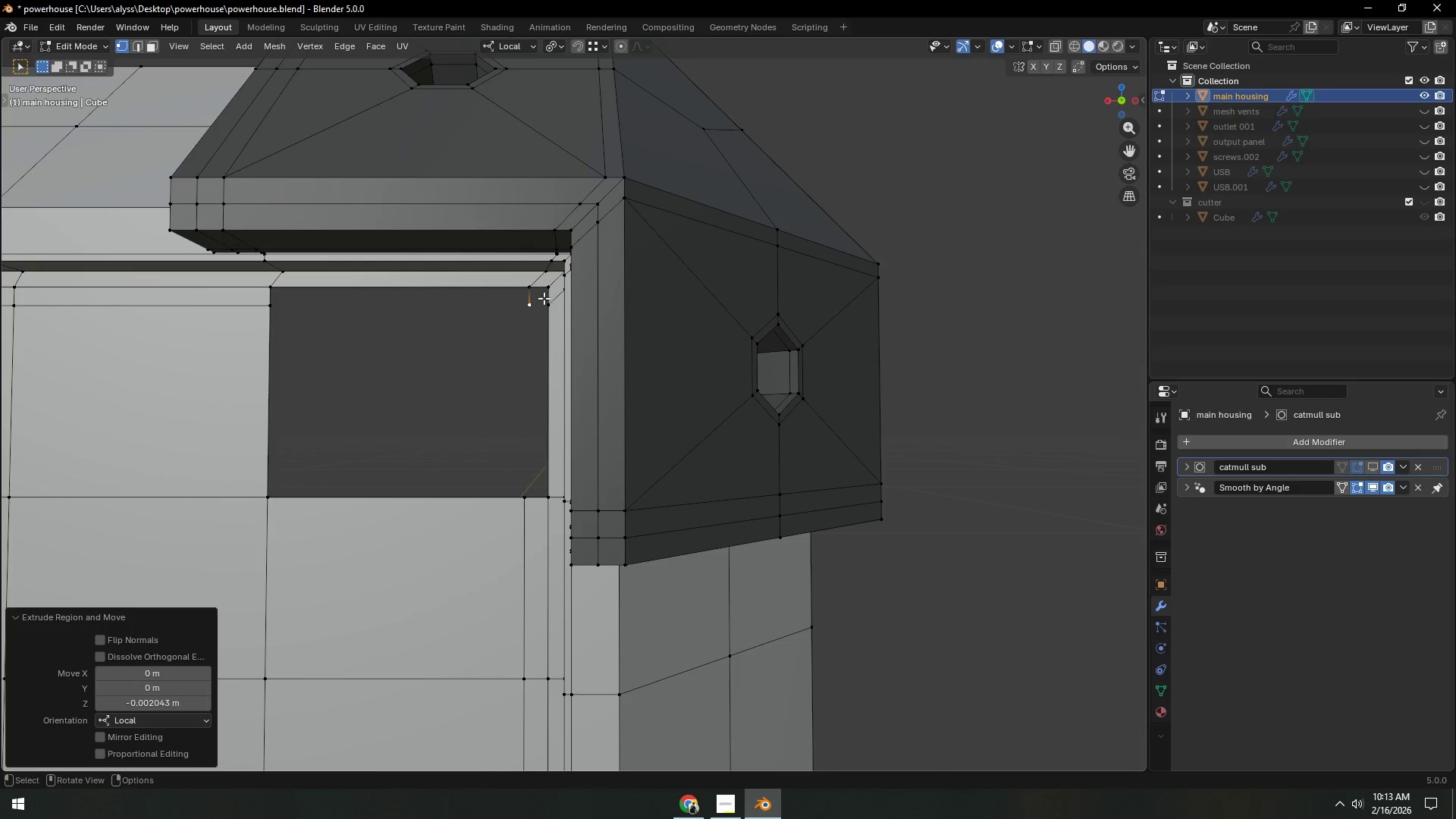 
key(2)
 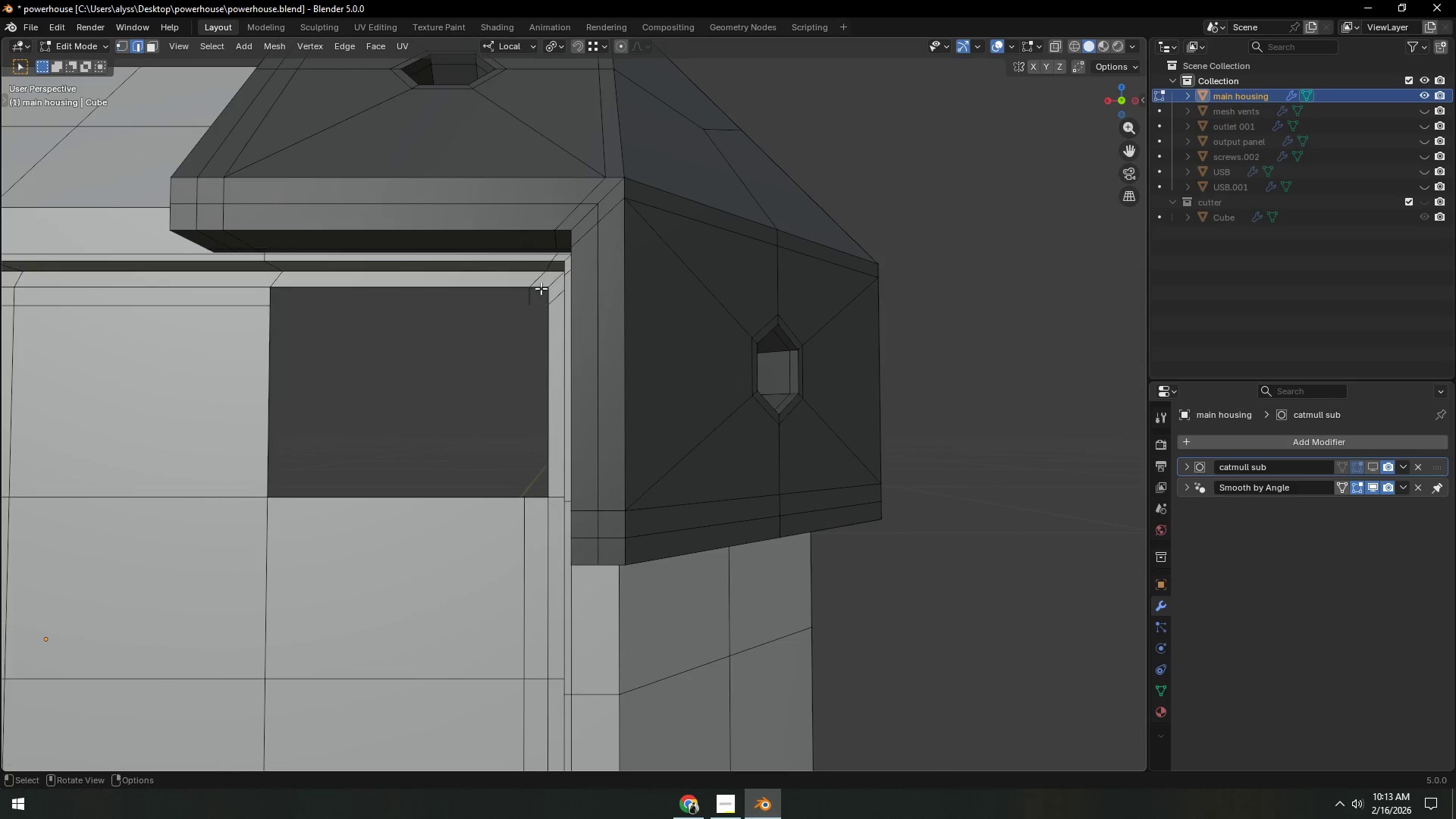 
left_click([540, 287])
 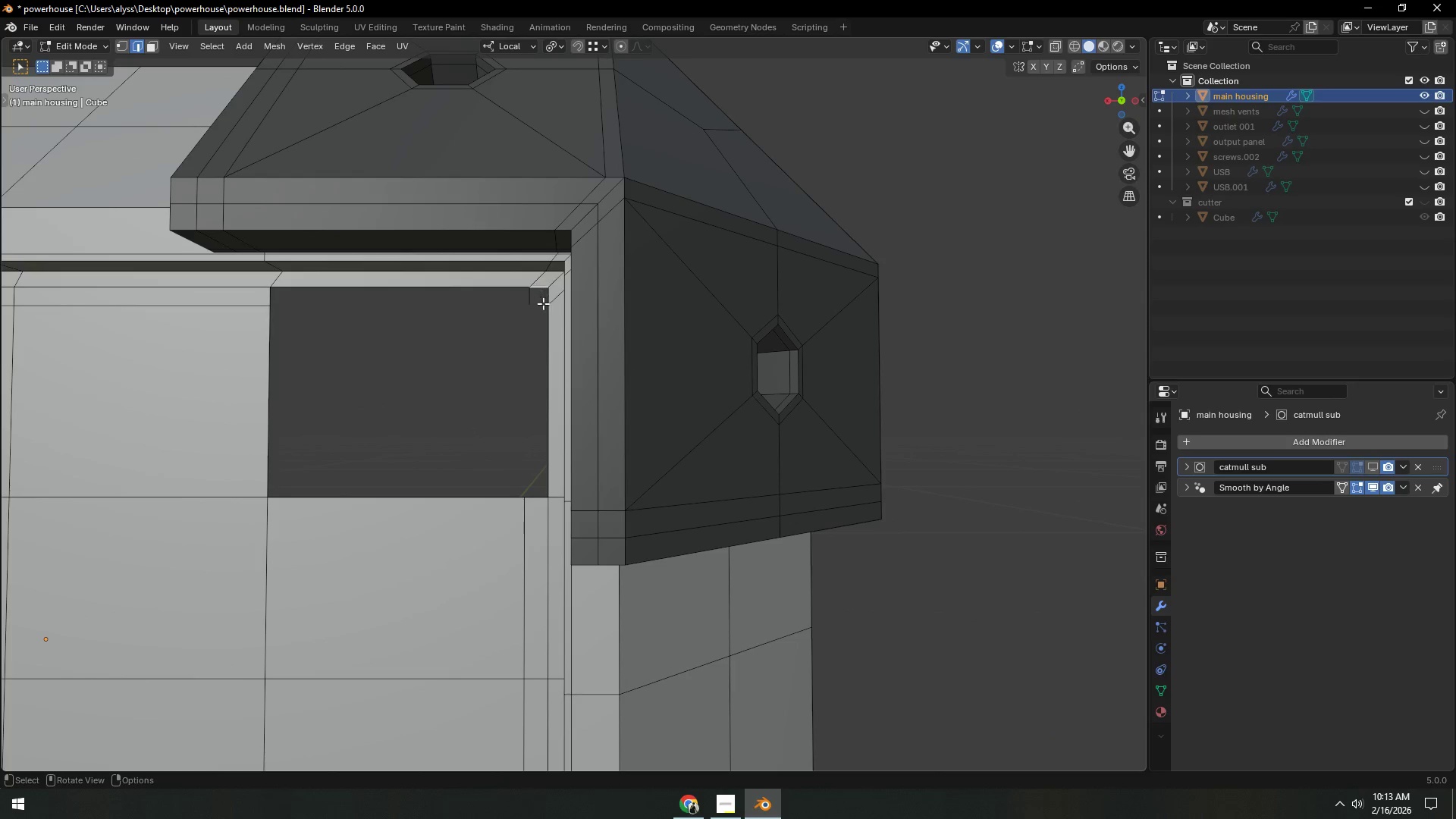 
key(F)
 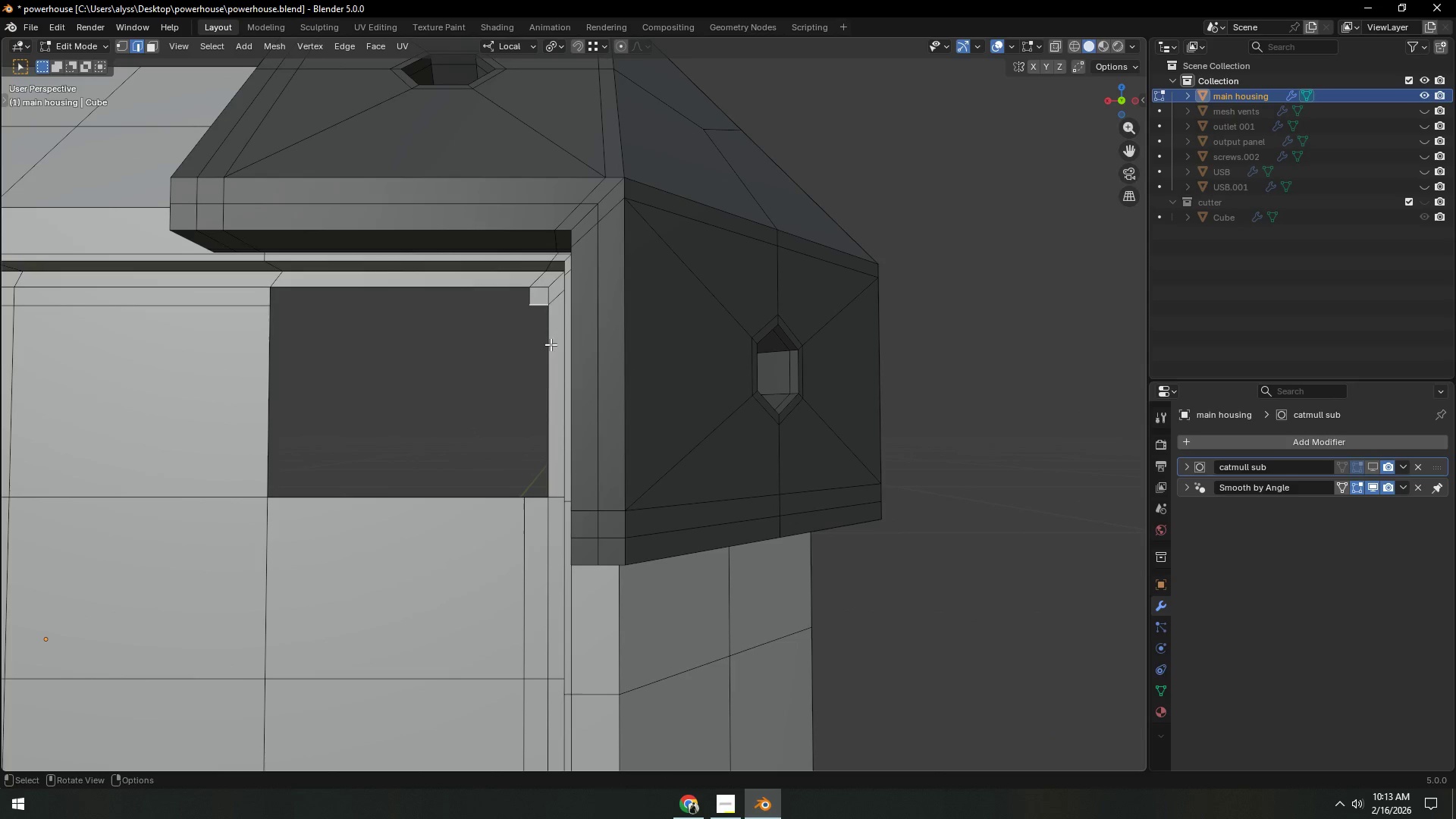 
left_click([551, 344])
 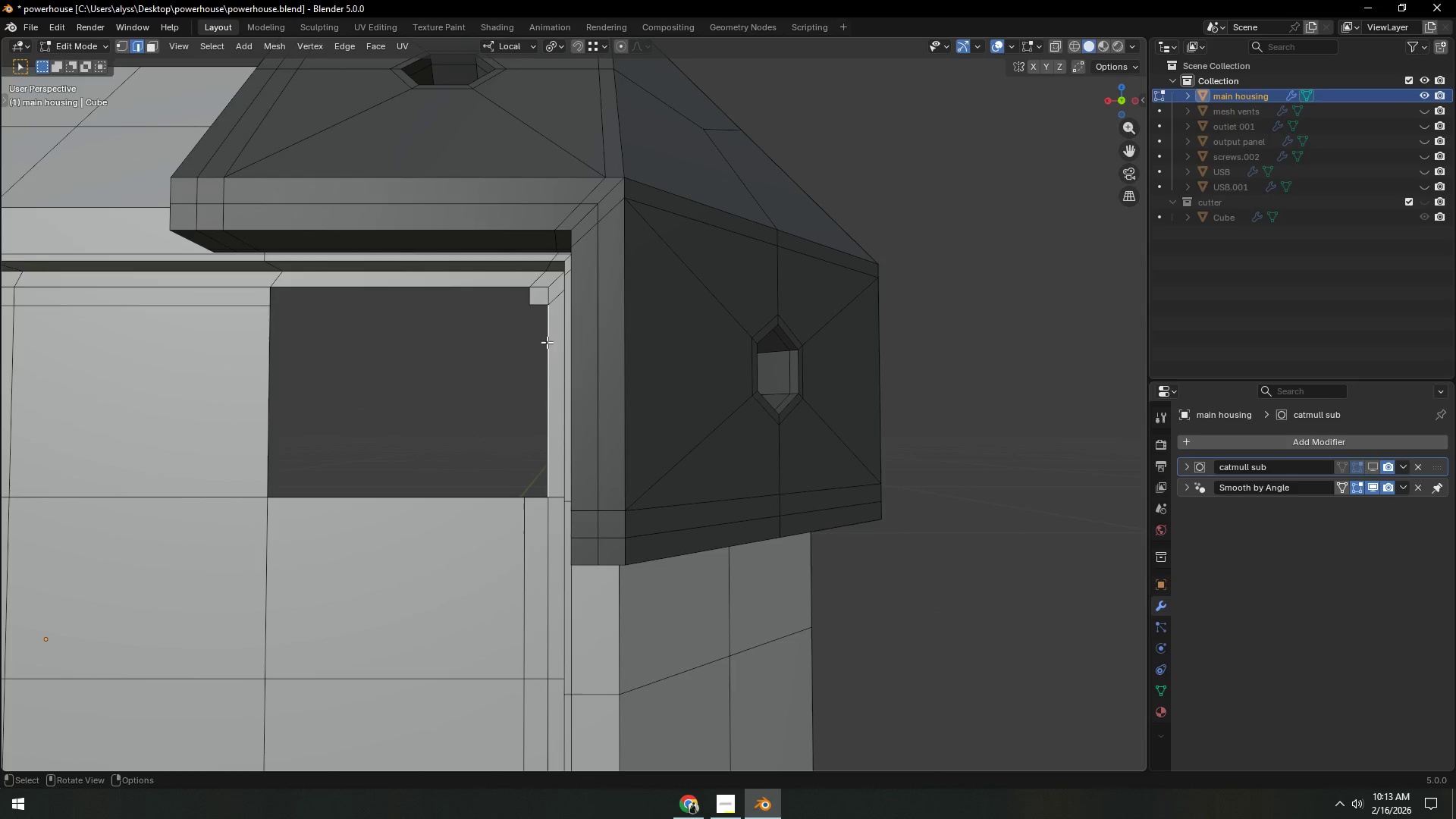 
key(F)
 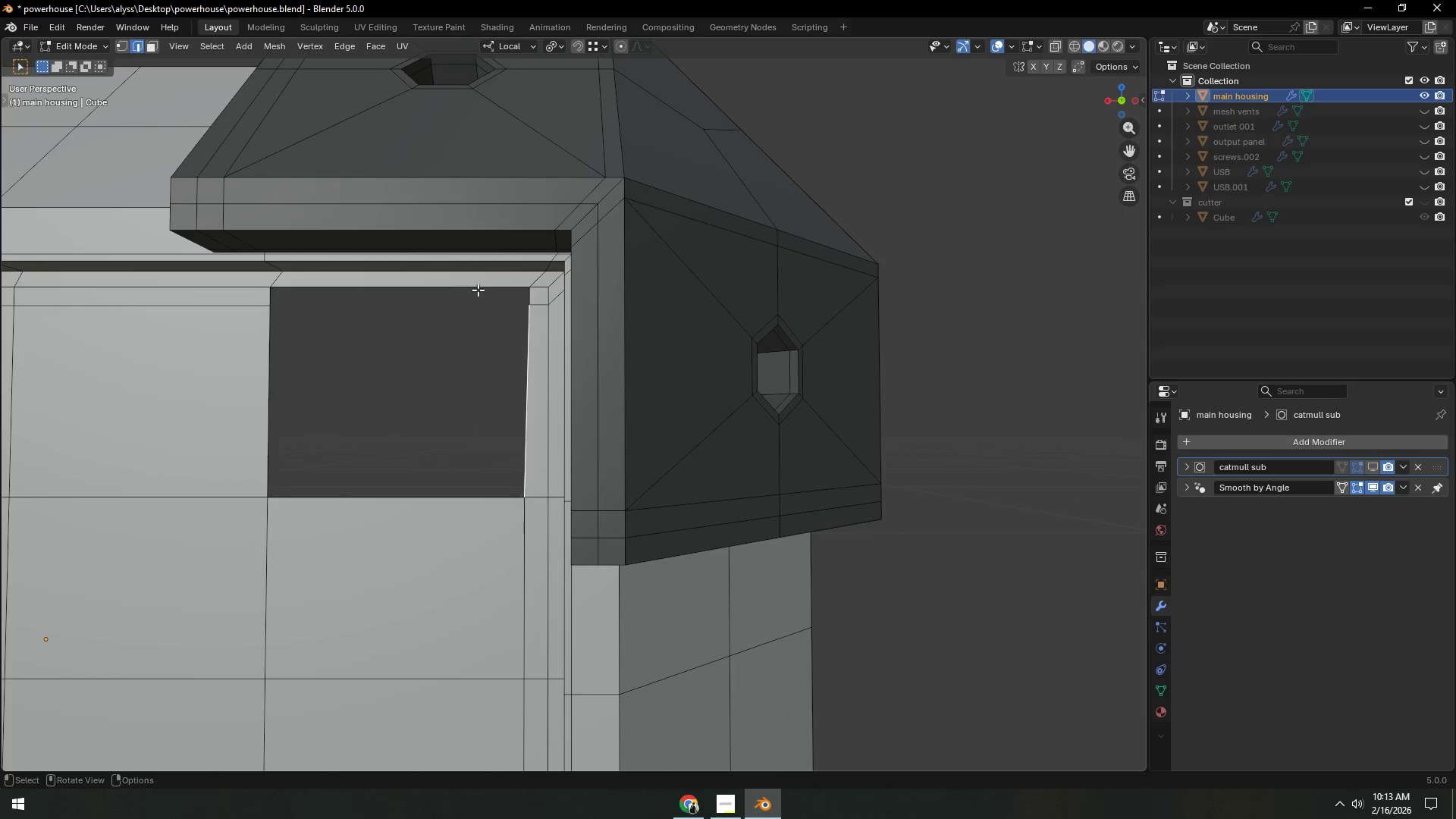 
left_click([476, 286])
 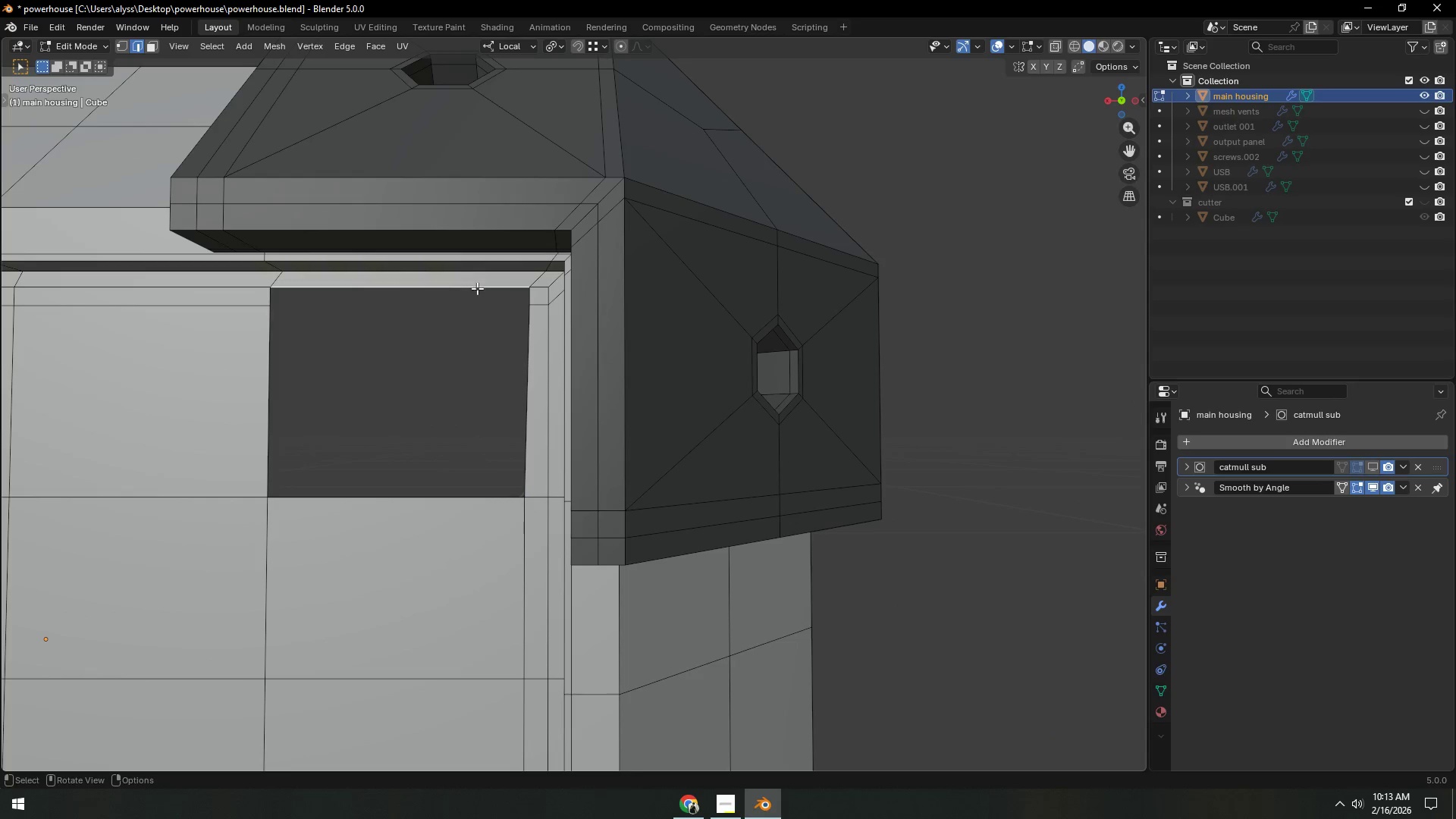 
type(ff)
 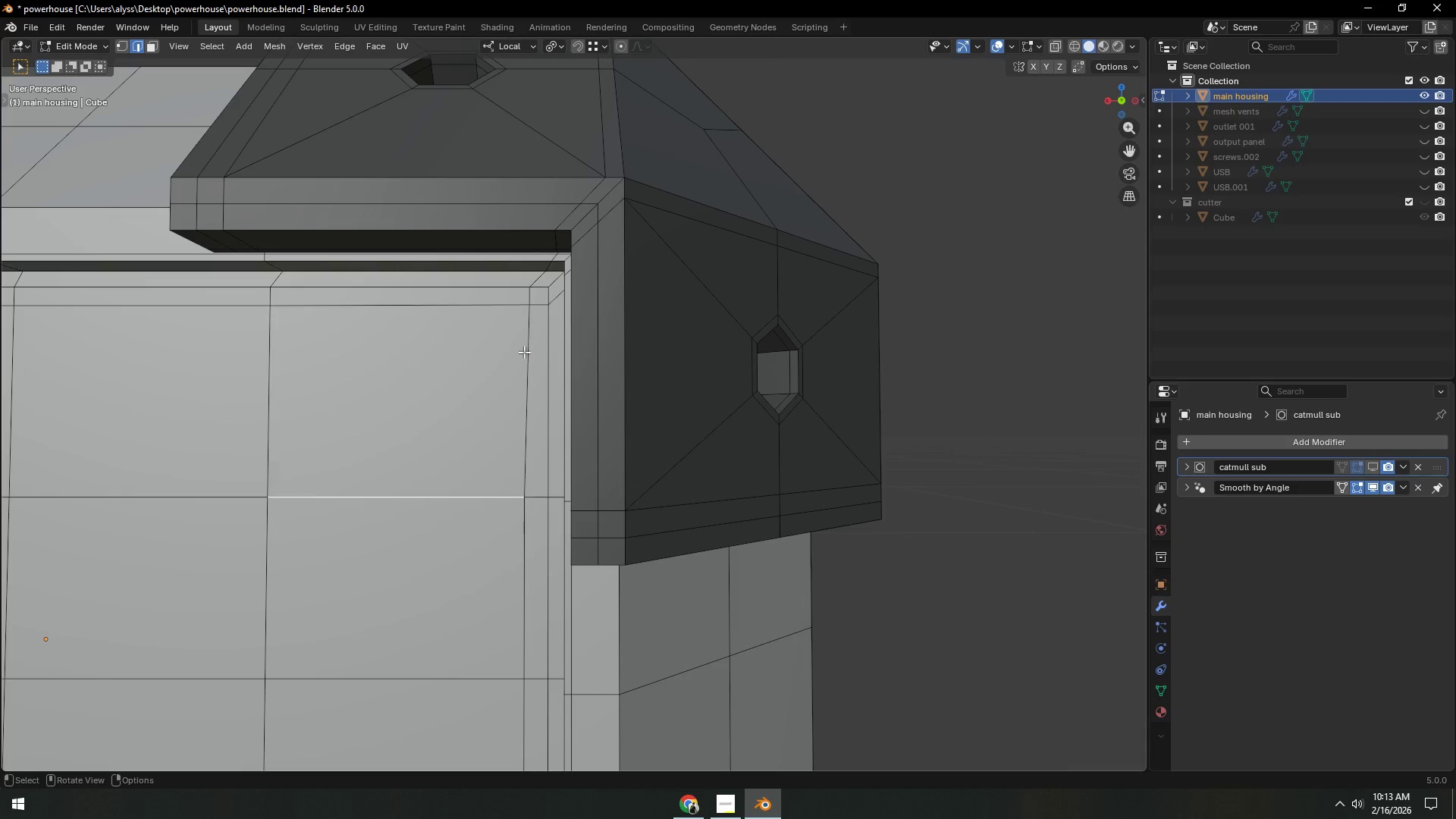 
scroll: coordinate [549, 405], scroll_direction: down, amount: 7.0
 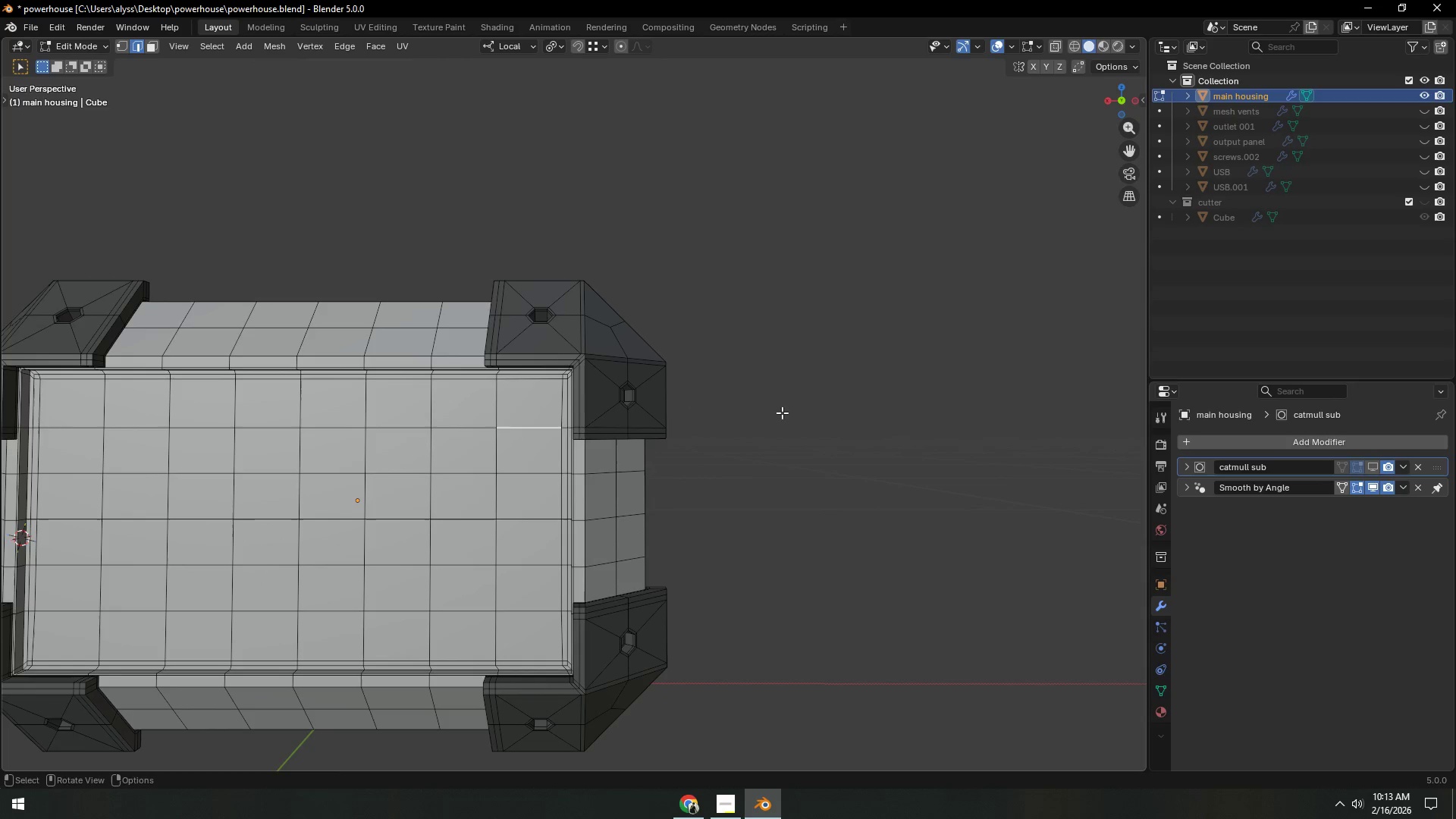 
key(Tab)
 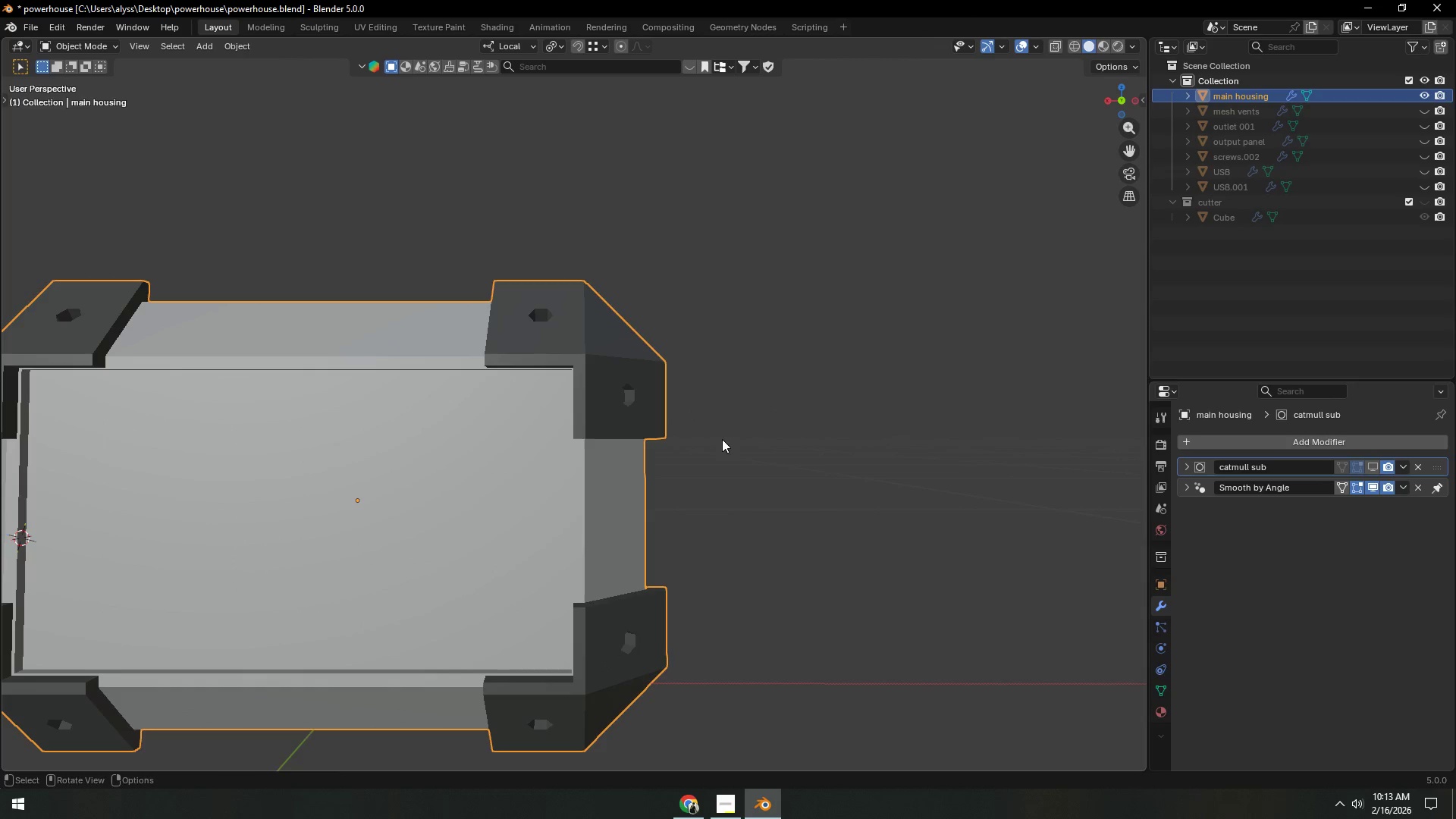 
key(Control+S)
 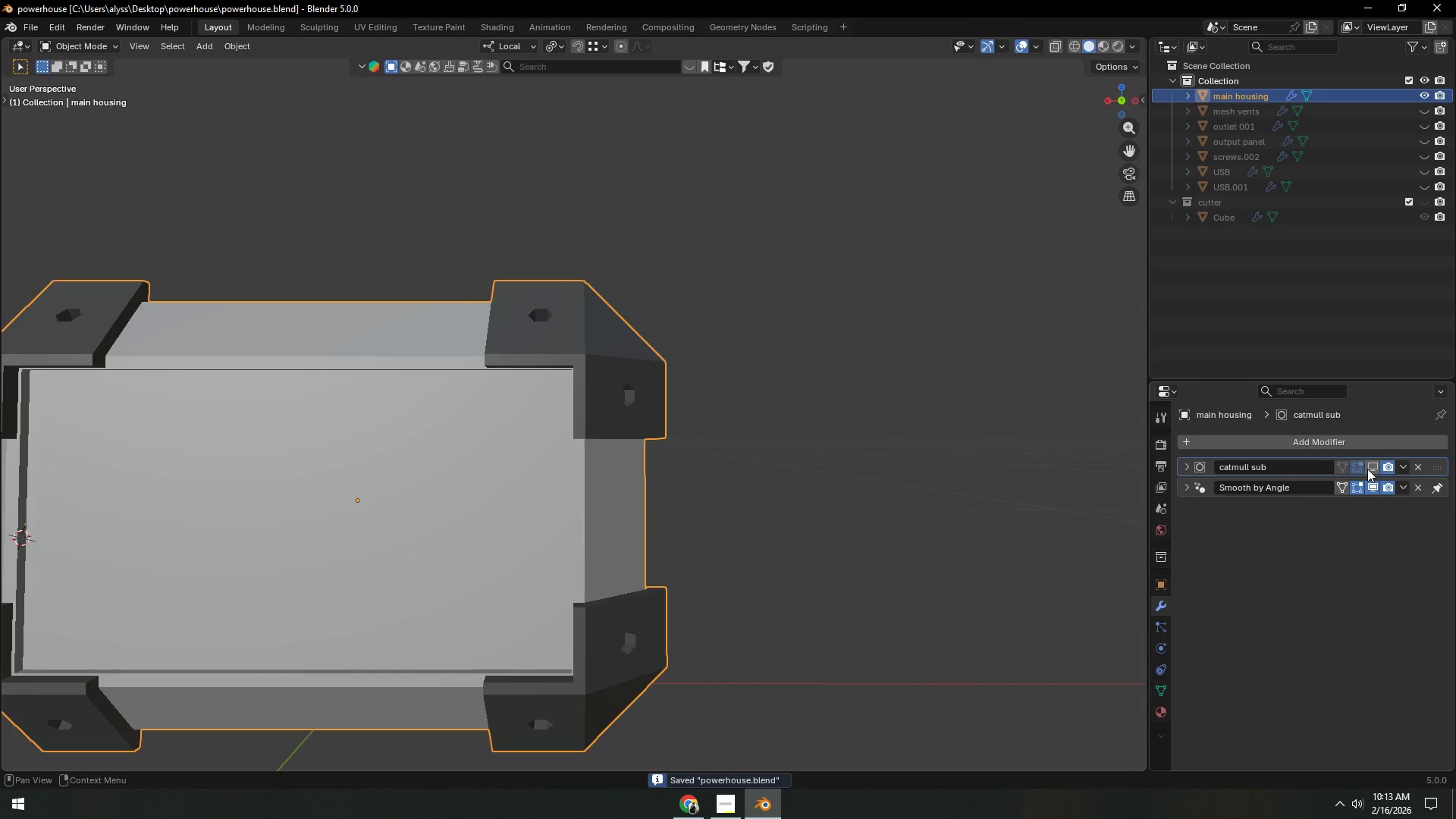 
left_click([1368, 468])
 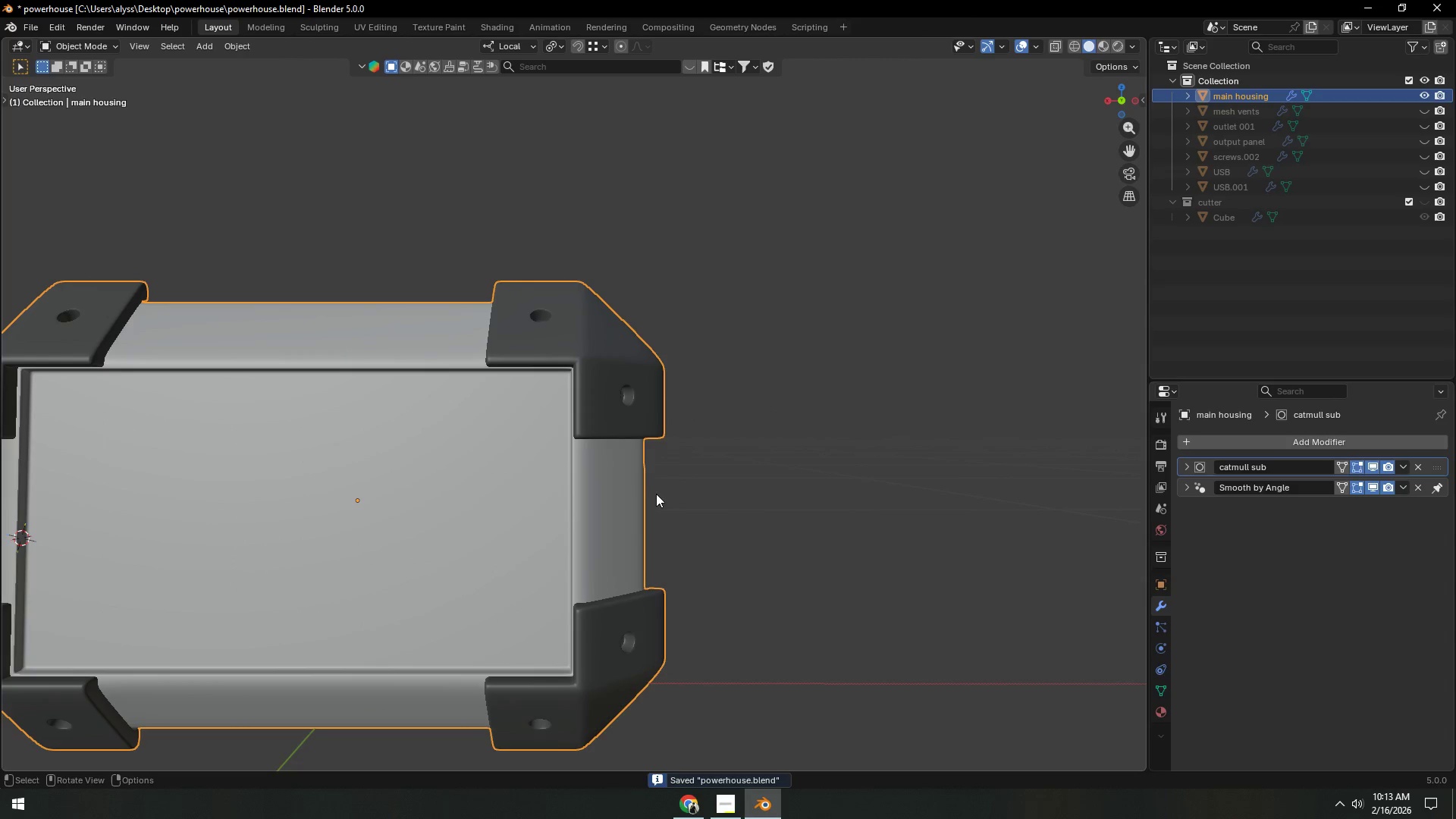 
left_click([733, 491])
 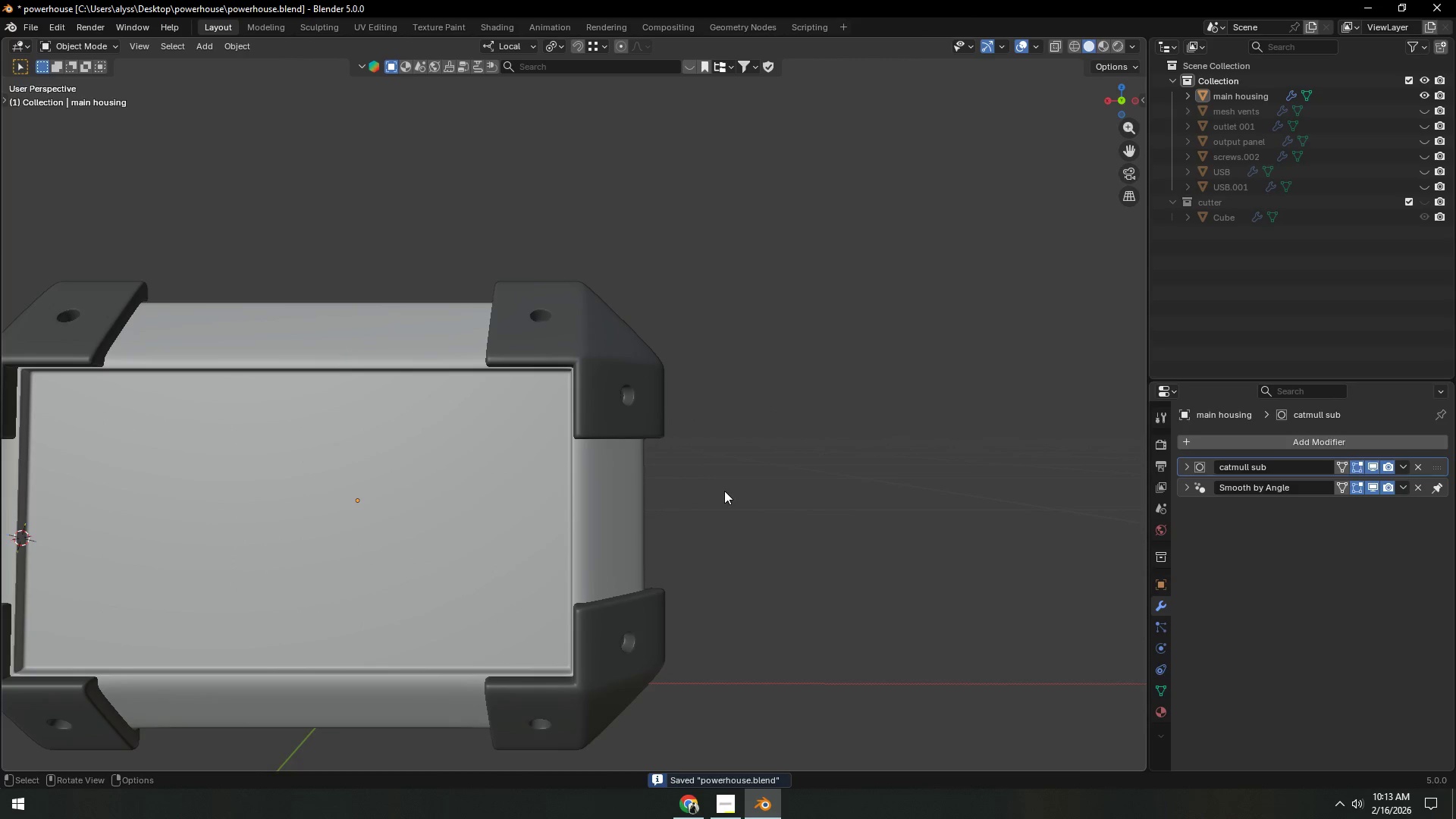 
scroll: coordinate [723, 491], scroll_direction: down, amount: 3.0
 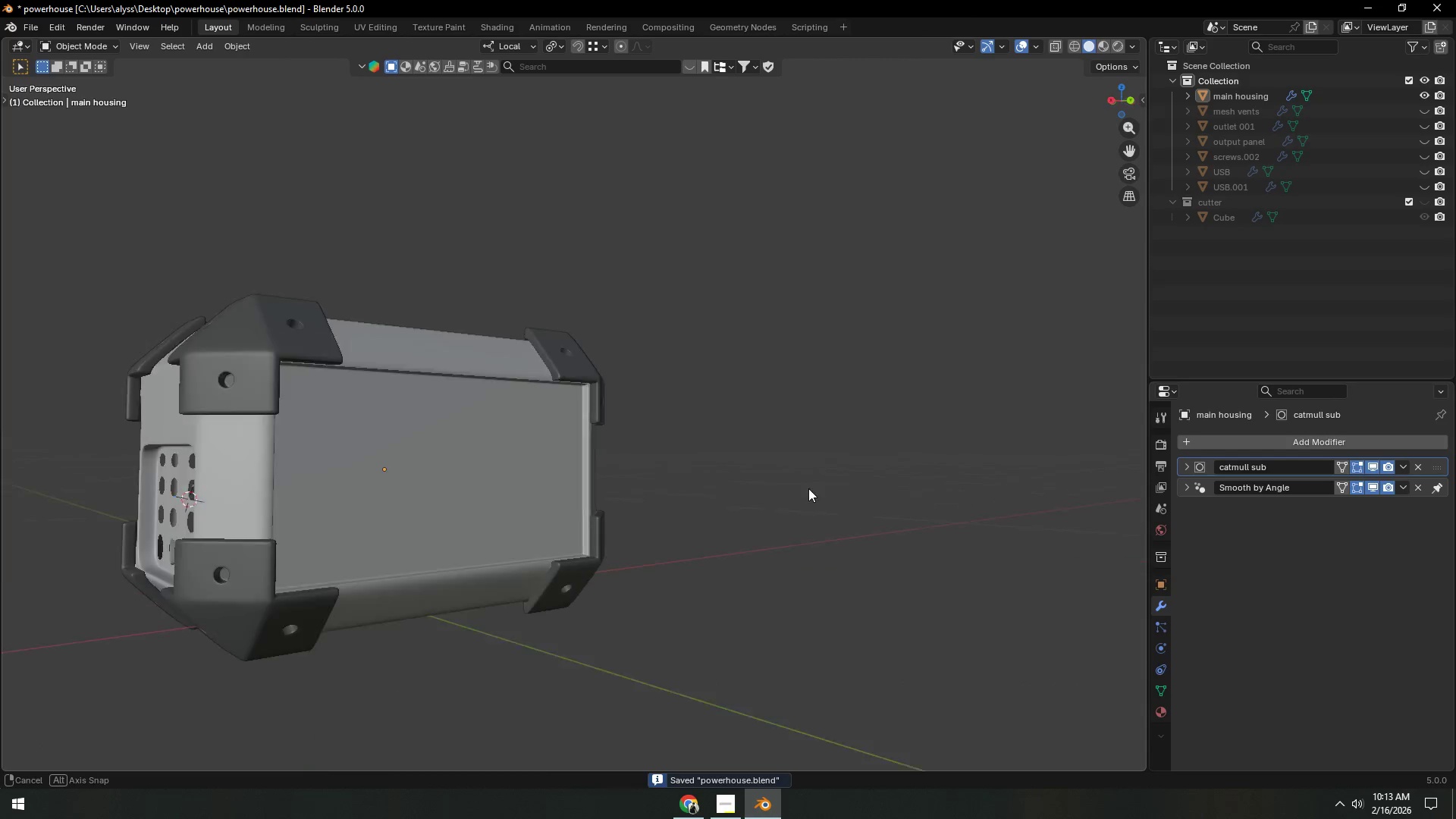 
key(Control+S)
 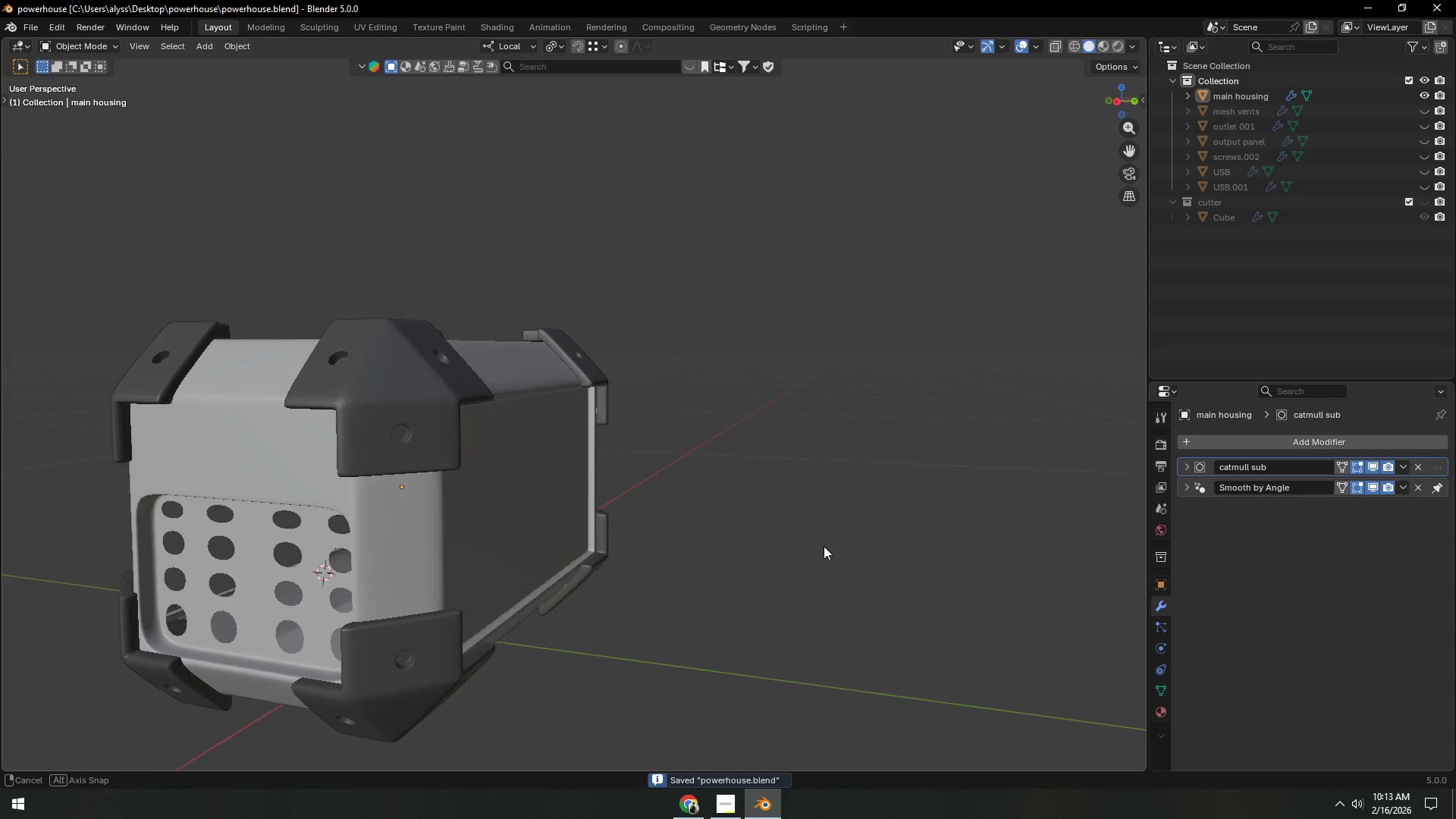 
scroll: coordinate [587, 553], scroll_direction: down, amount: 3.0
 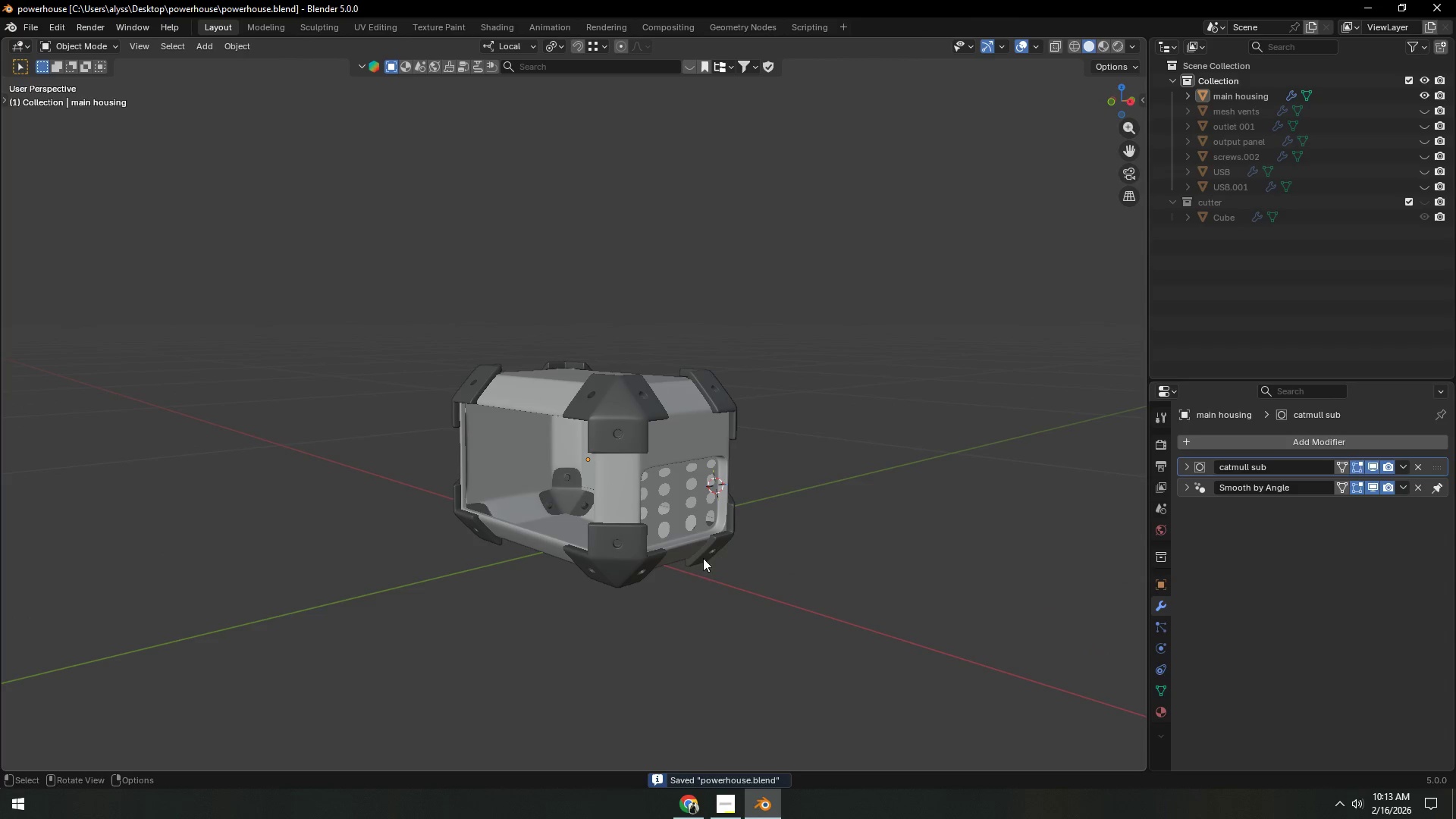 
key(Alt+H)
 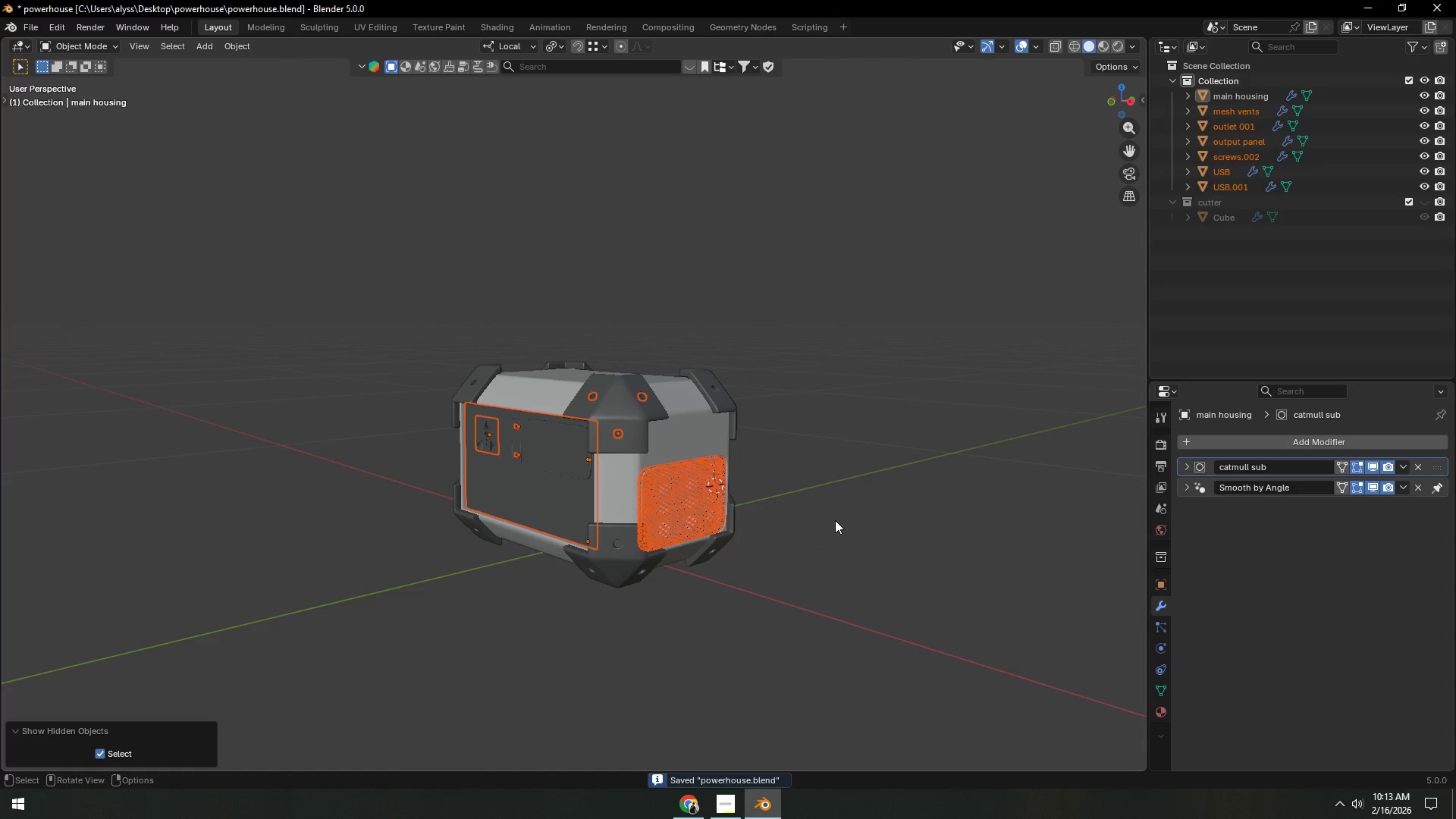 
left_click([835, 520])
 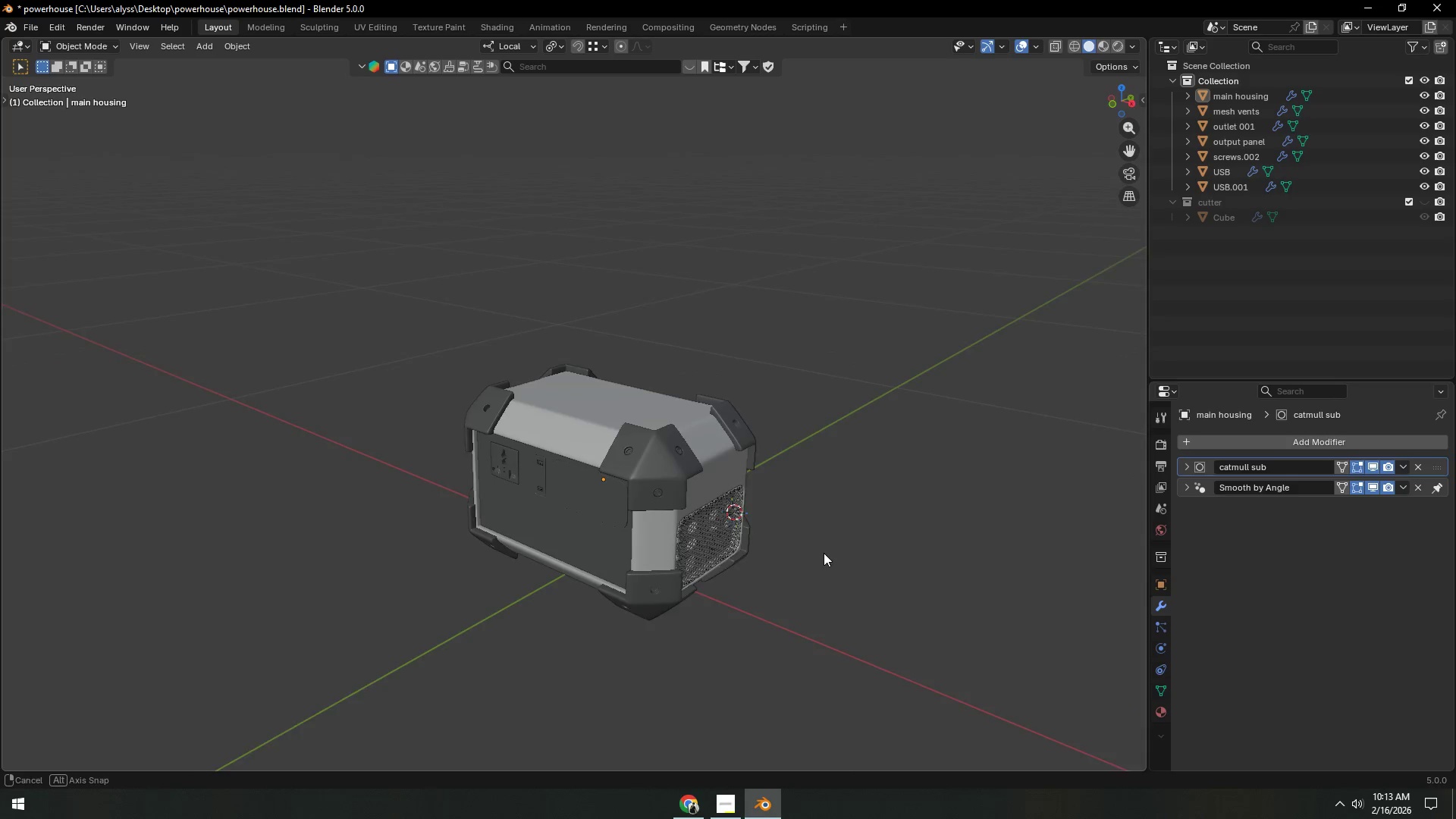 
scroll: coordinate [760, 542], scroll_direction: up, amount: 2.0
 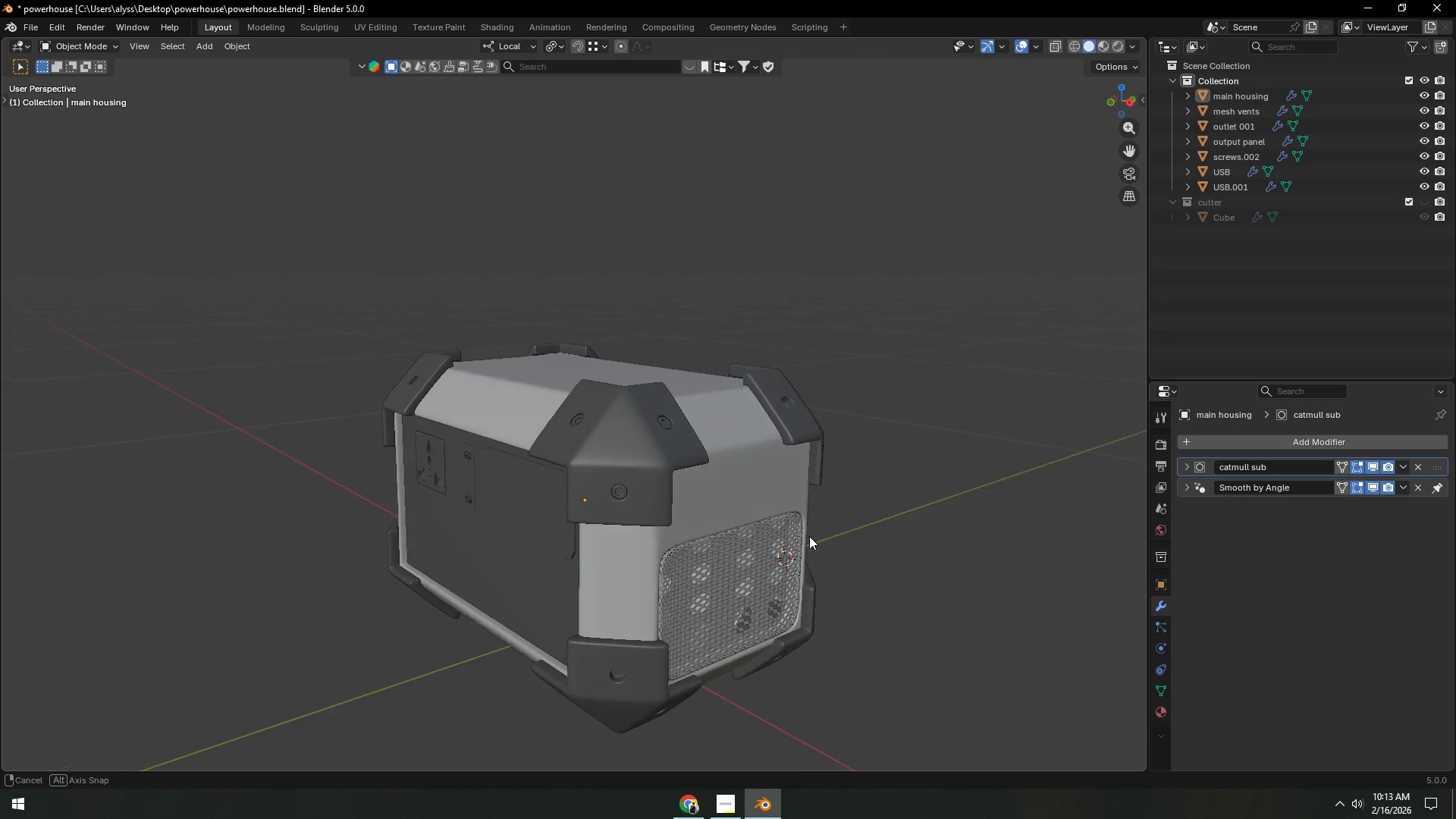 
scroll: coordinate [812, 536], scroll_direction: down, amount: 2.0
 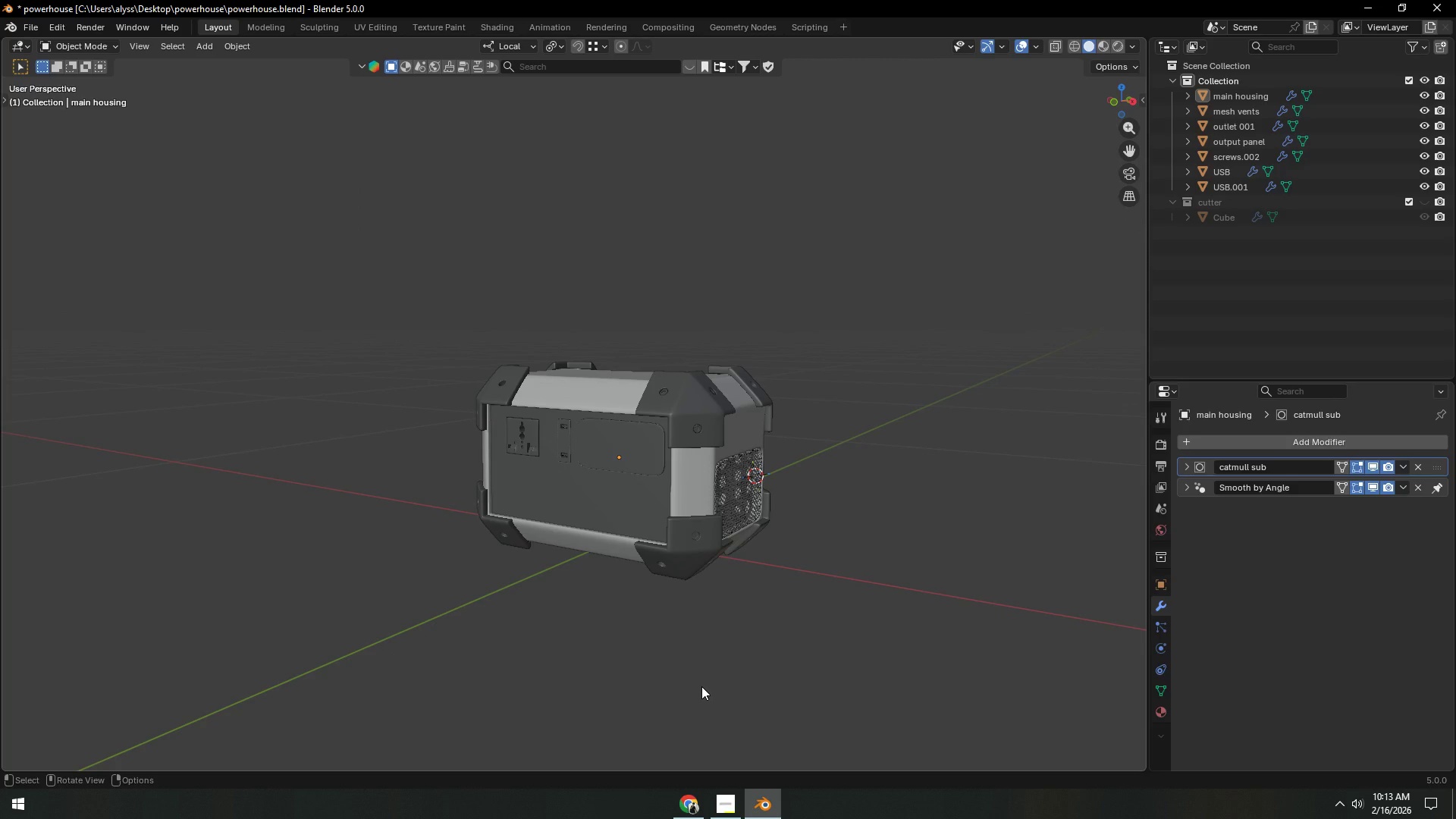 
wait(16.01)
 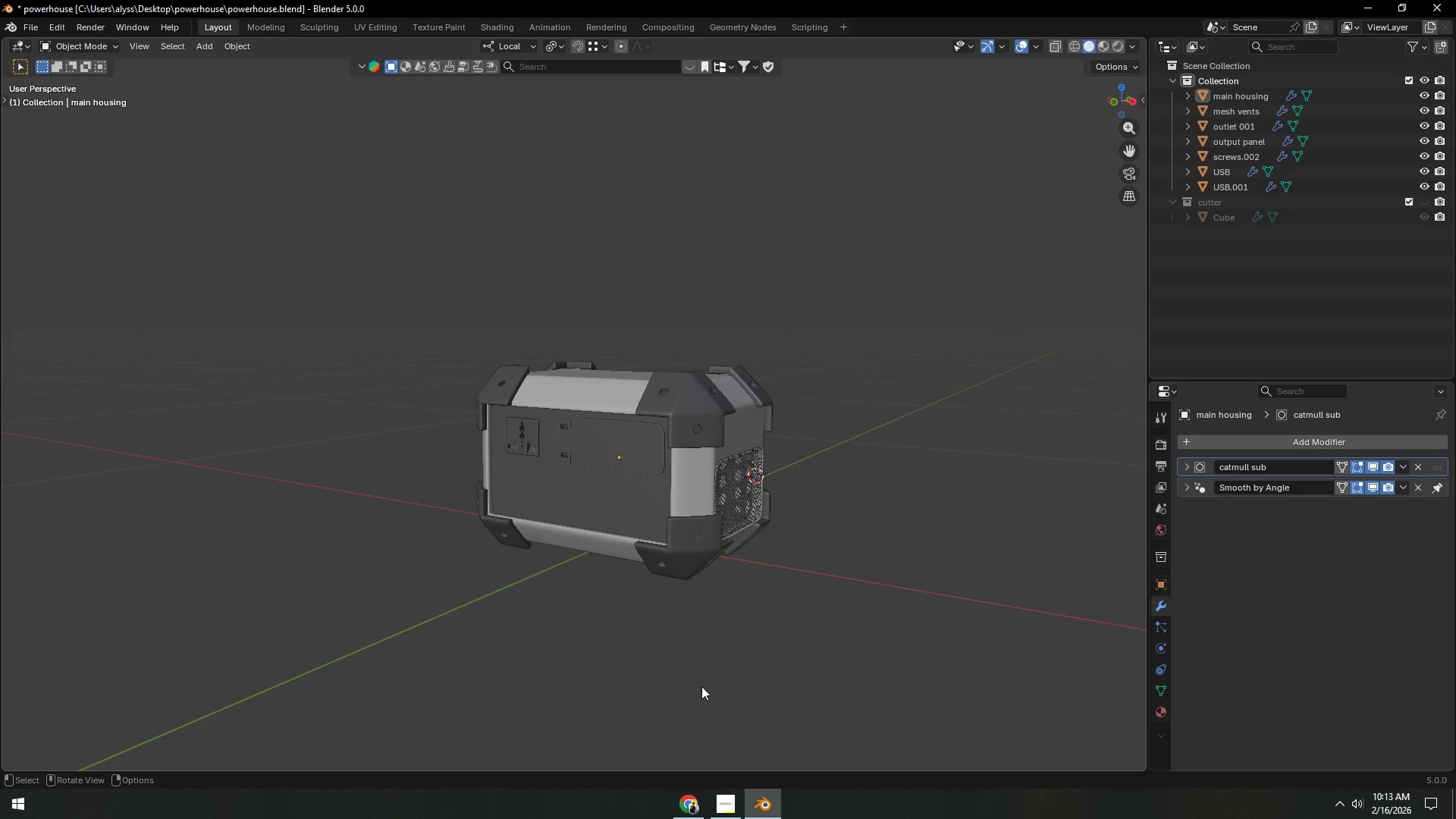 
left_click([1097, 48])
 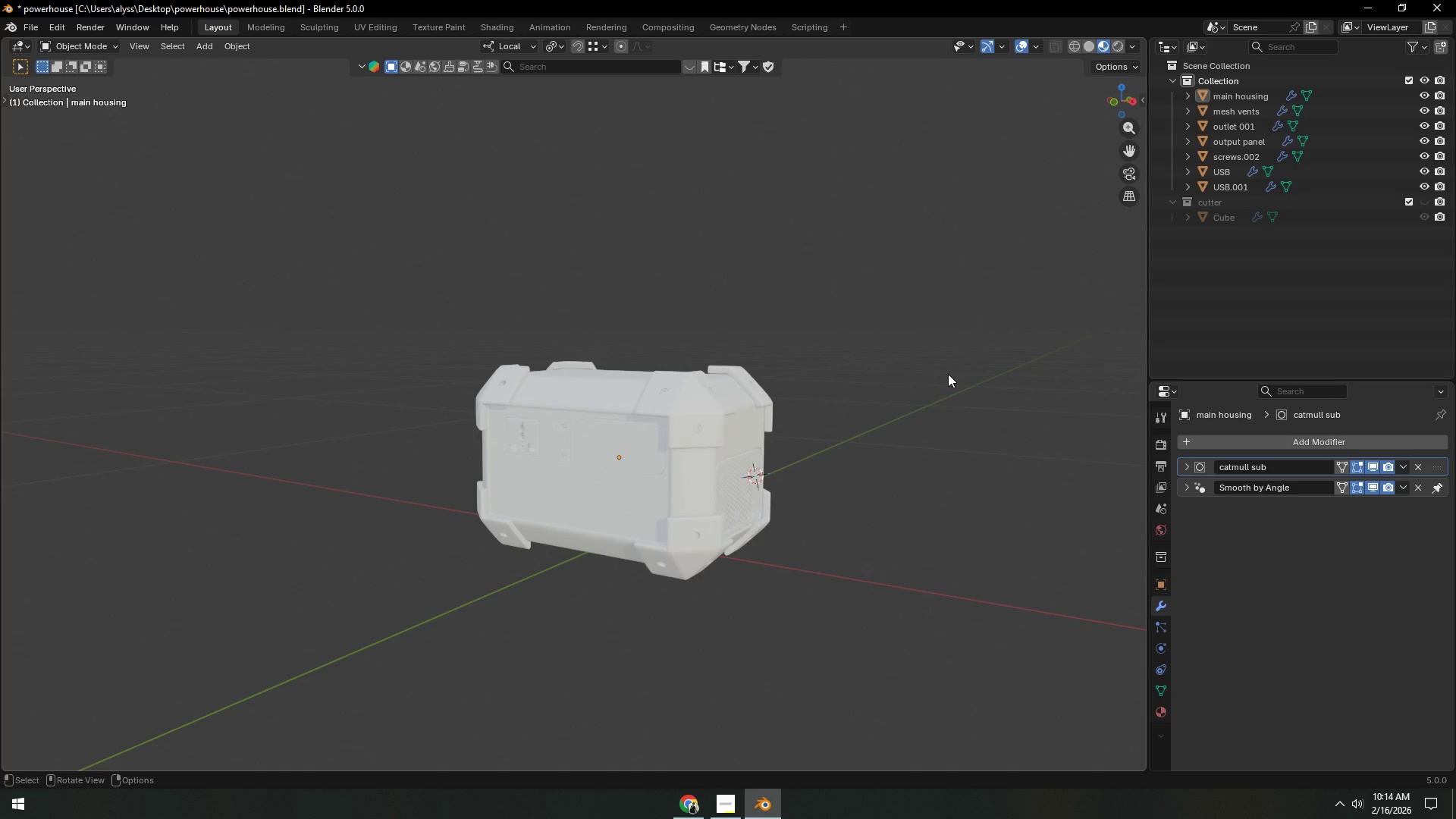 
key(Shift+ShiftLeft)
 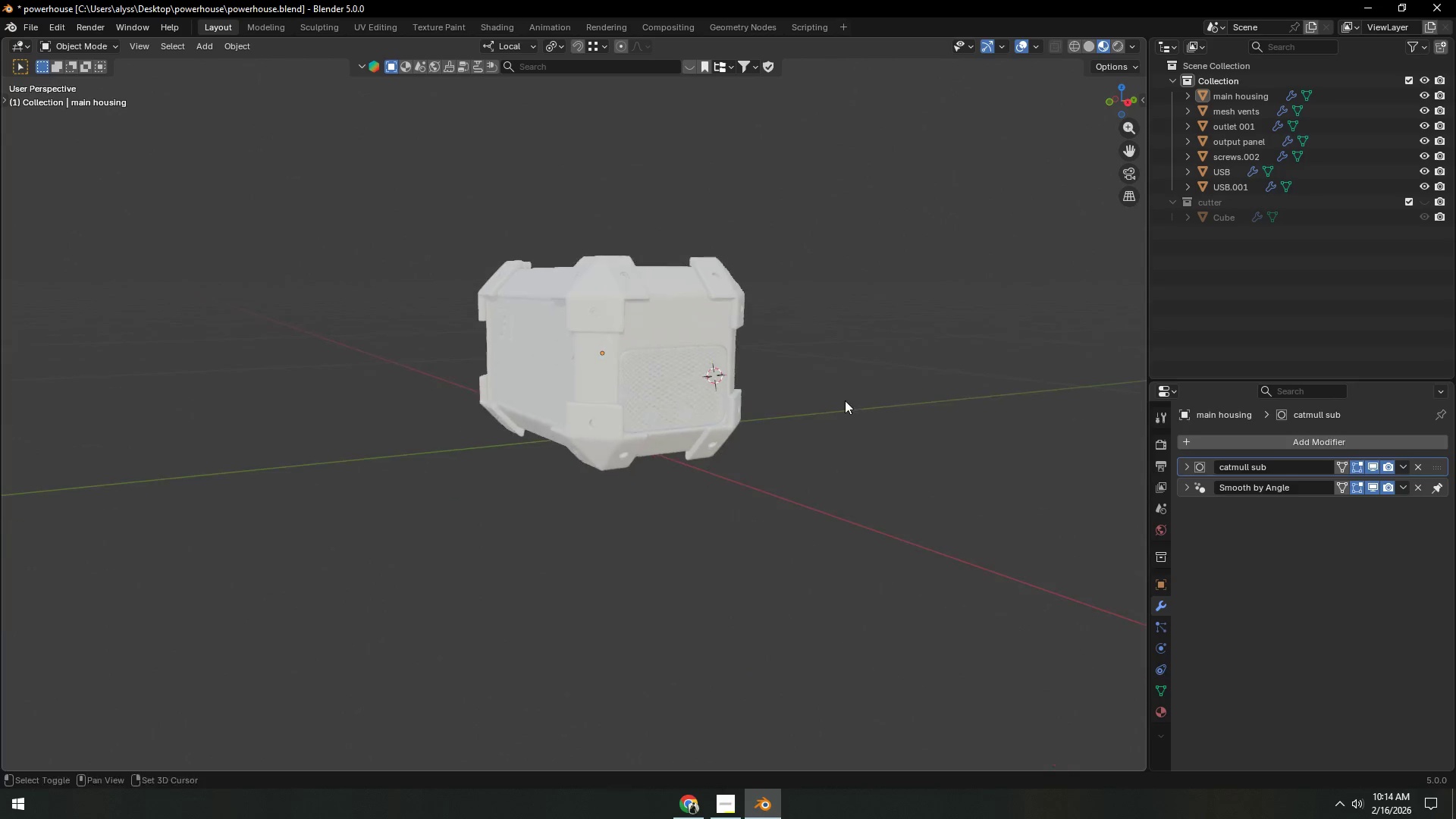 
scroll: coordinate [839, 419], scroll_direction: up, amount: 3.0
 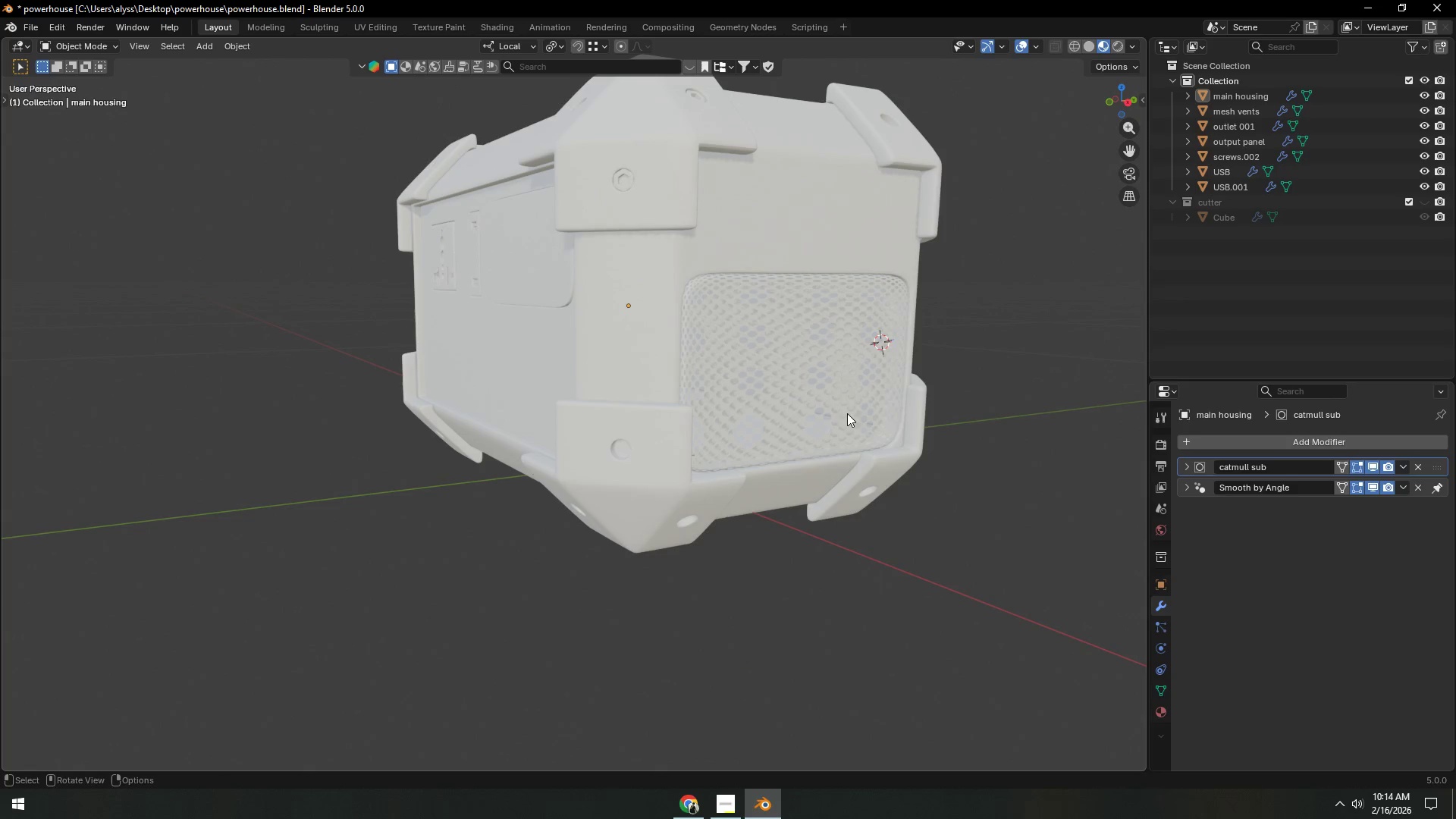 
hold_key(key=ShiftLeft, duration=0.61)
 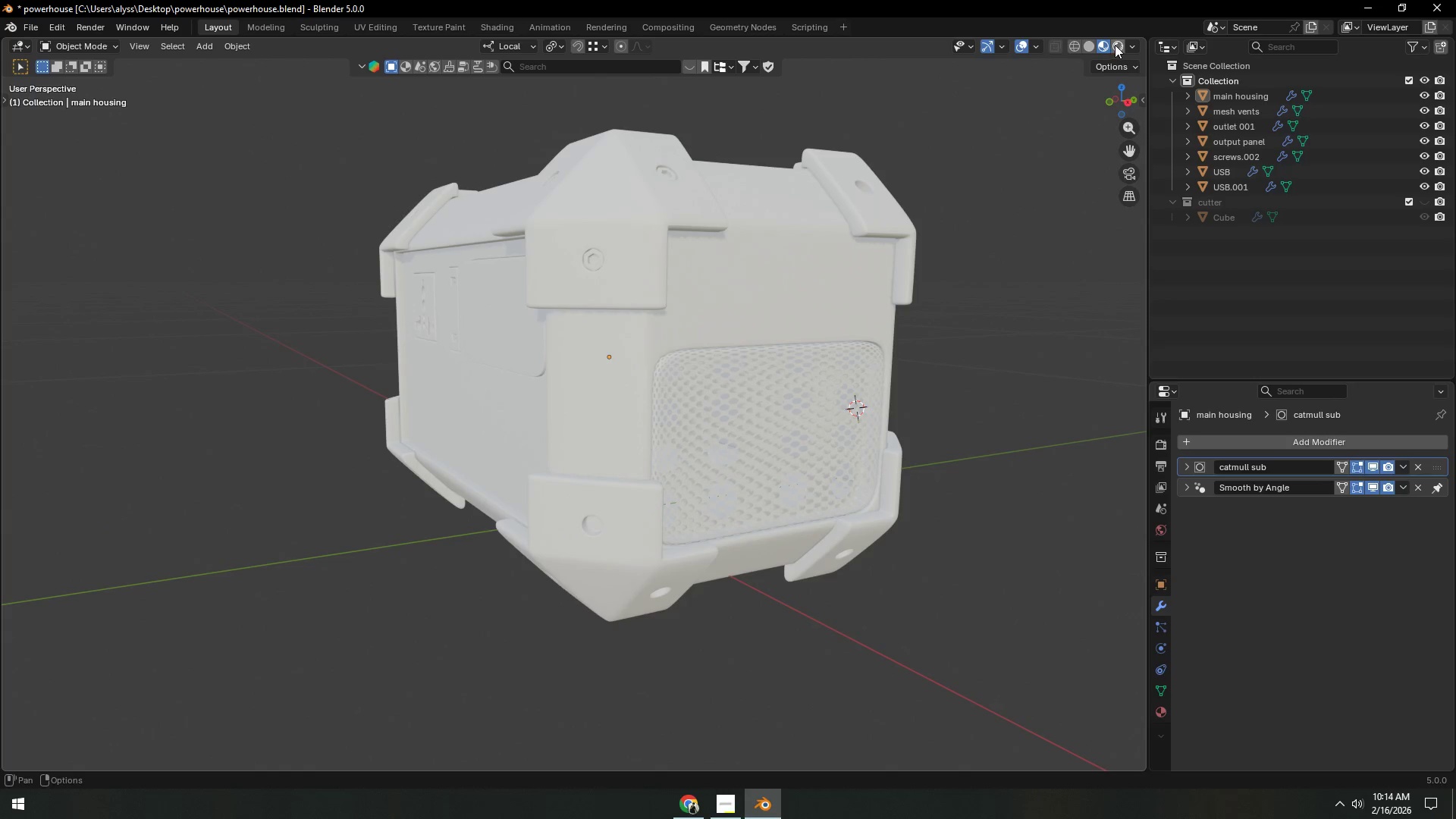 
left_click([1115, 45])
 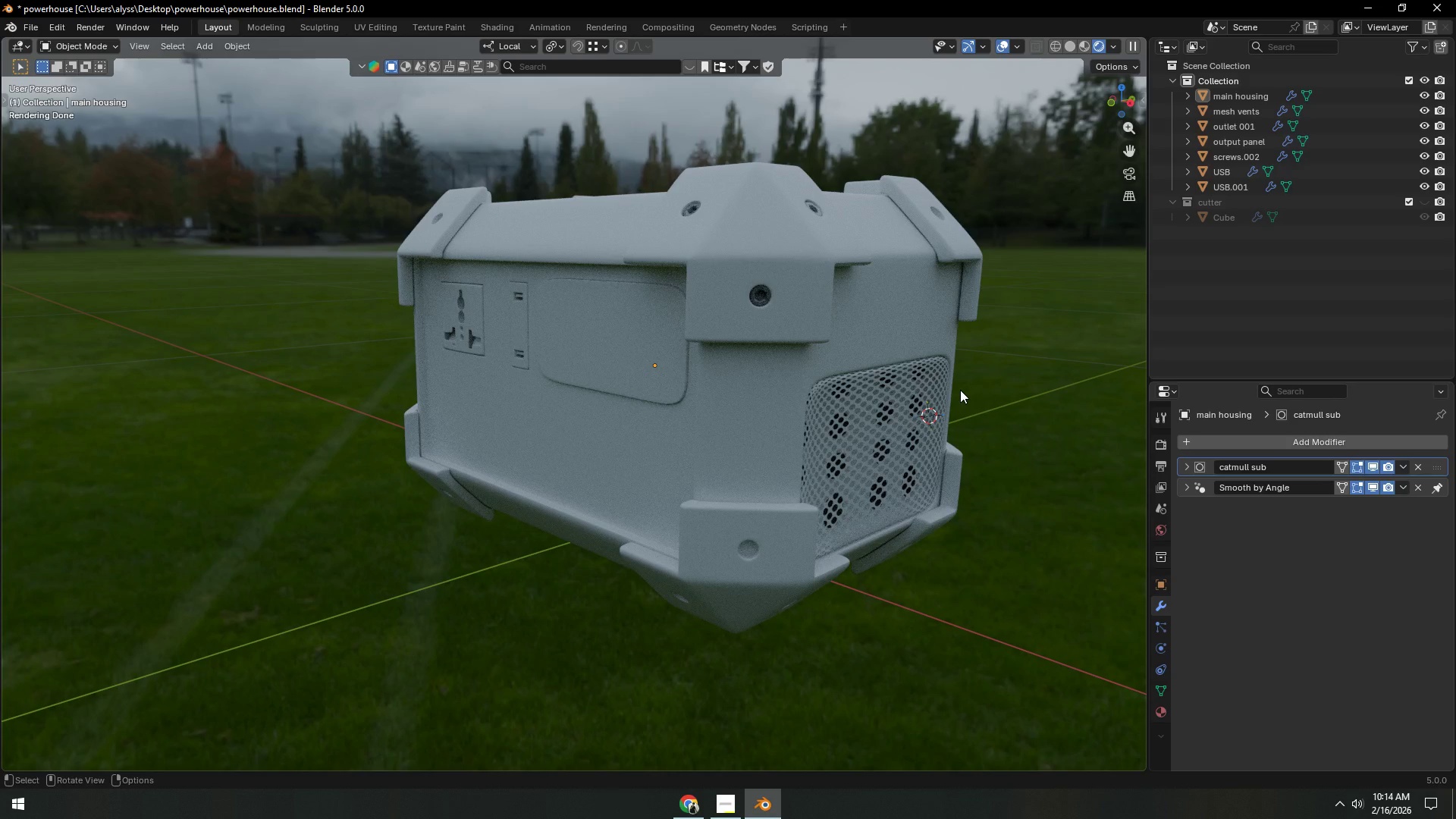 
wait(20.05)
 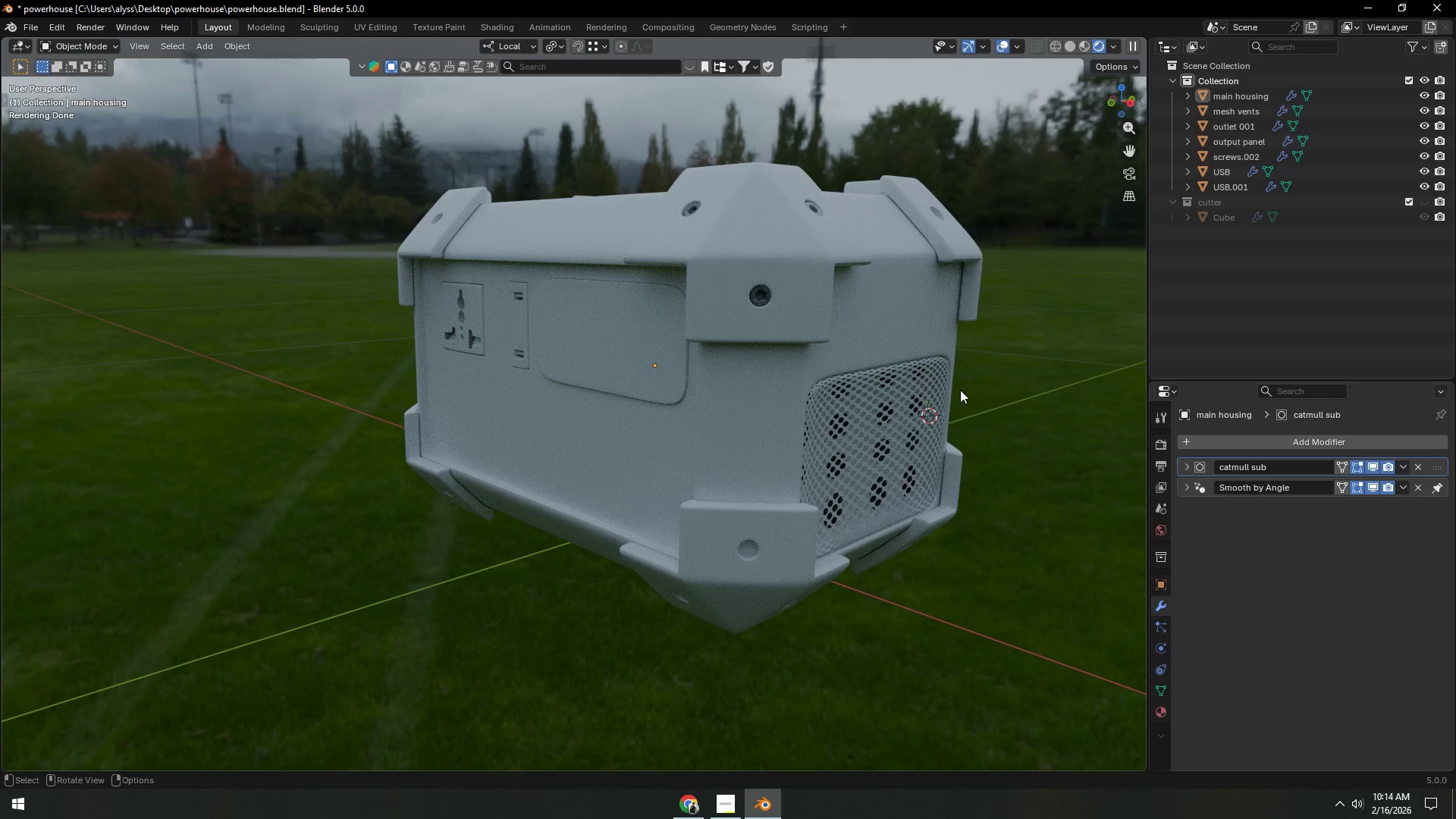 
double_click([988, 265])
 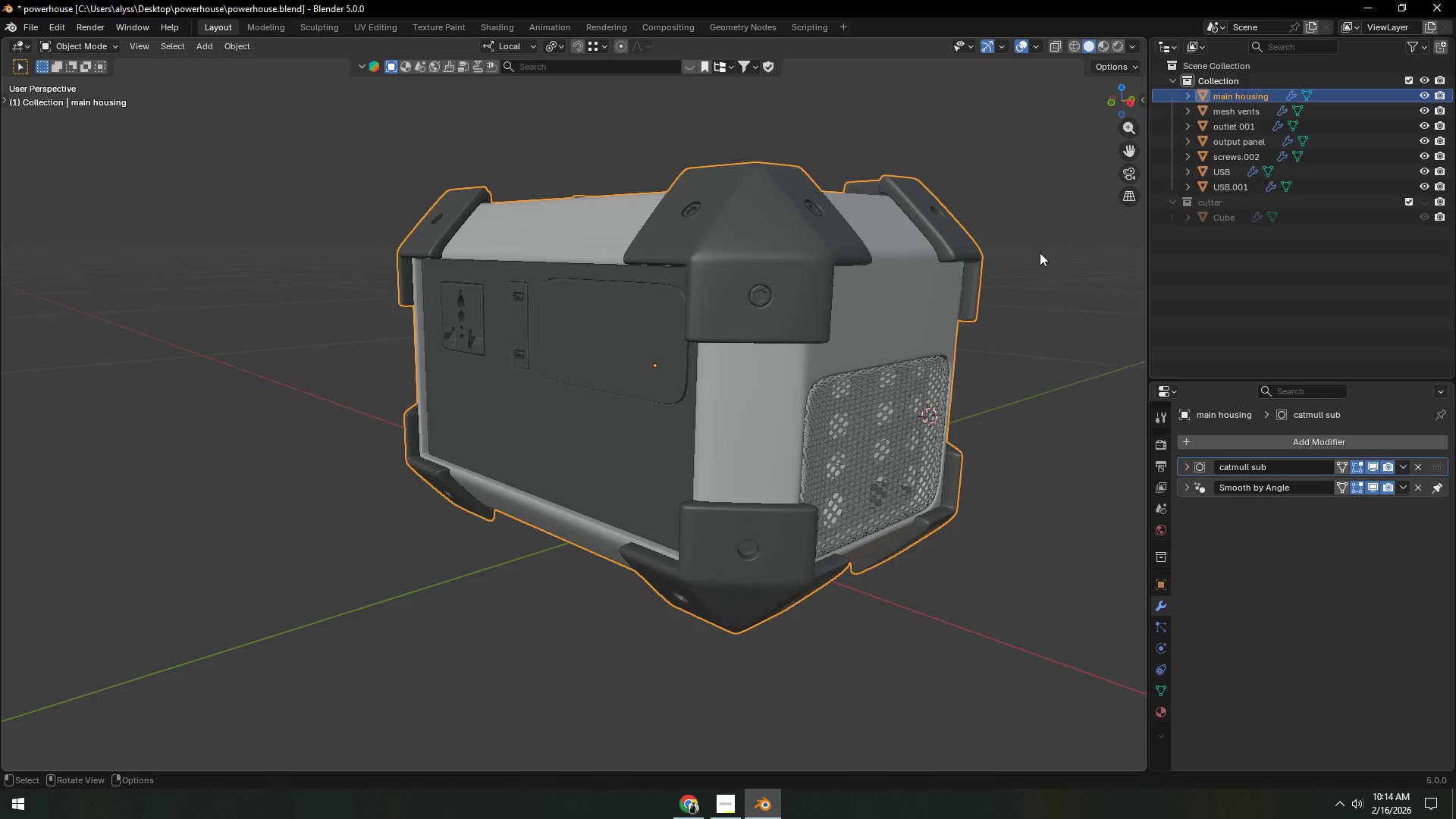 
key(Control+ControlLeft)
 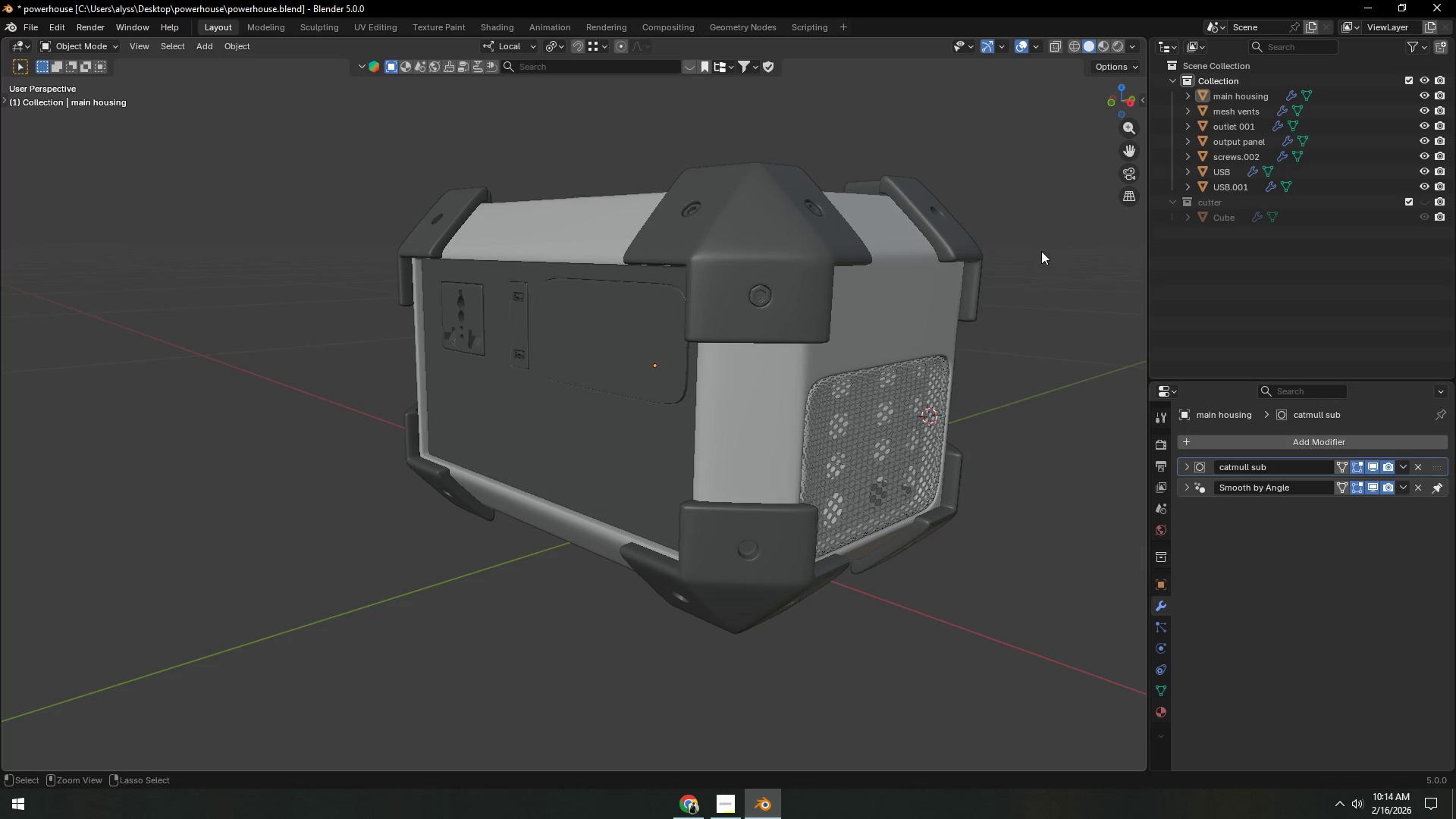 
key(Control+S)
 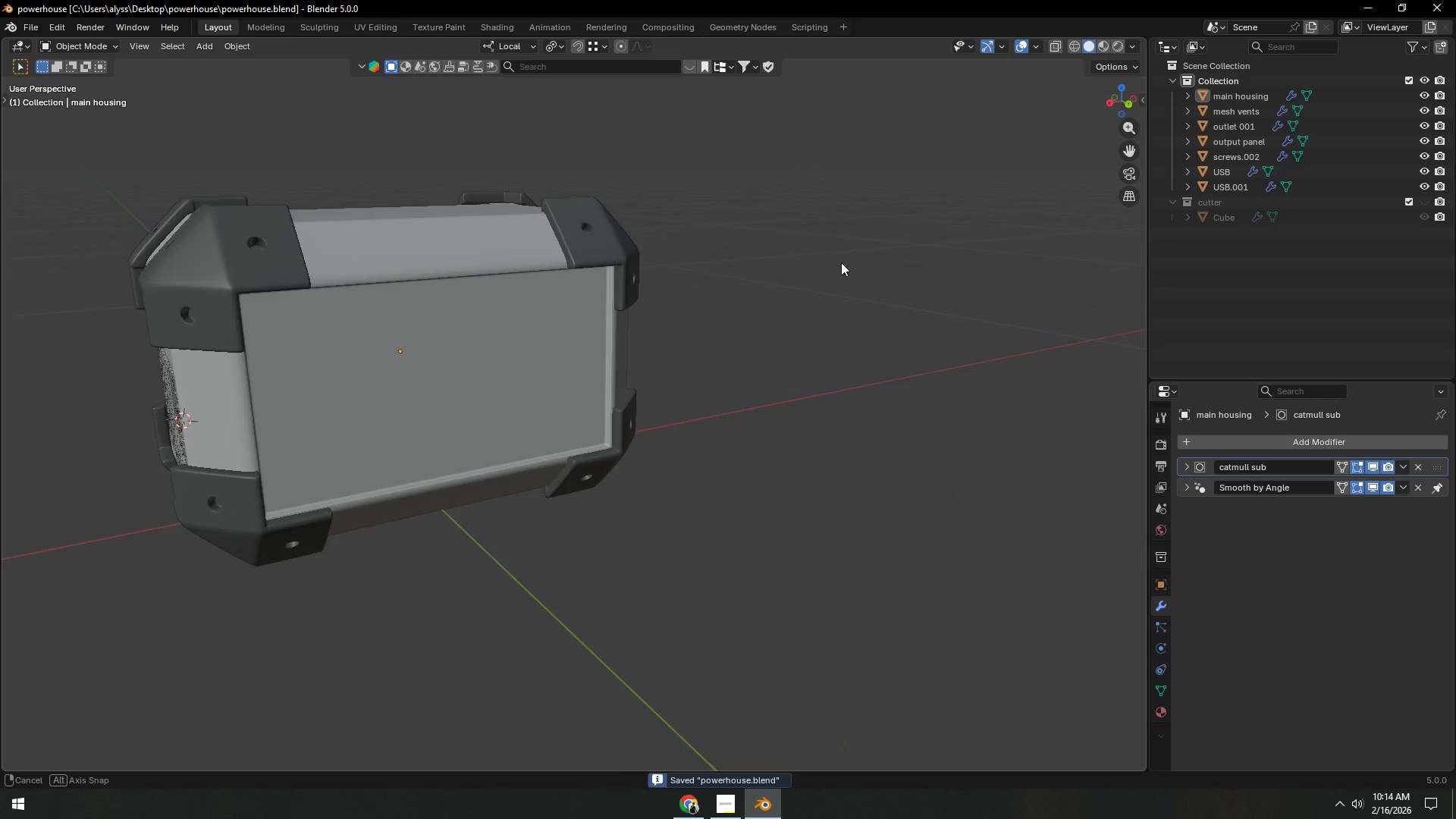 
scroll: coordinate [836, 265], scroll_direction: down, amount: 1.0
 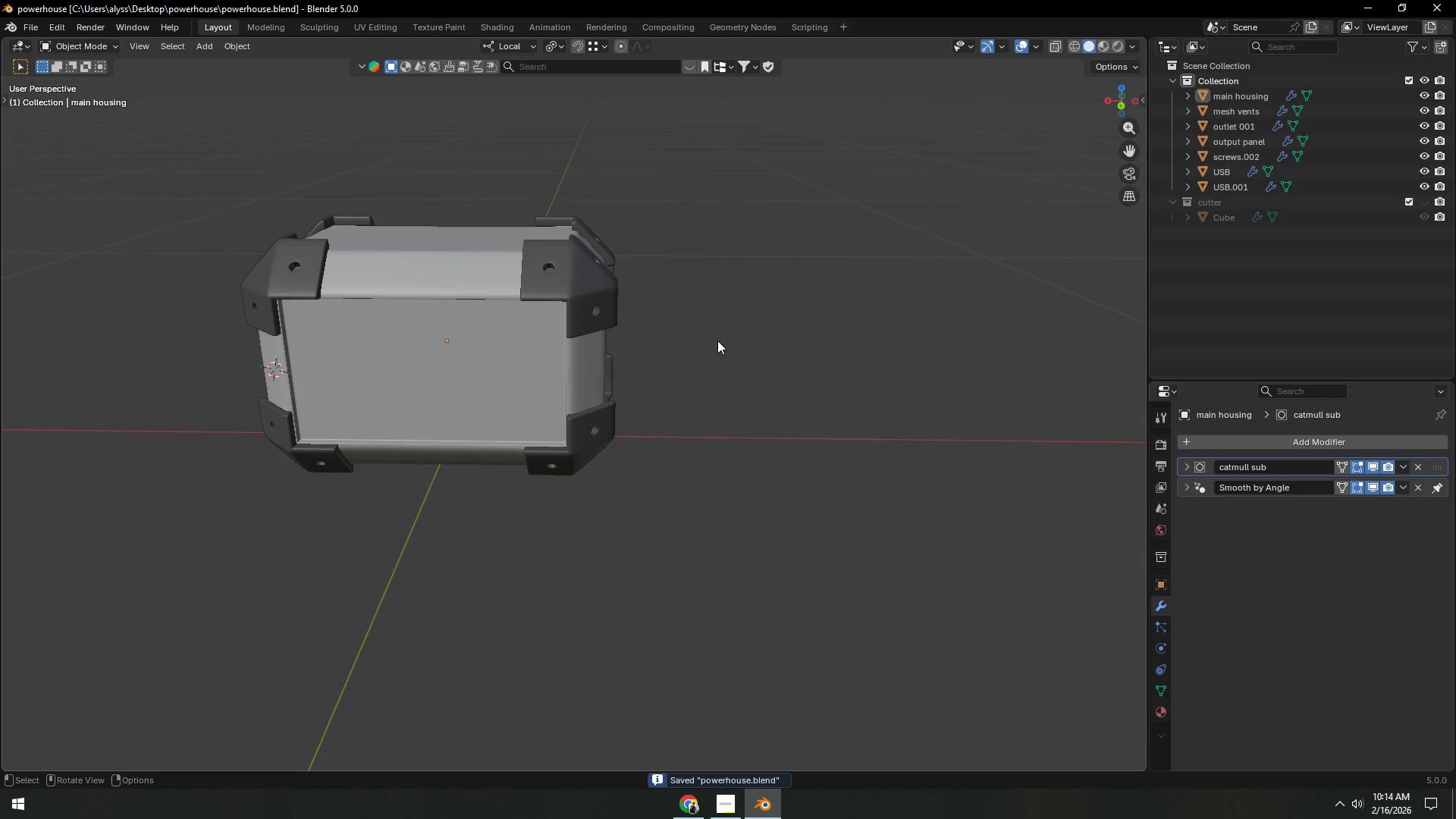 
key(Shift+ShiftLeft)
 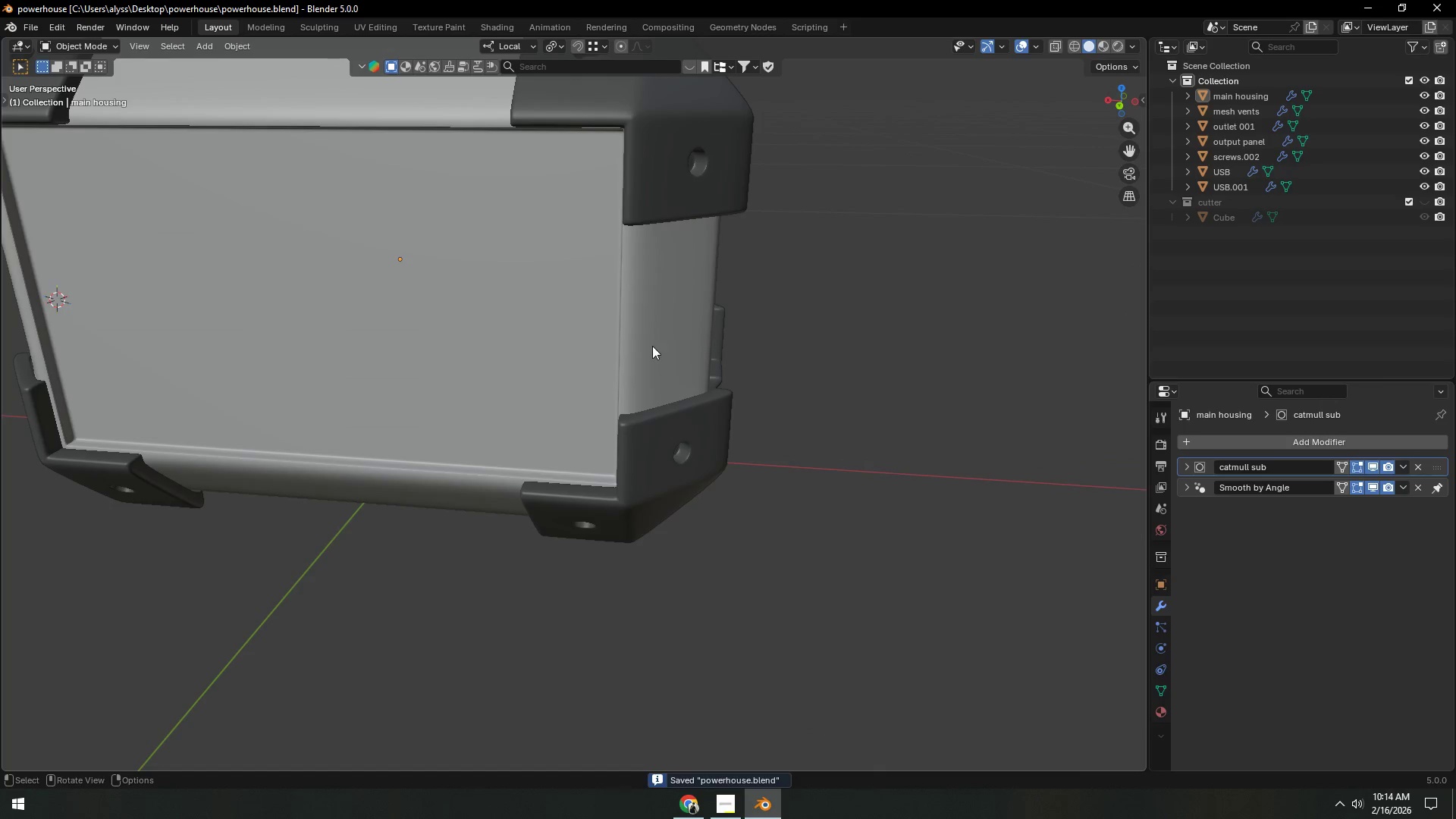 
scroll: coordinate [717, 340], scroll_direction: up, amount: 4.0
 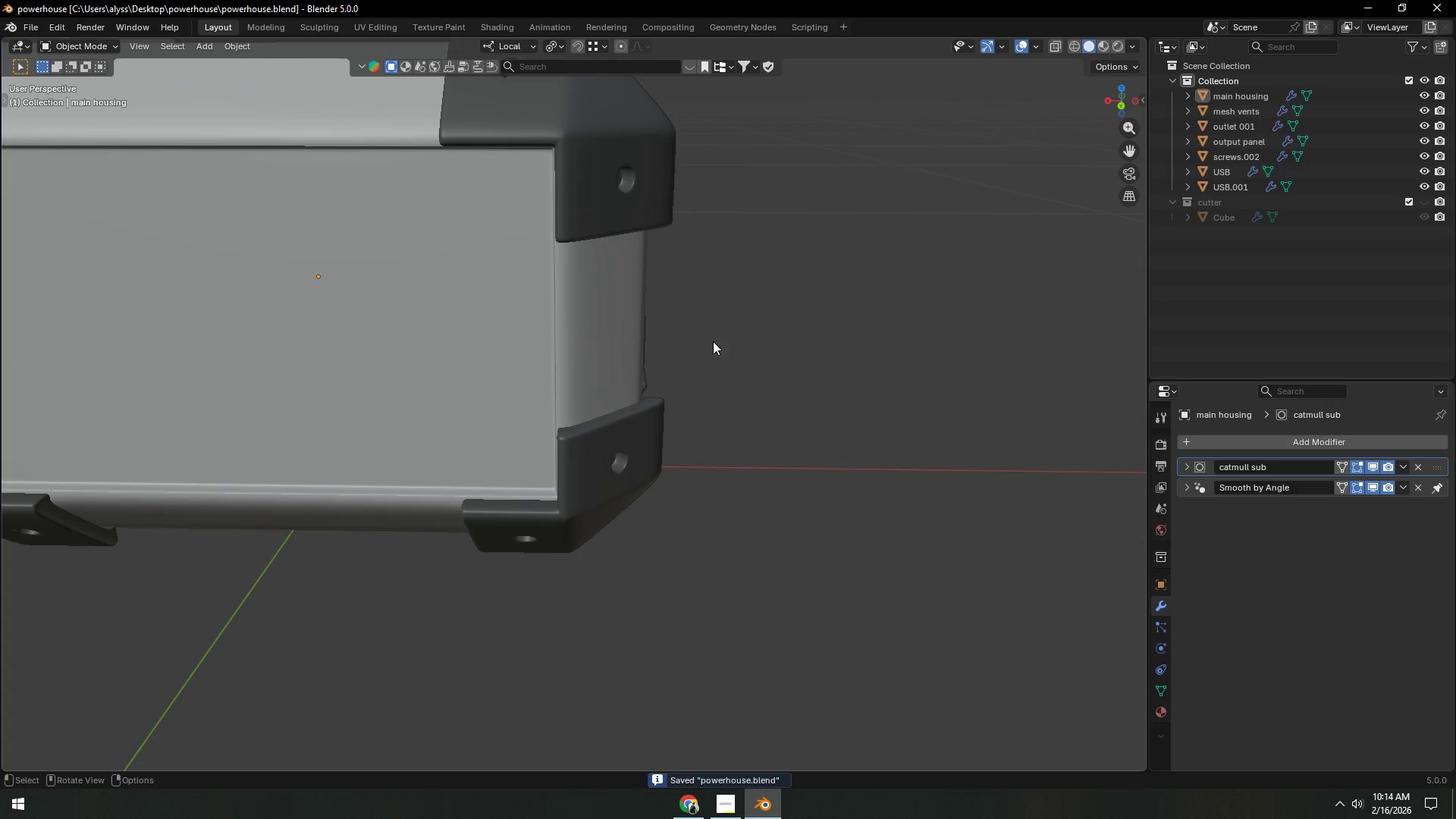 
key(Tab)
 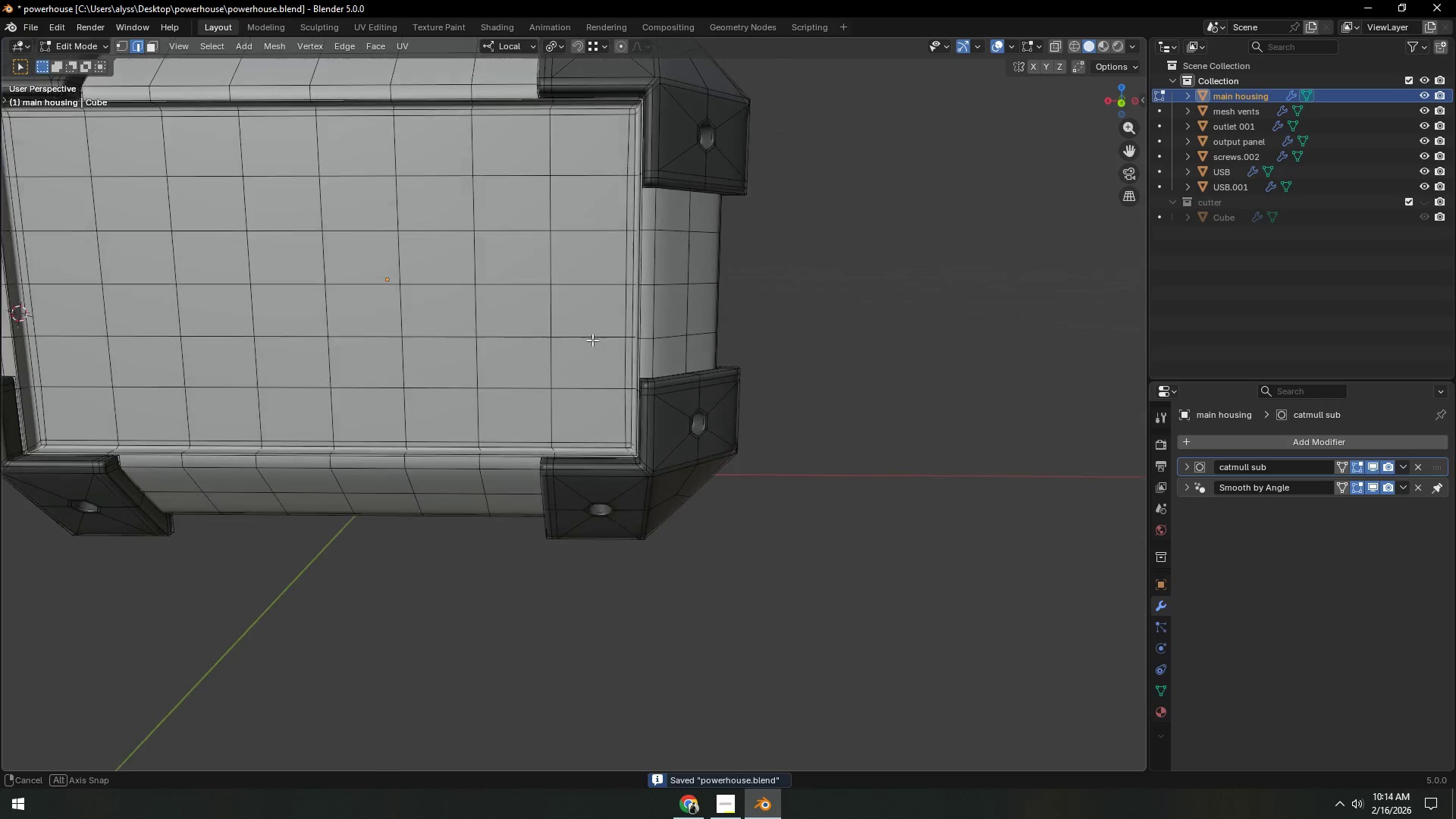 
hold_key(key=ShiftLeft, duration=0.31)
 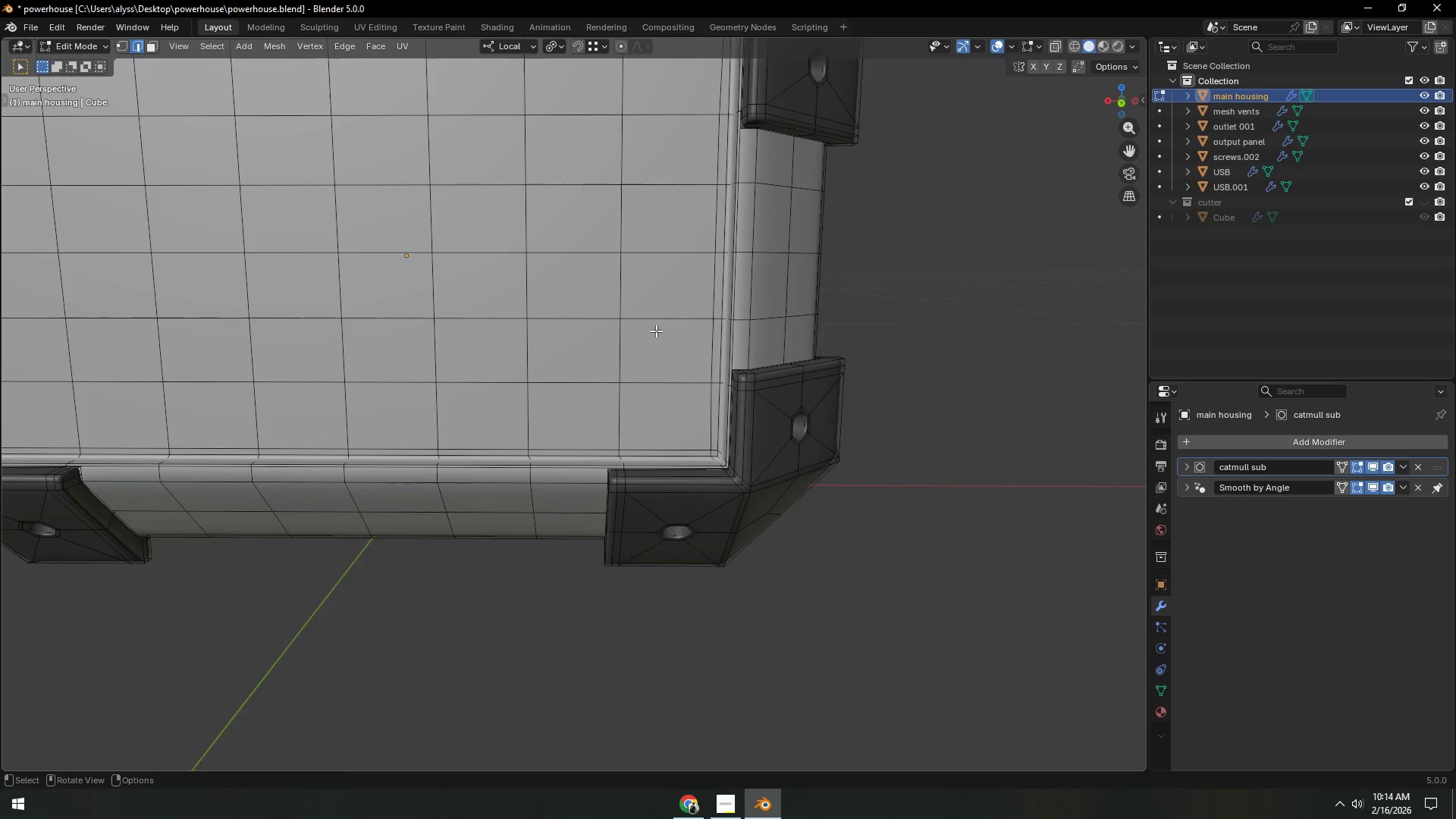 
scroll: coordinate [656, 331], scroll_direction: up, amount: 3.0
 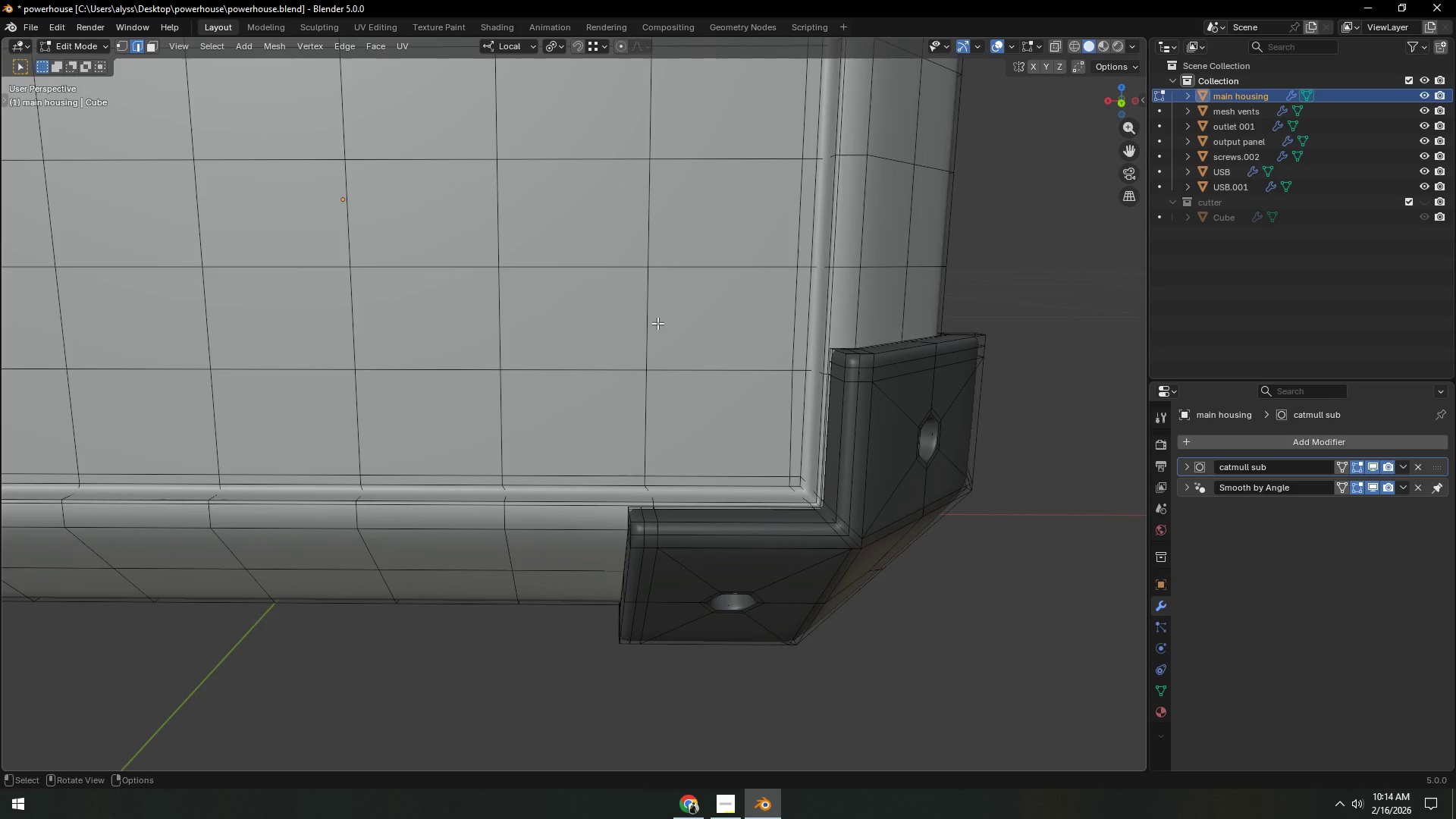 
key(Shift+ShiftLeft)
 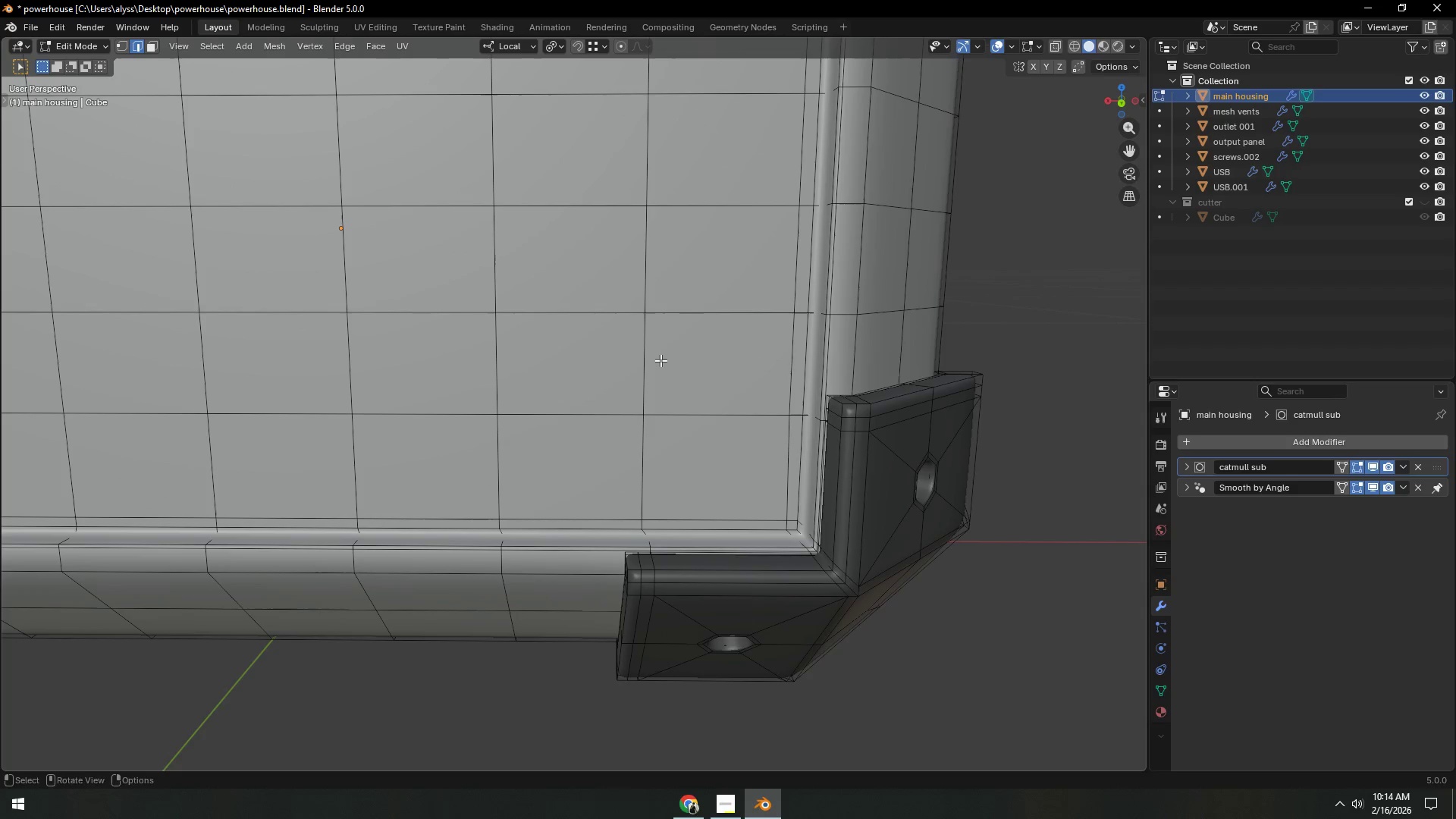 
hold_key(key=ShiftLeft, duration=0.41)
 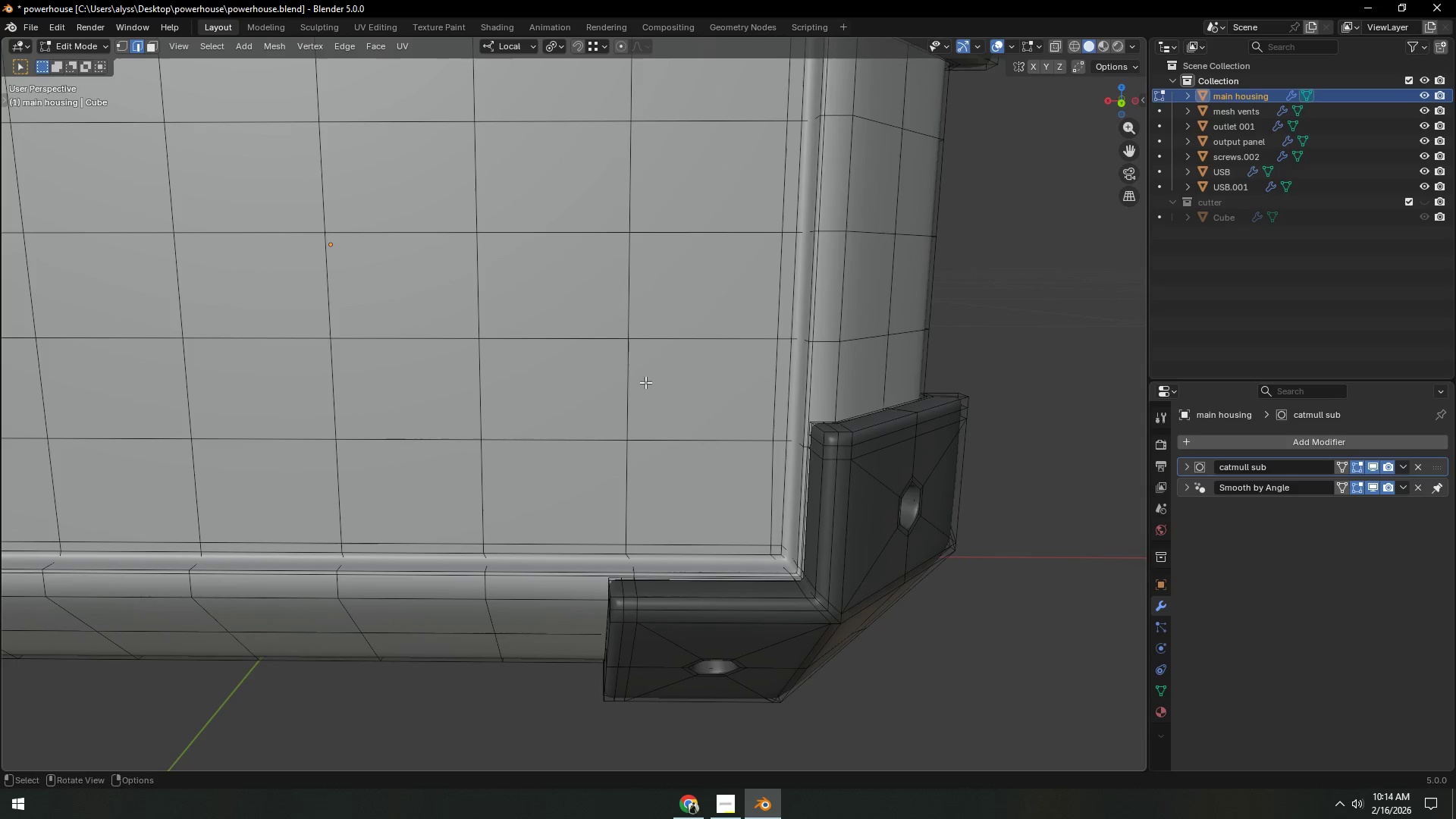 
key(Shift+ShiftLeft)
 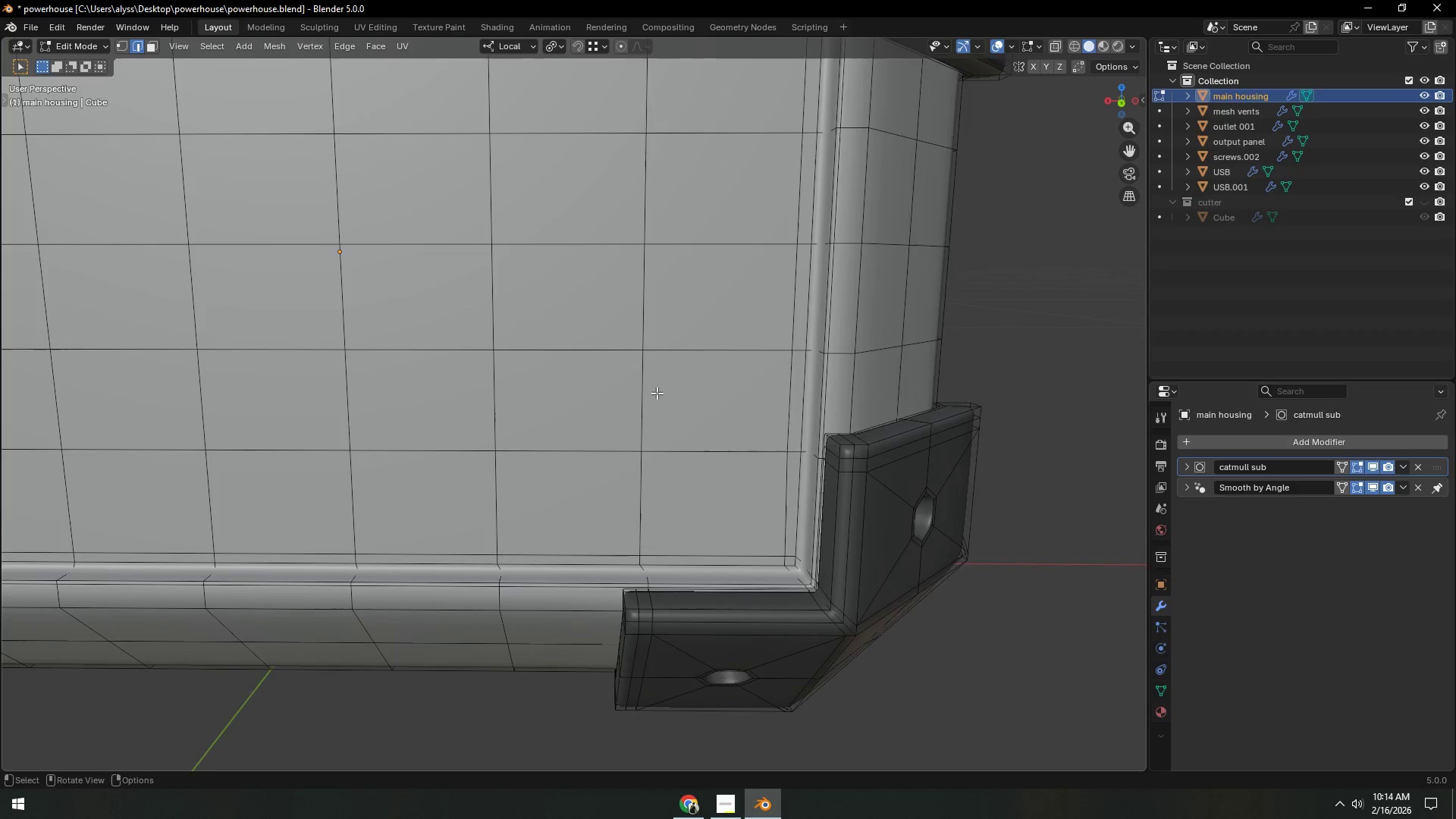 
scroll: coordinate [657, 393], scroll_direction: down, amount: 4.0
 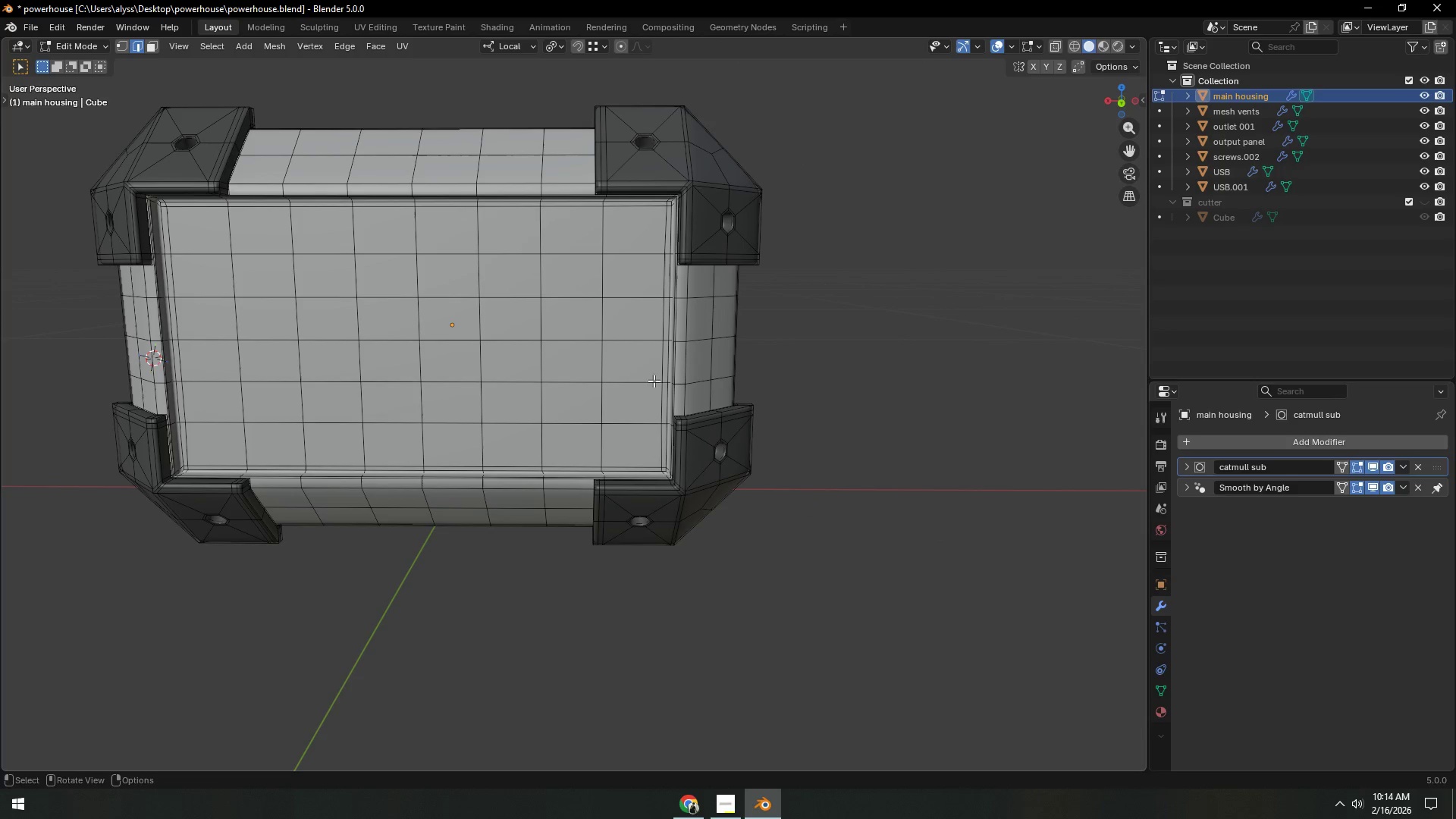 
key(Shift+ShiftLeft)
 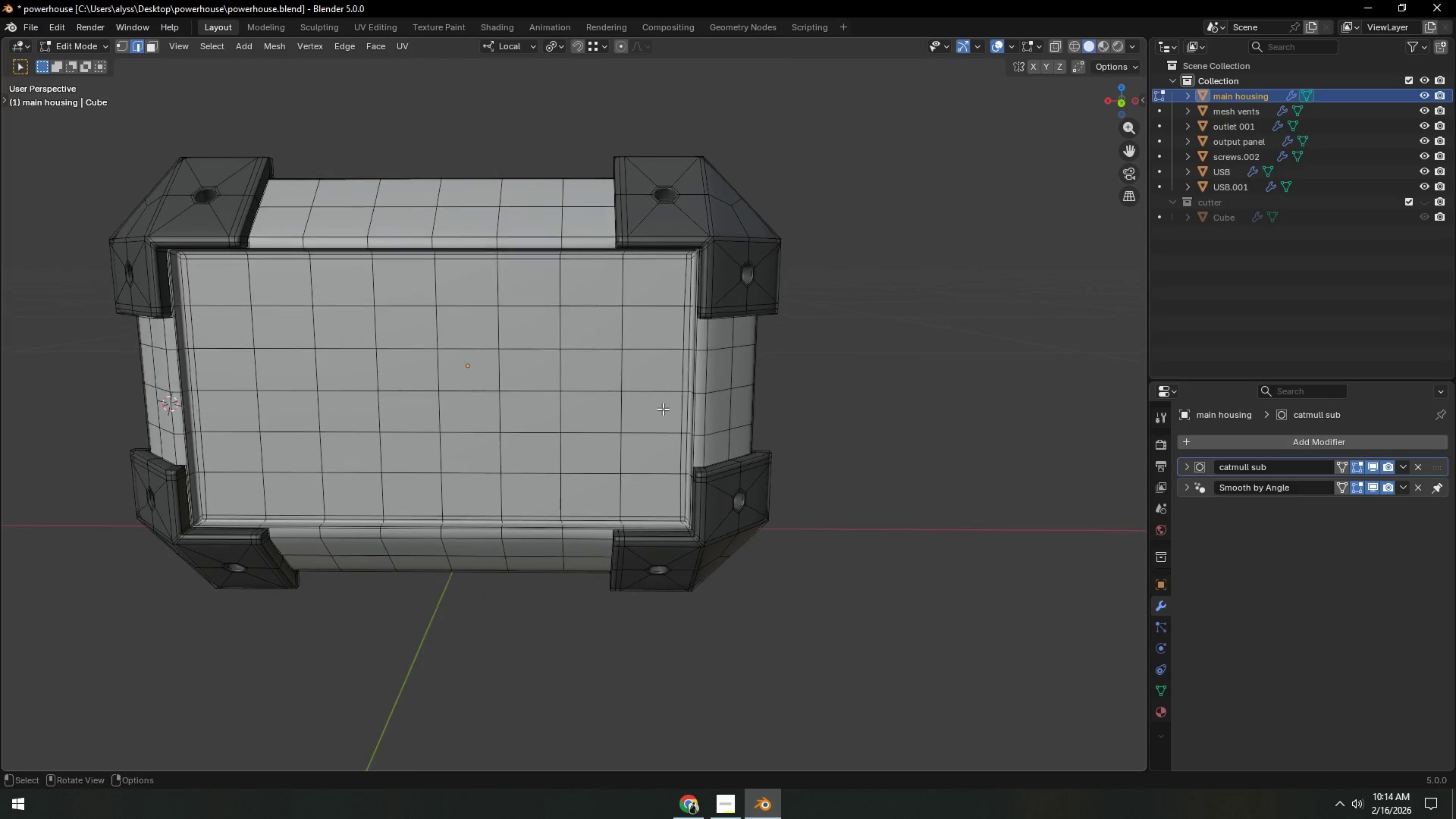 
scroll: coordinate [663, 409], scroll_direction: up, amount: 1.0
 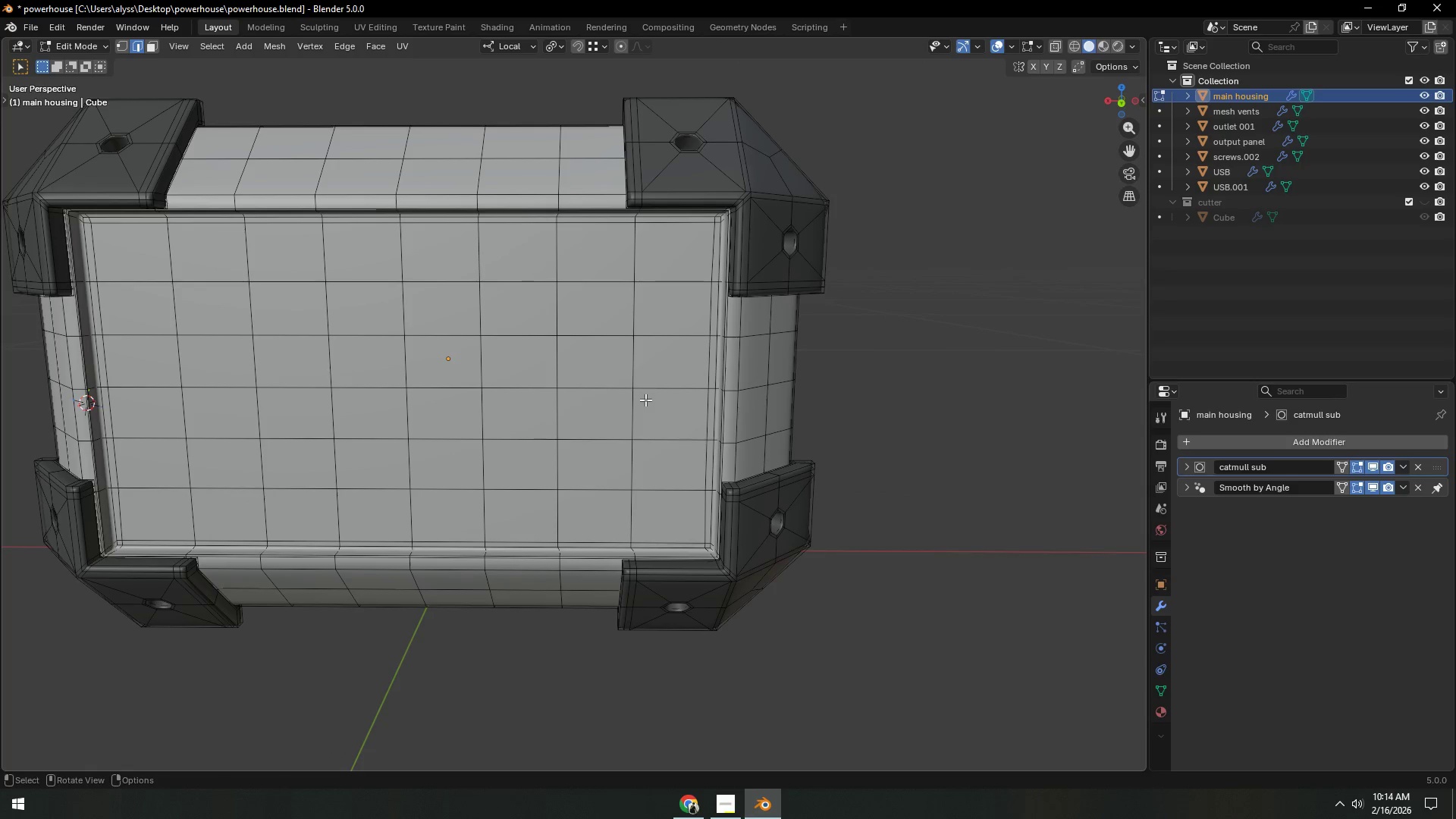 
hold_key(key=ShiftLeft, duration=0.34)
 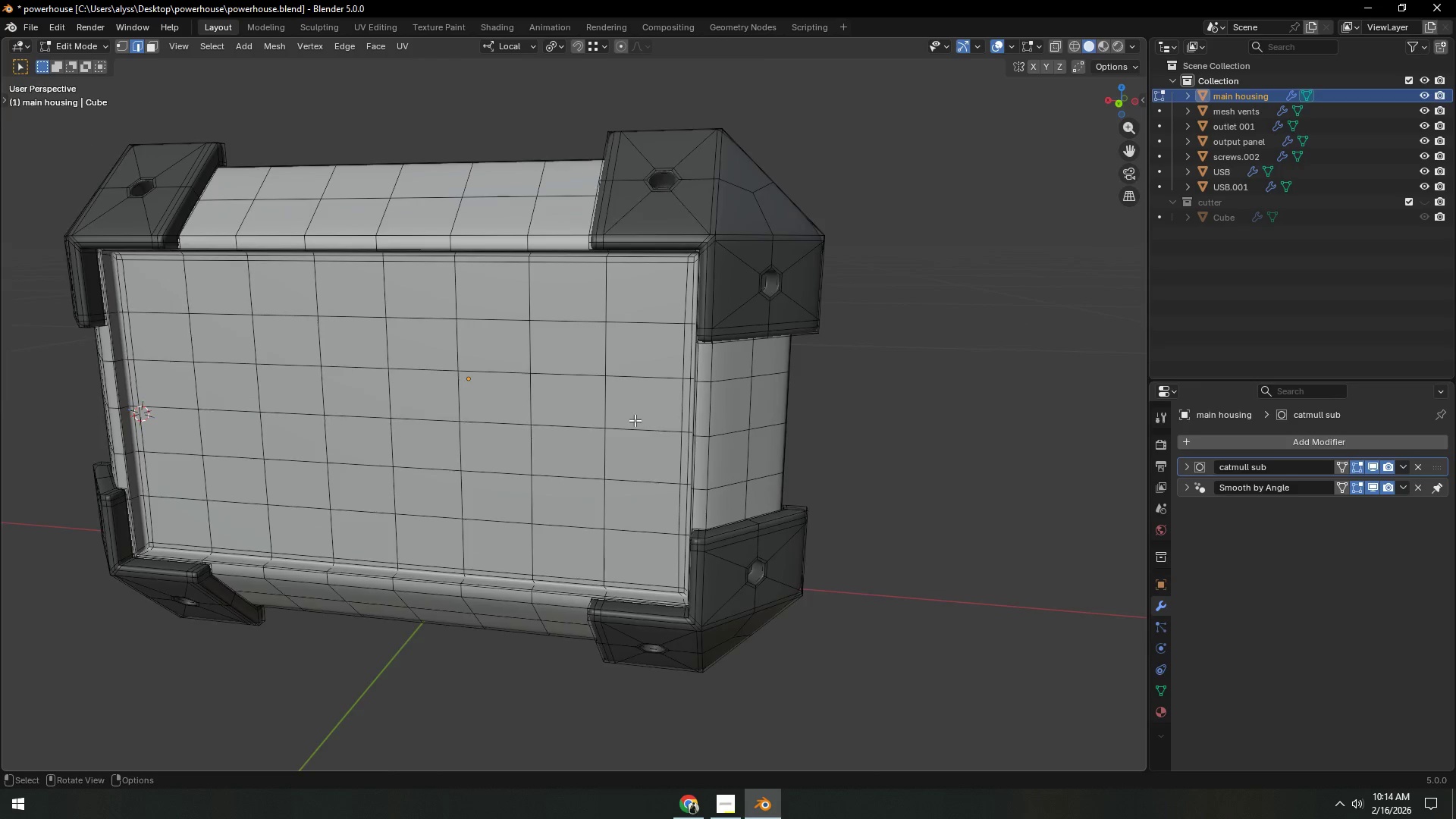 
scroll: coordinate [635, 420], scroll_direction: up, amount: 1.0
 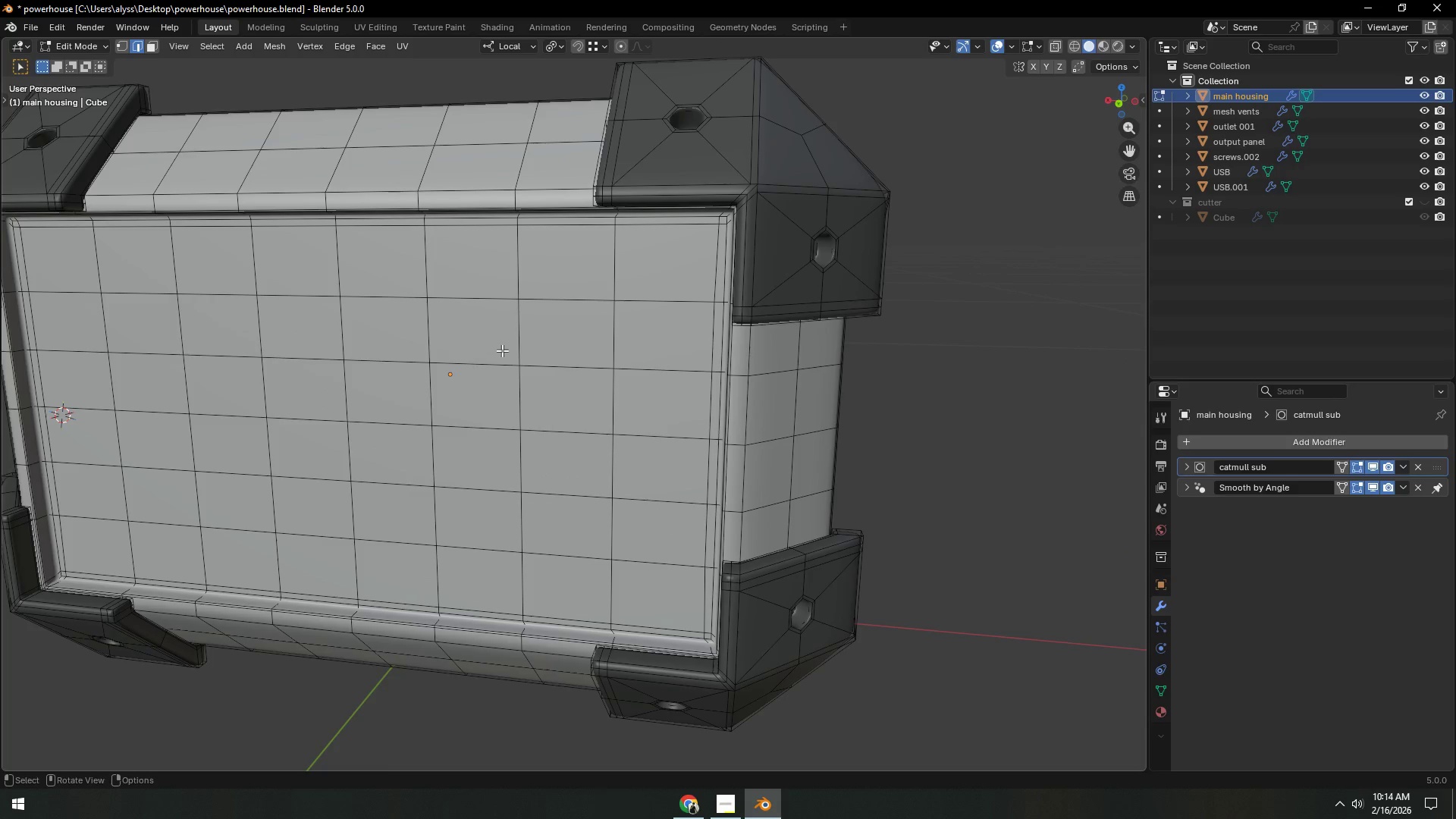 
key(3)
 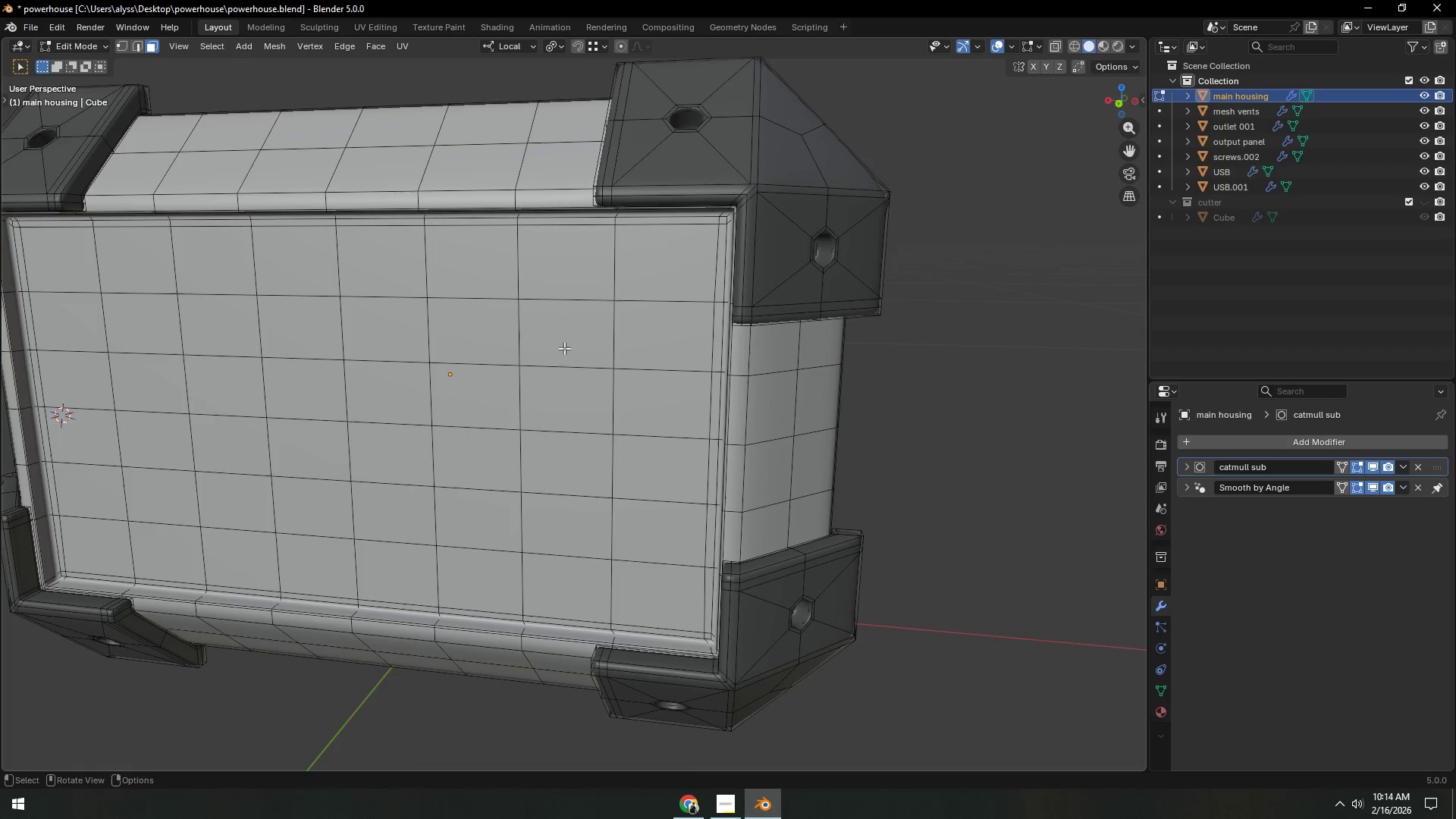 
left_click([564, 348])
 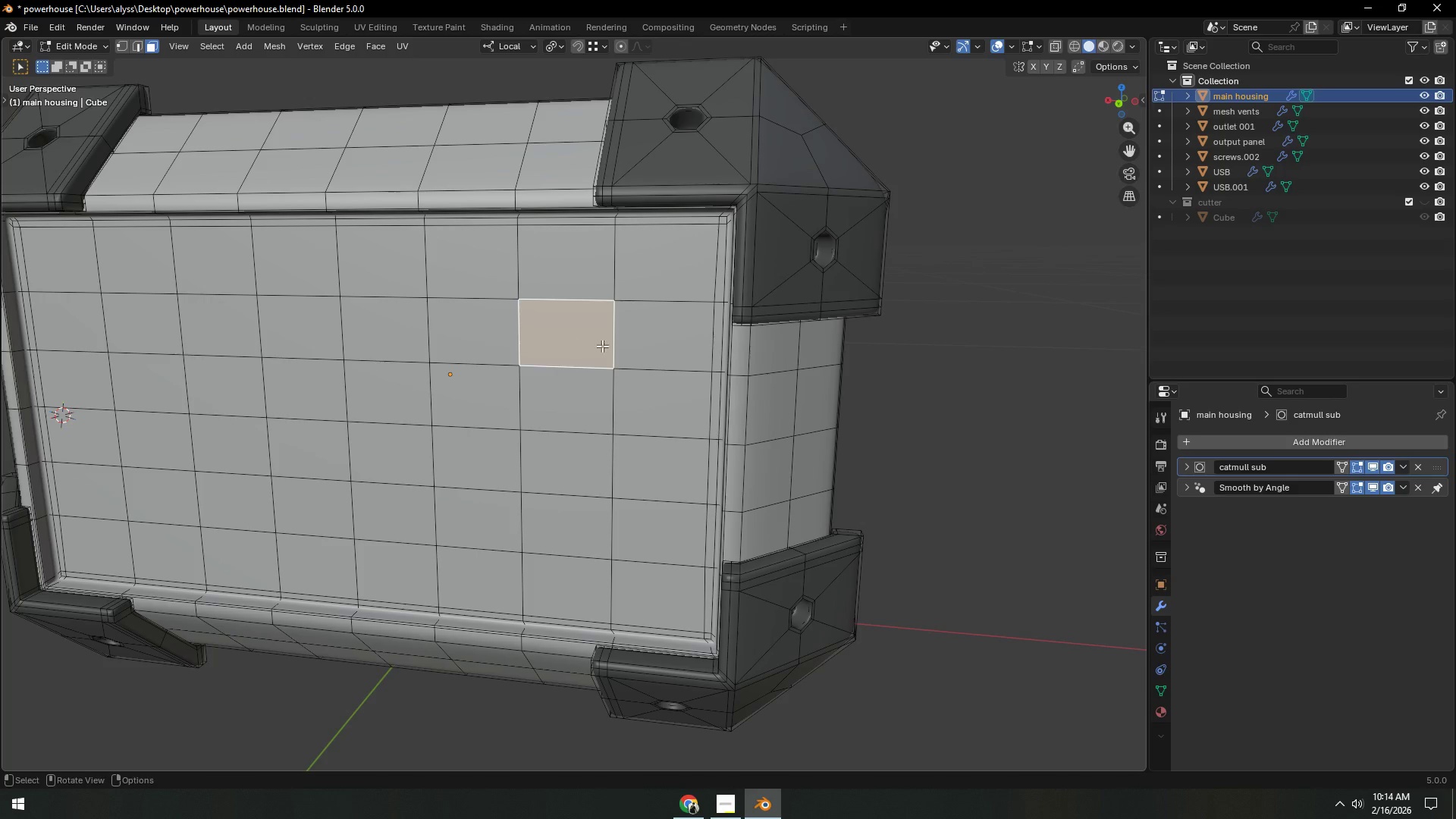 
hold_key(key=ShiftLeft, duration=0.77)
triple_click([575, 400])
 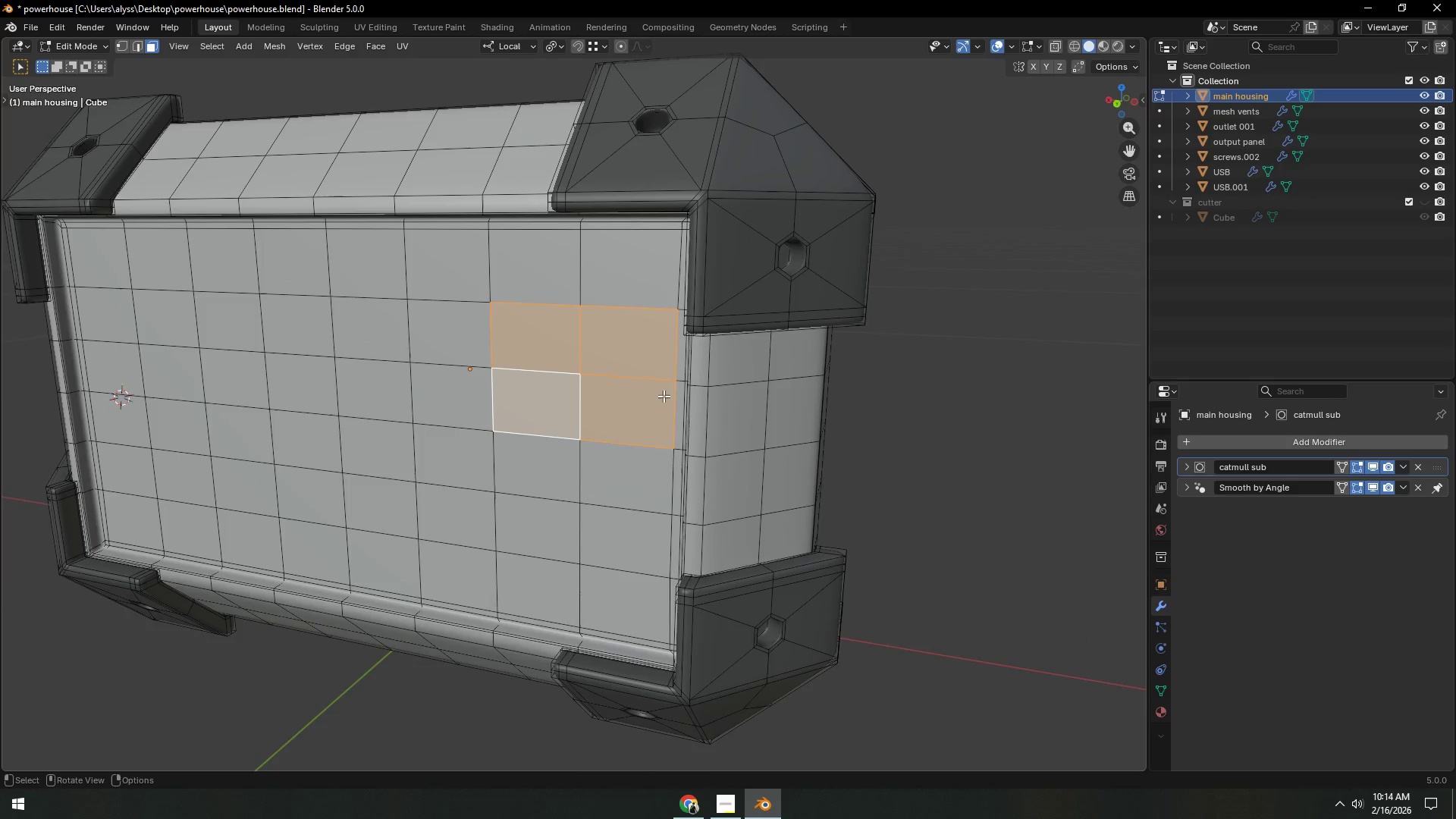 
key(Shift+ShiftLeft)
 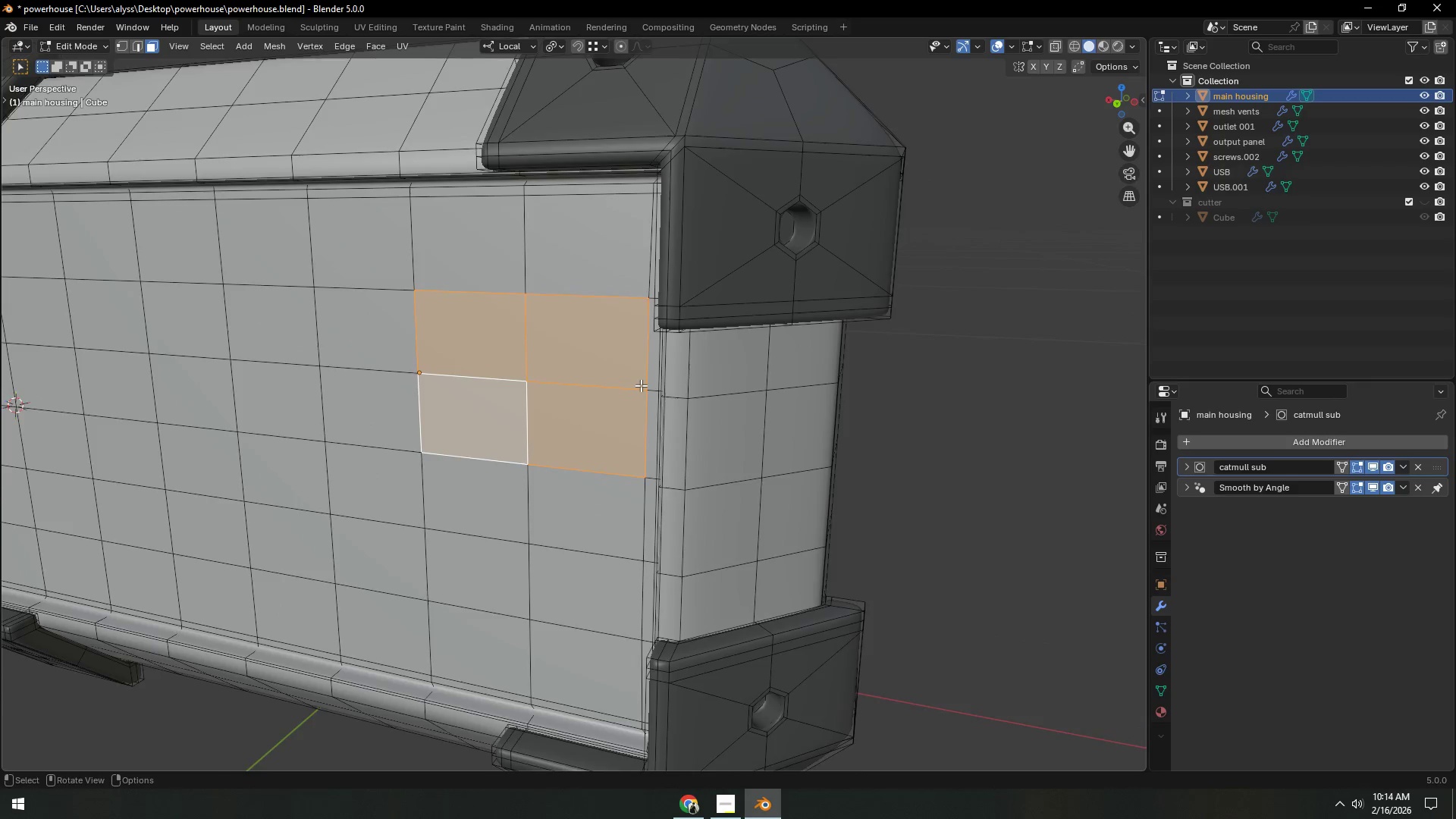 
scroll: coordinate [641, 385], scroll_direction: up, amount: 2.0
 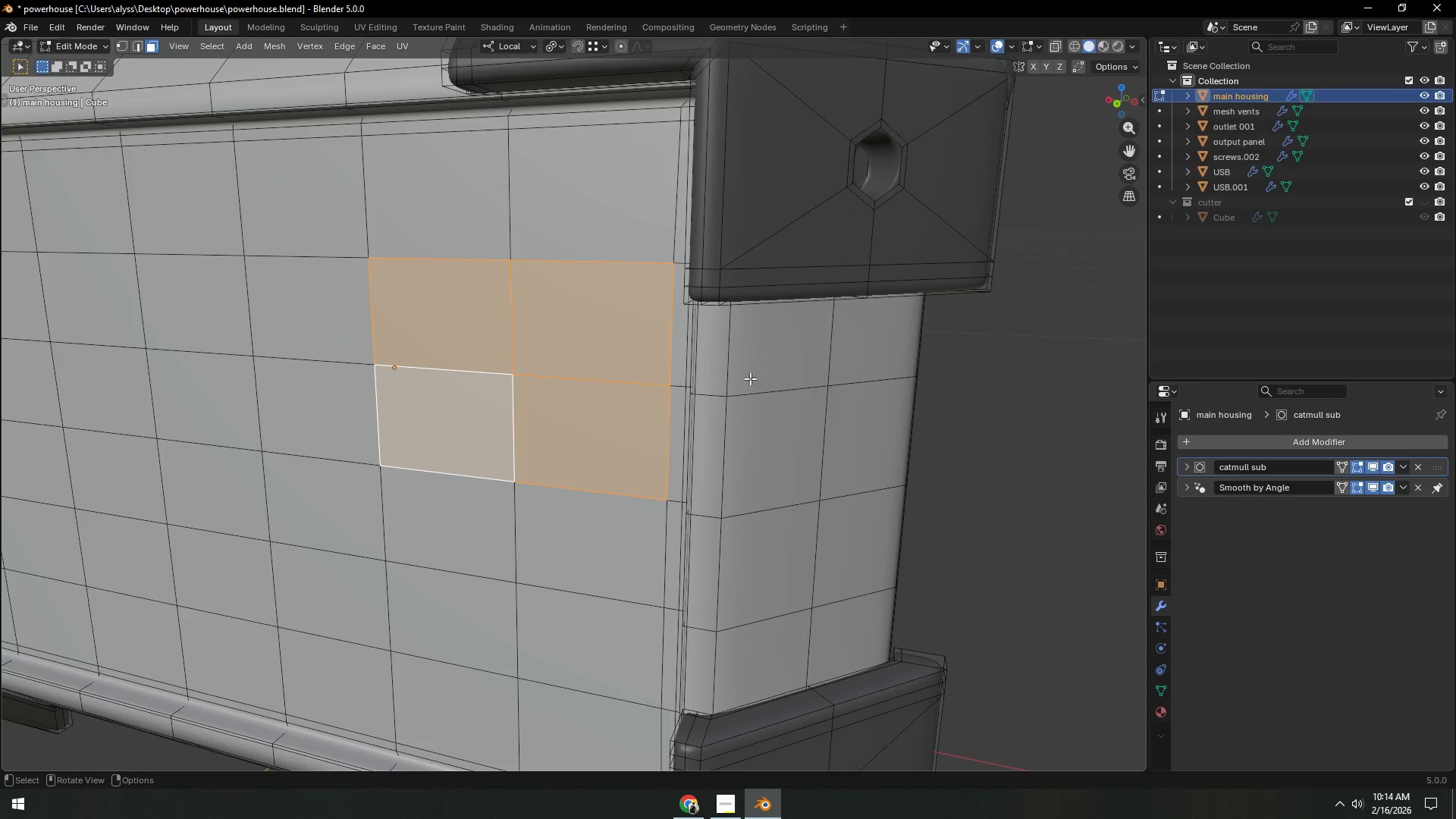 
type(ii)
 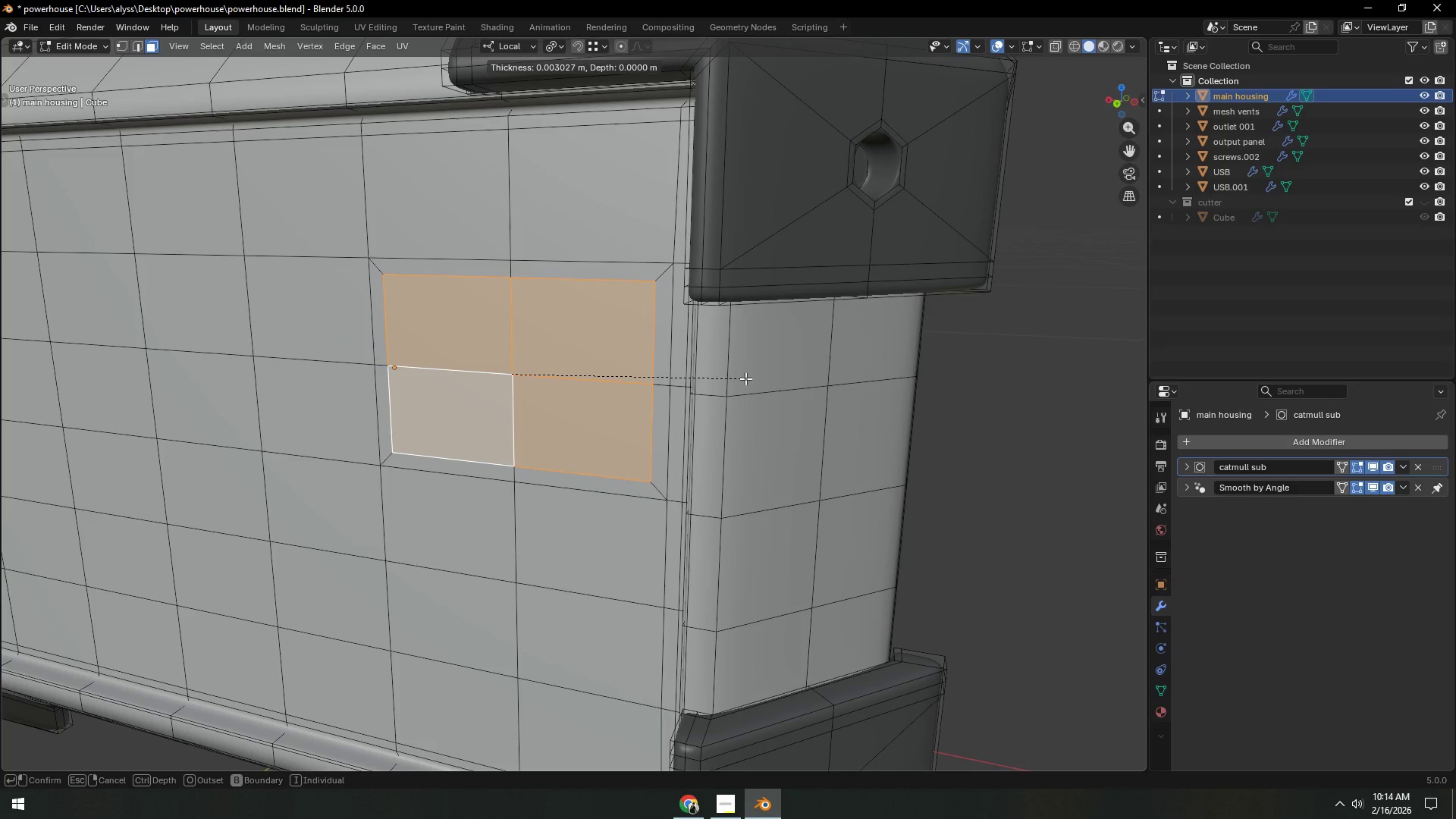 
left_click([745, 378])
 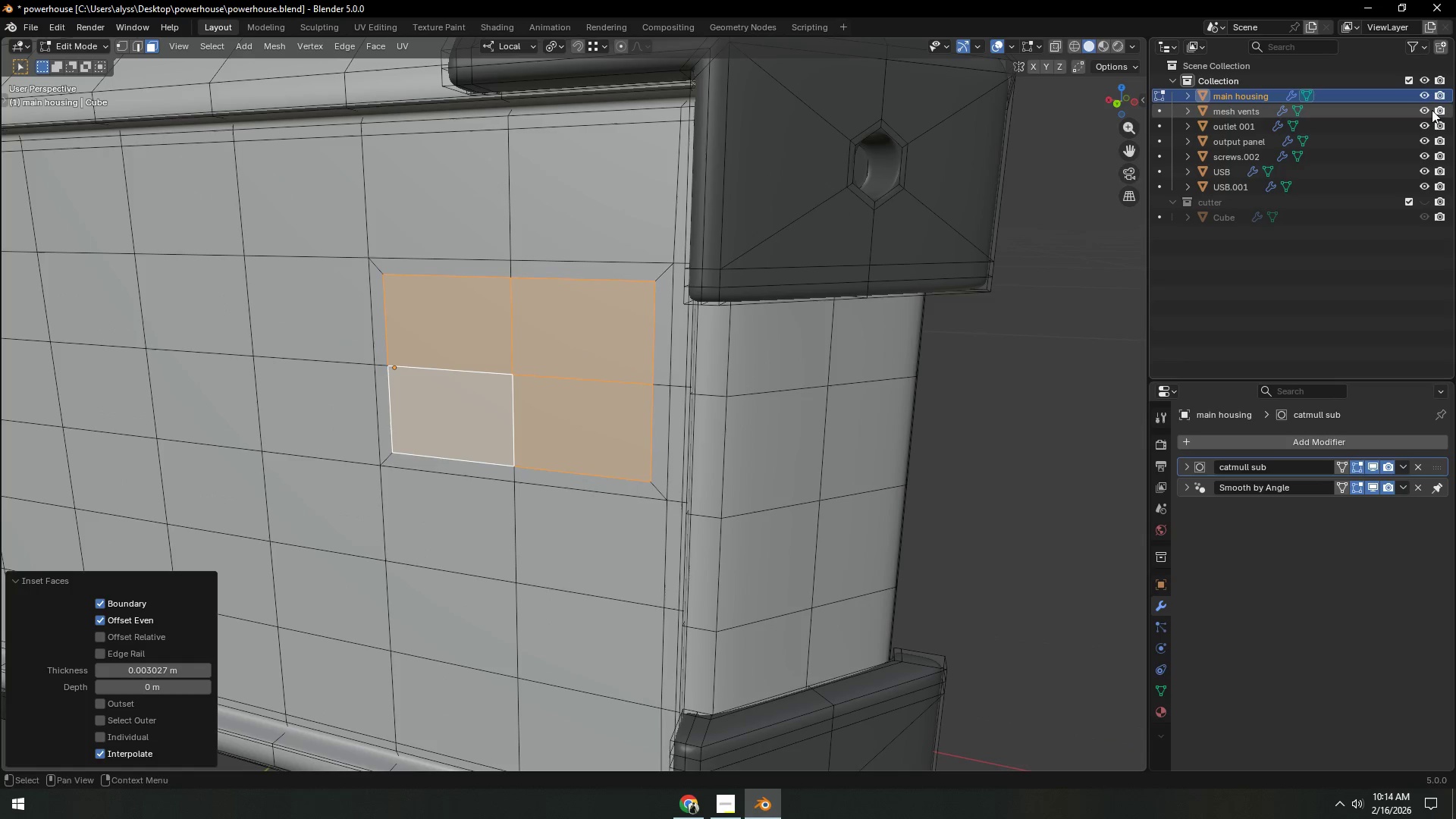 
double_click([1424, 124])
 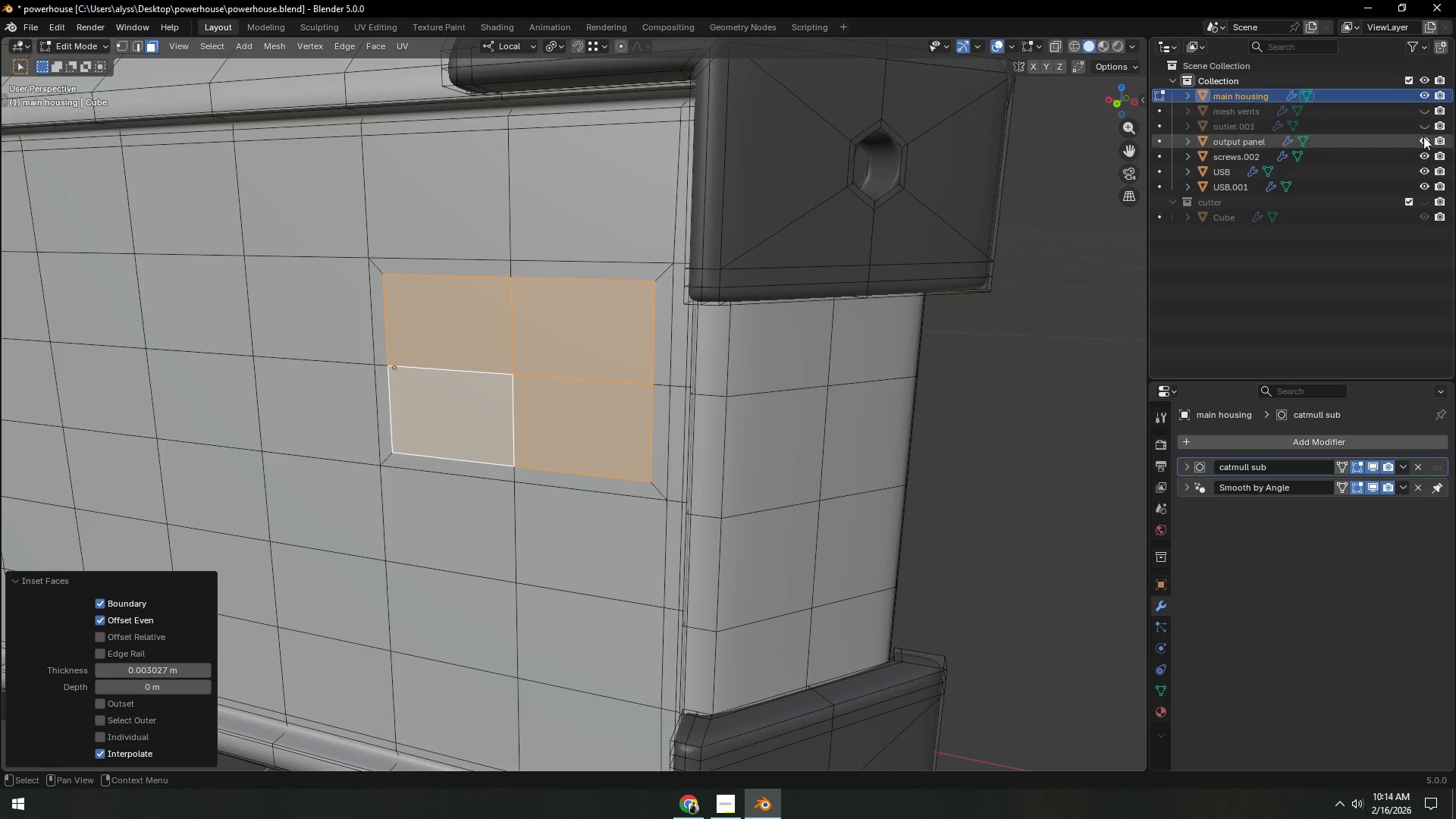 
triple_click([1423, 139])
 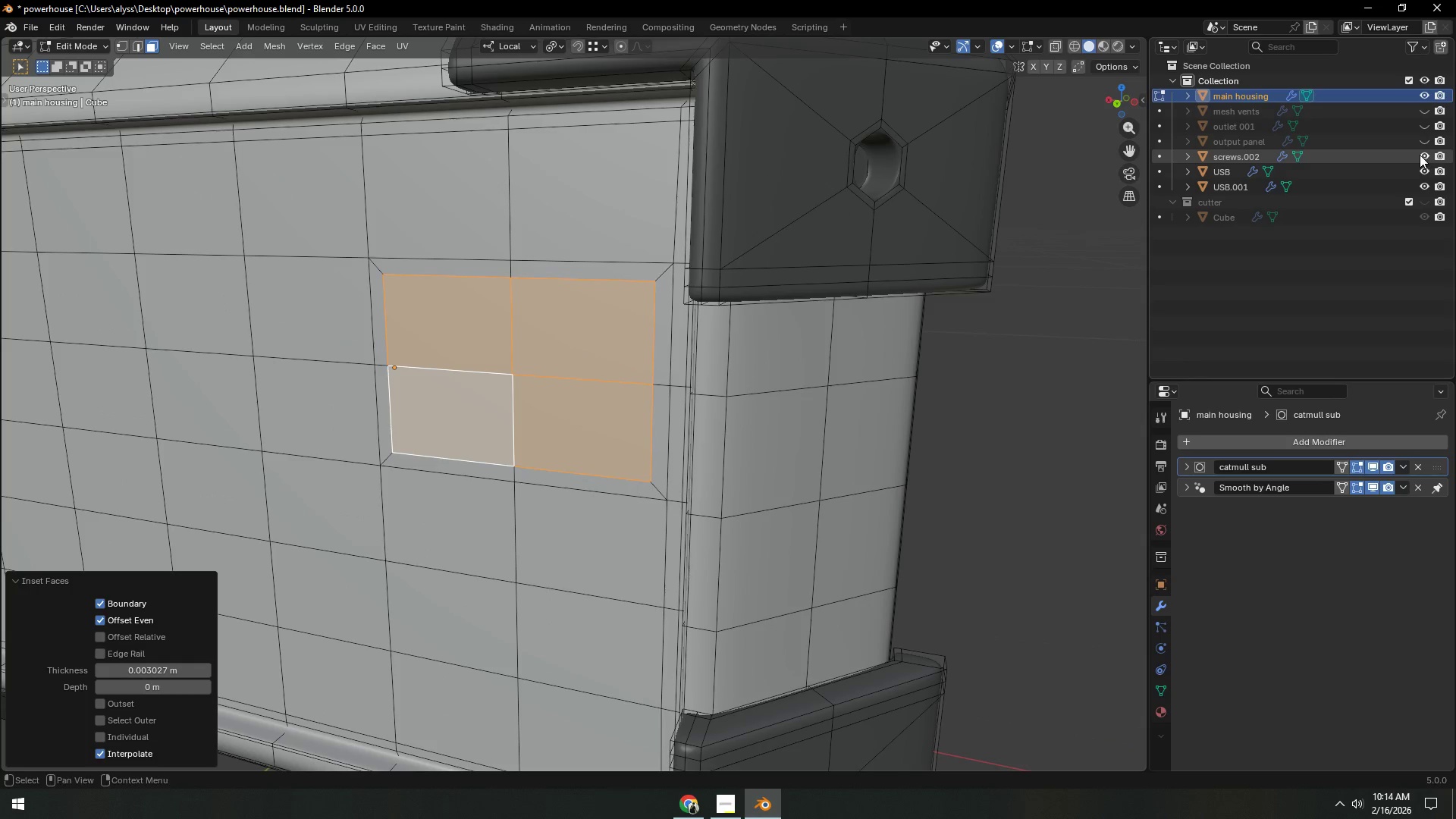 
left_click([1420, 155])
 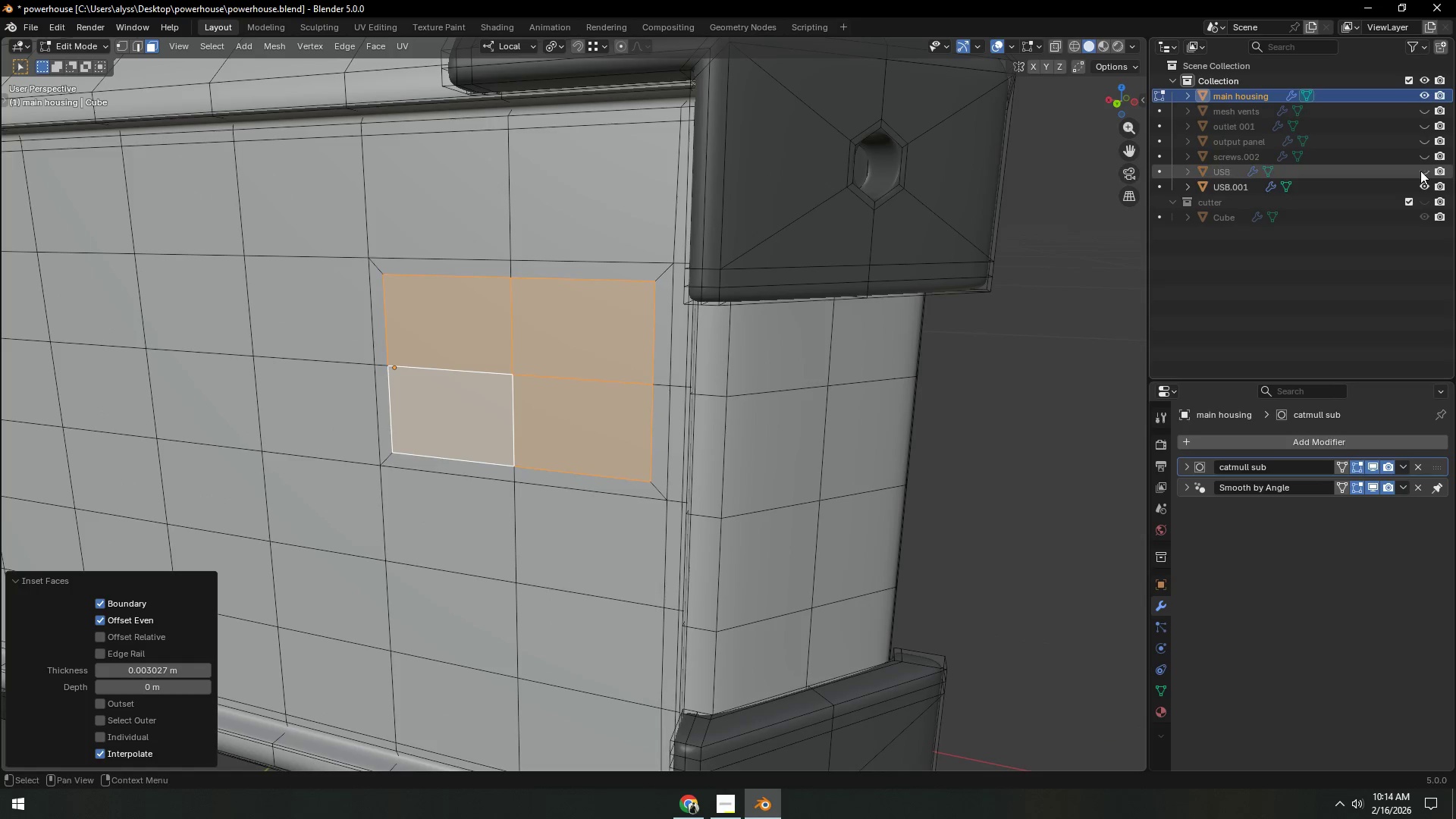 
left_click([1420, 171])
 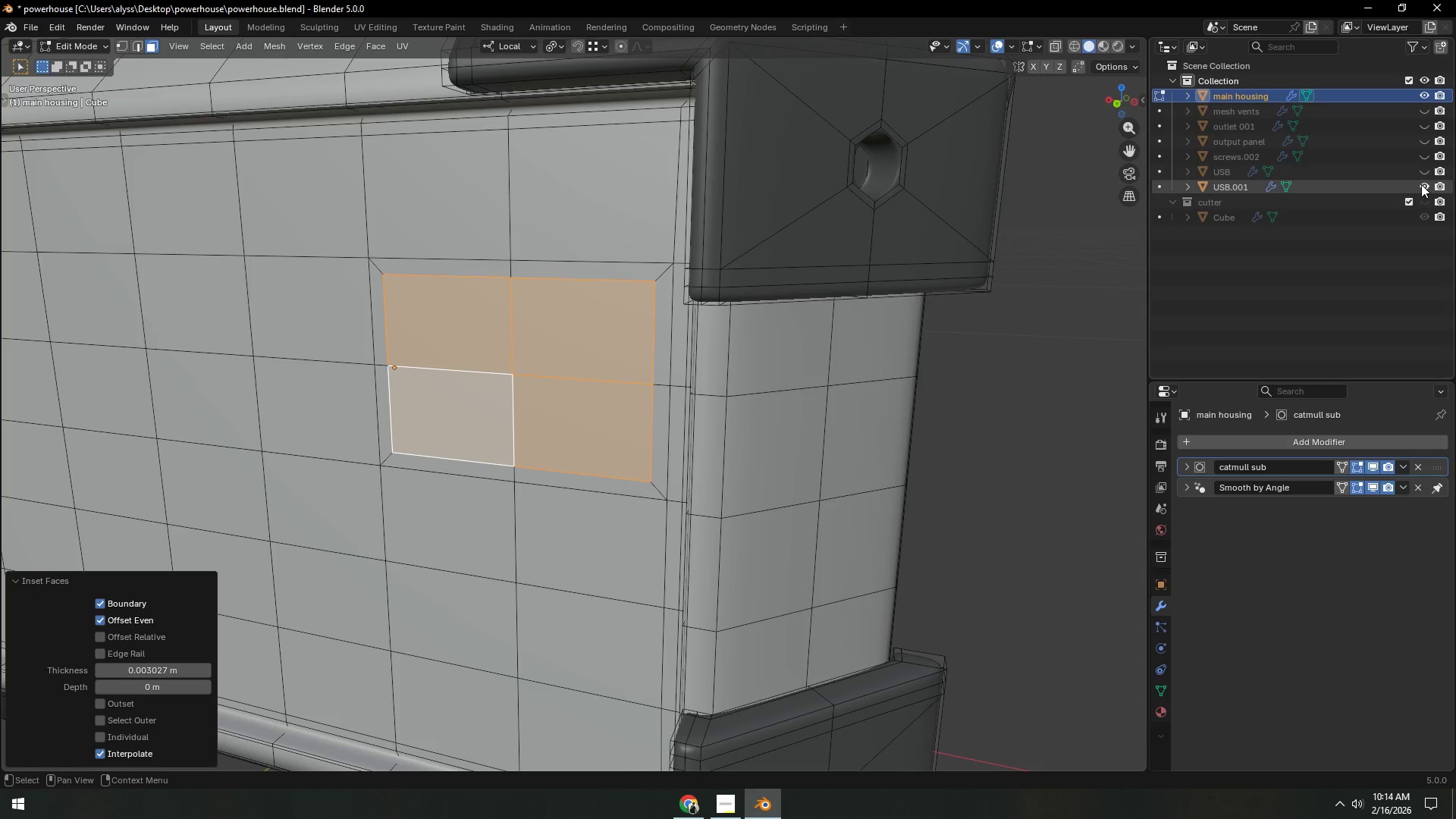 
left_click([1421, 184])
 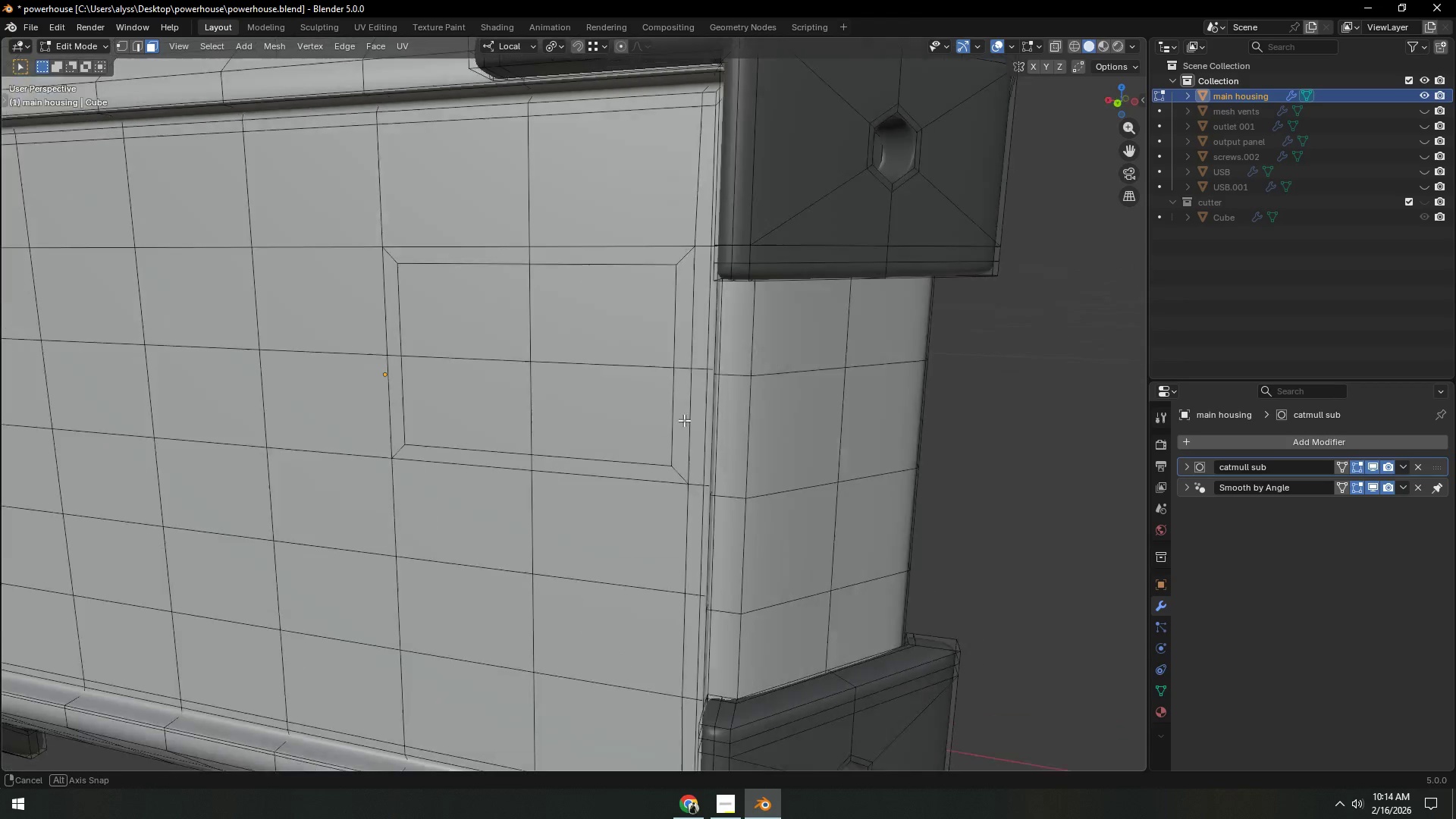 
left_click([573, 413])
 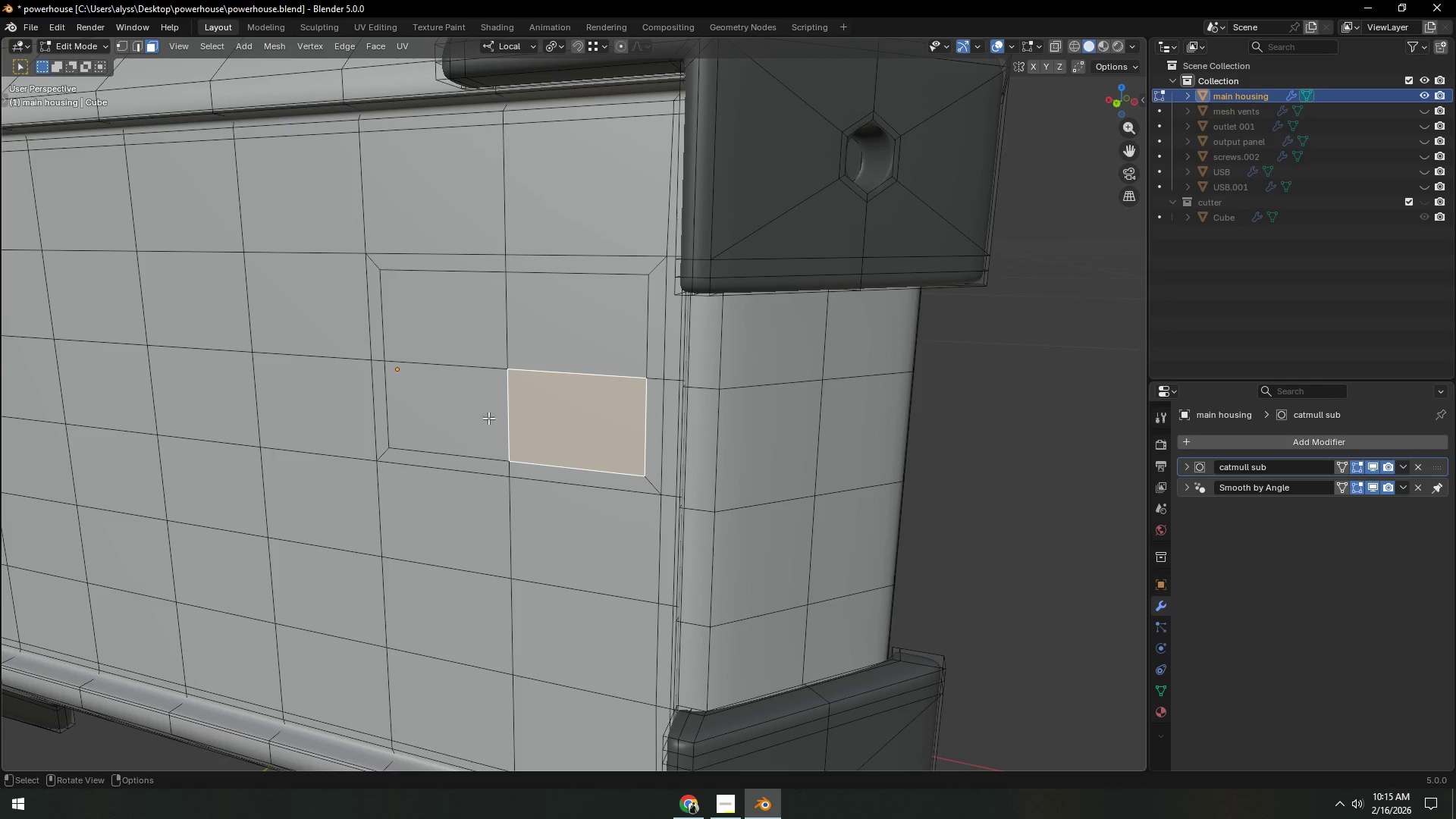 
hold_key(key=ShiftLeft, duration=0.73)
double_click([477, 358])
 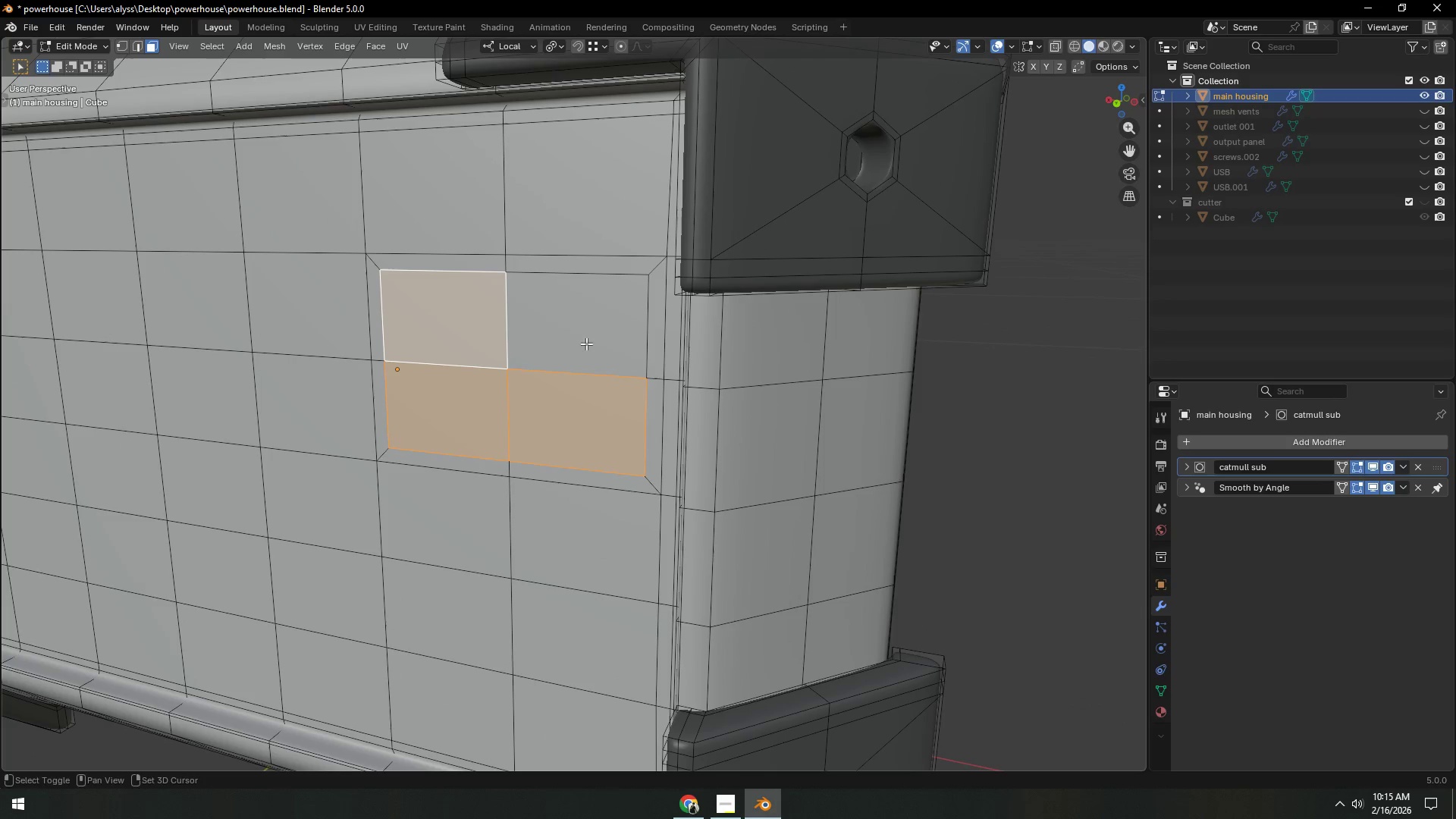 
triple_click([595, 343])
 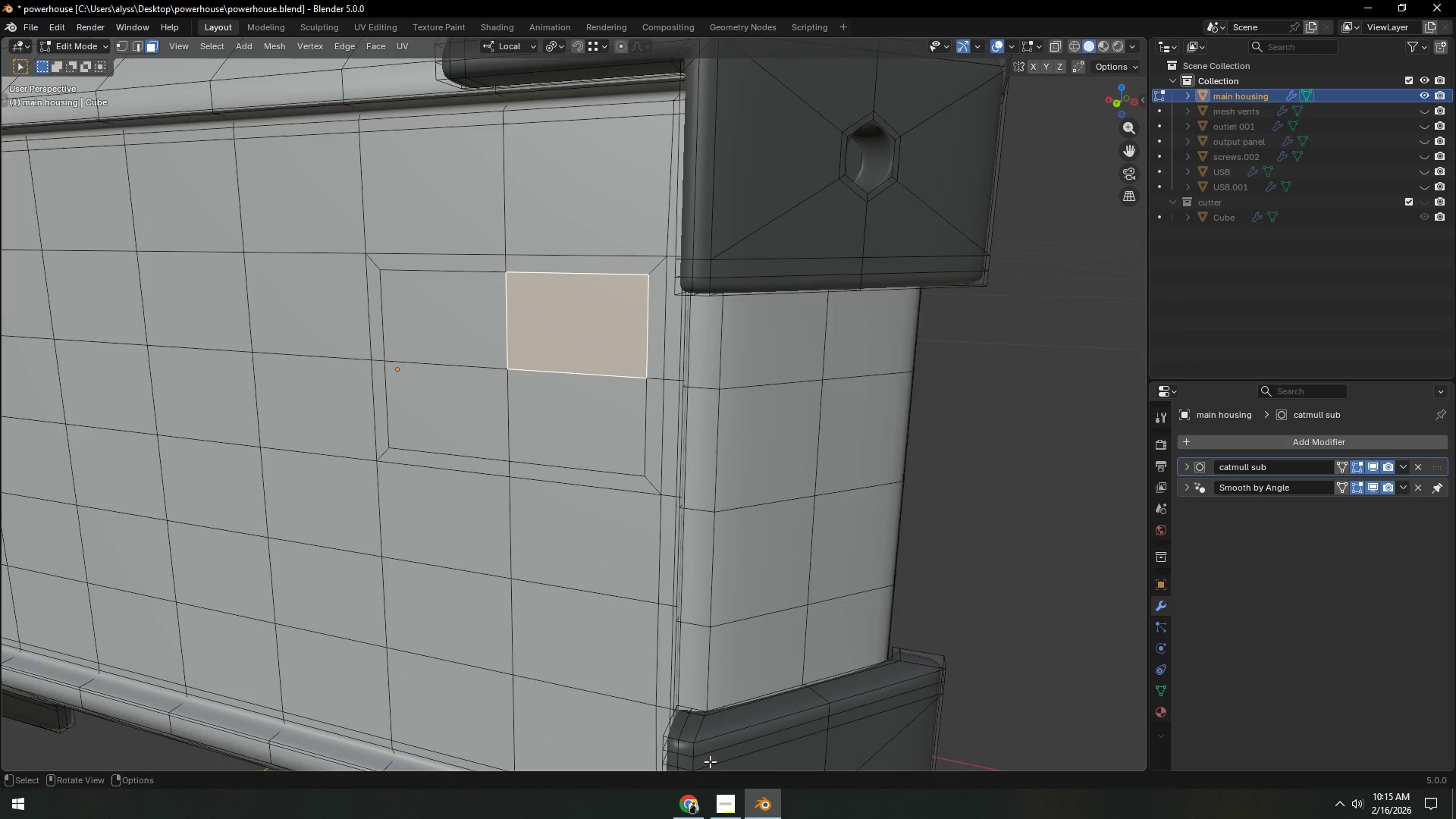 
left_click([689, 802])
 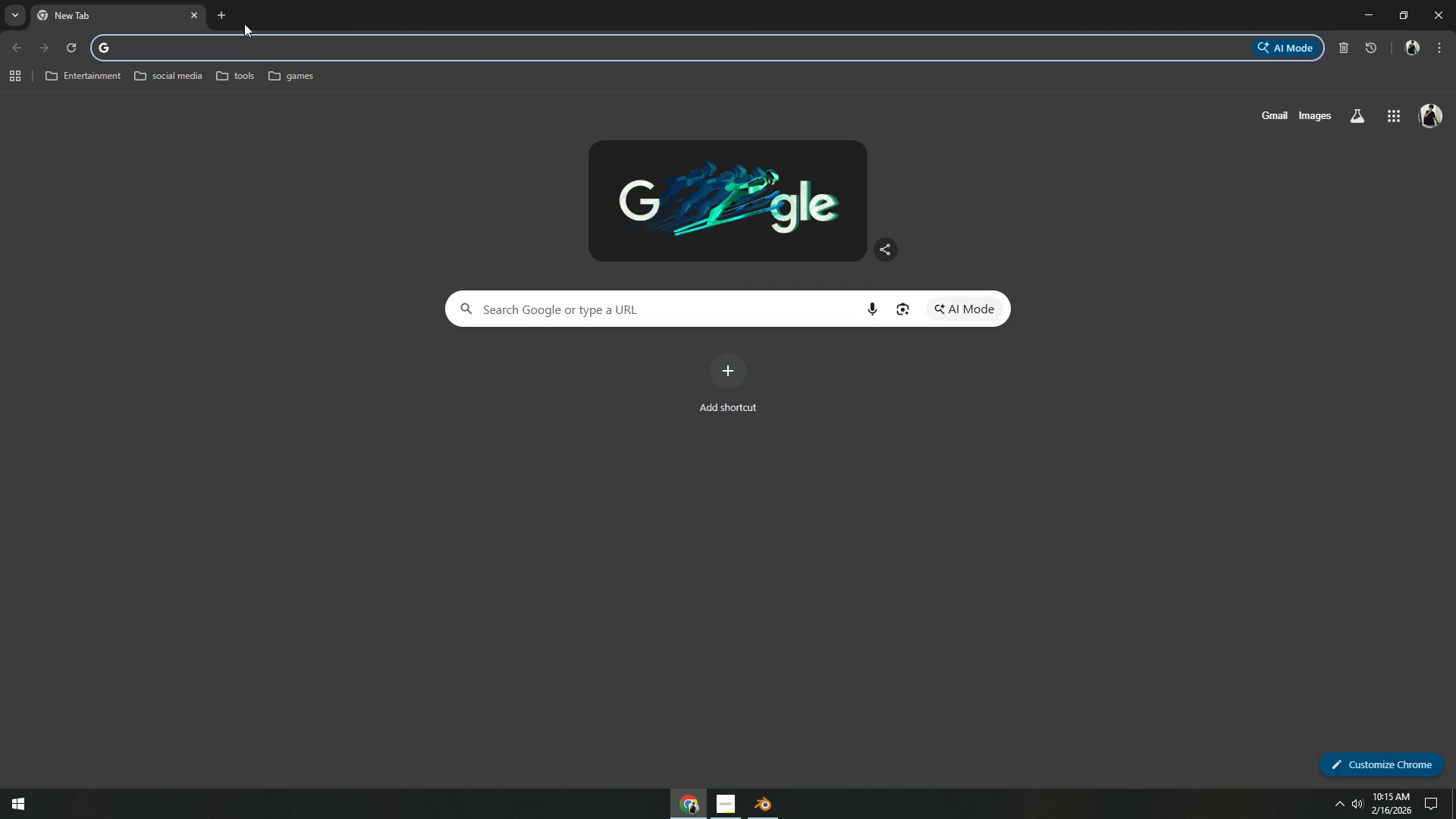 
left_click([236, 48])
 